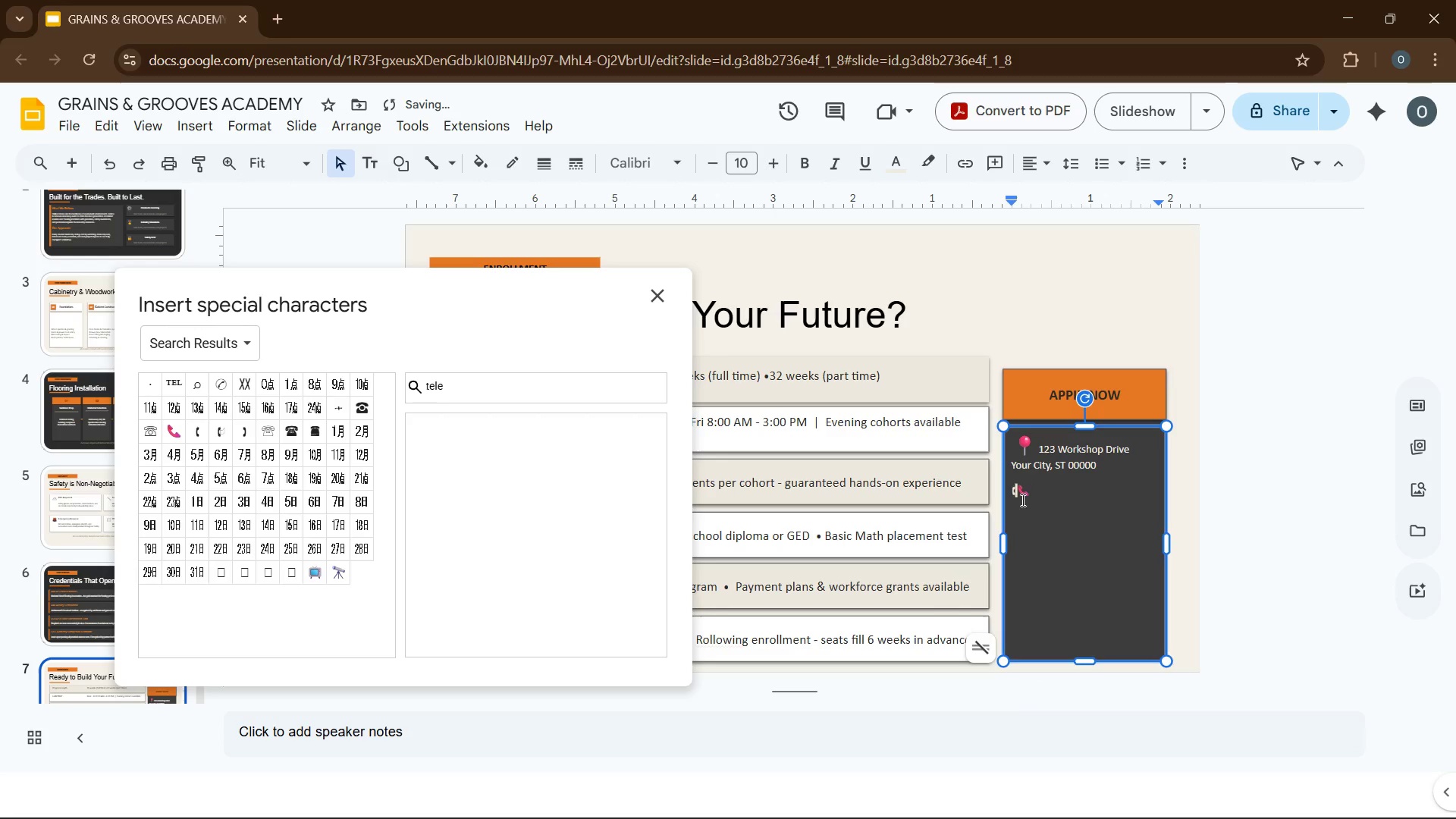 
key(Backspace)
 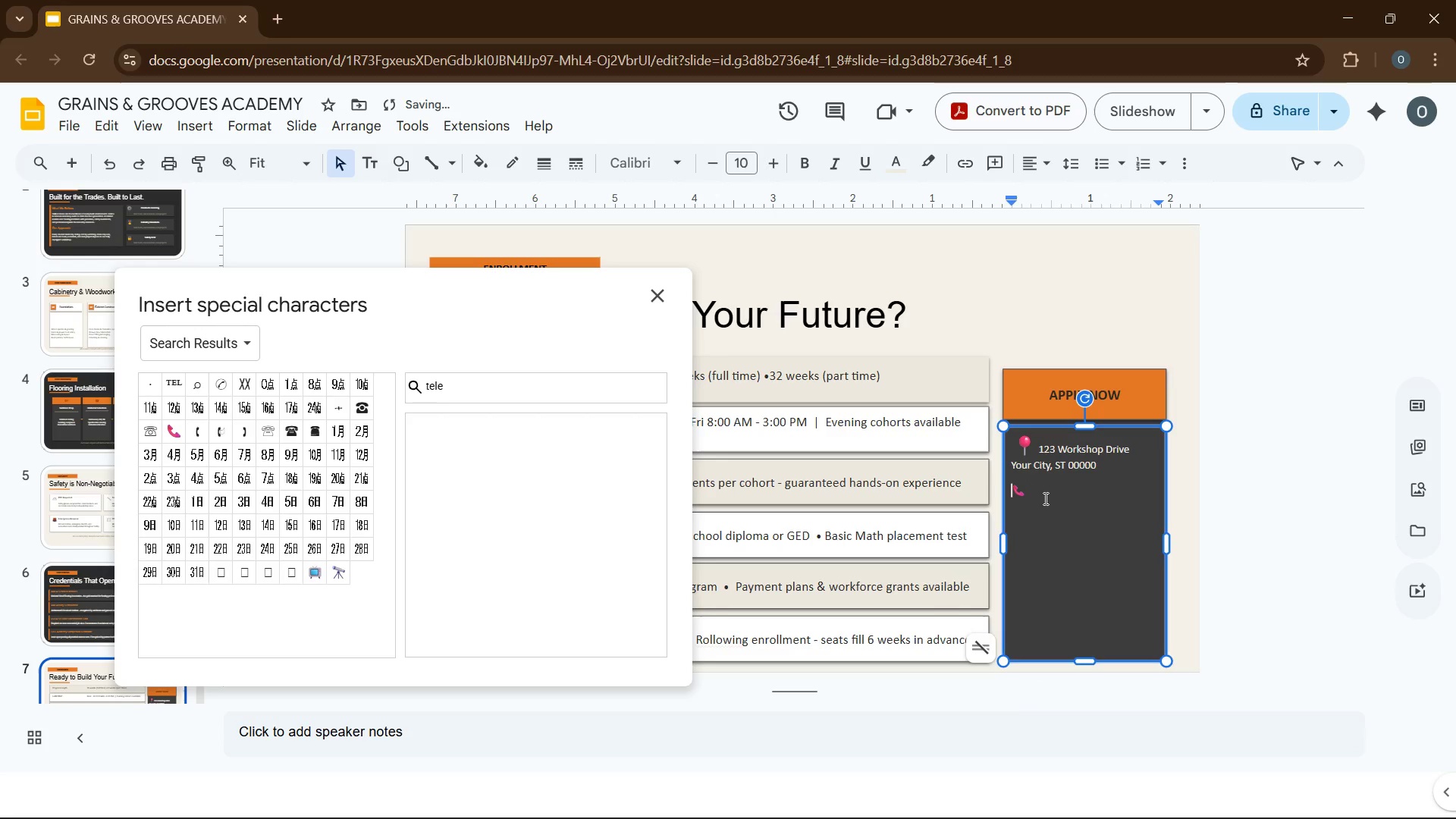 
left_click([1044, 498])
 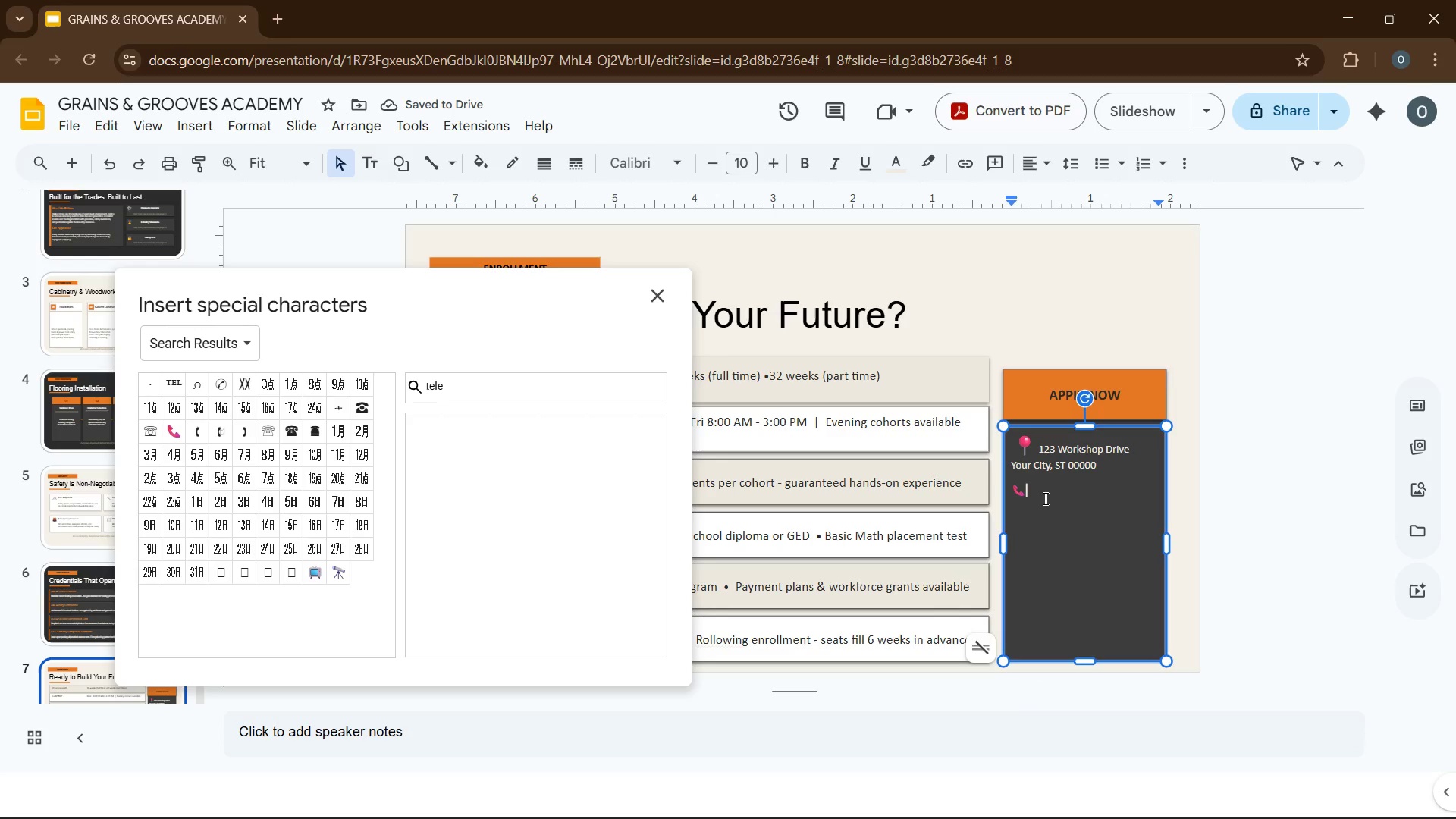 
type( (555) 000-0000)
 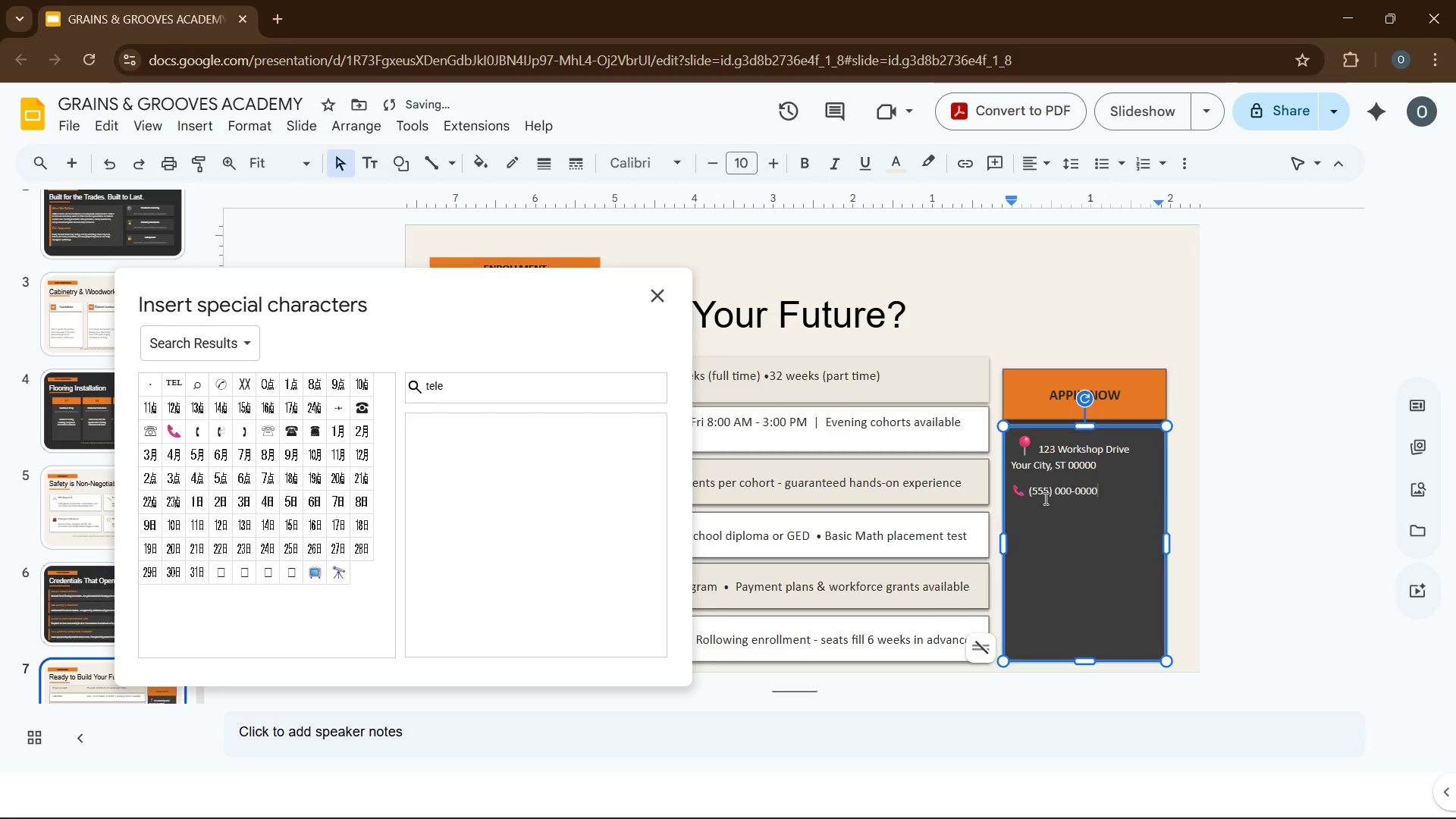 
key(Enter)
 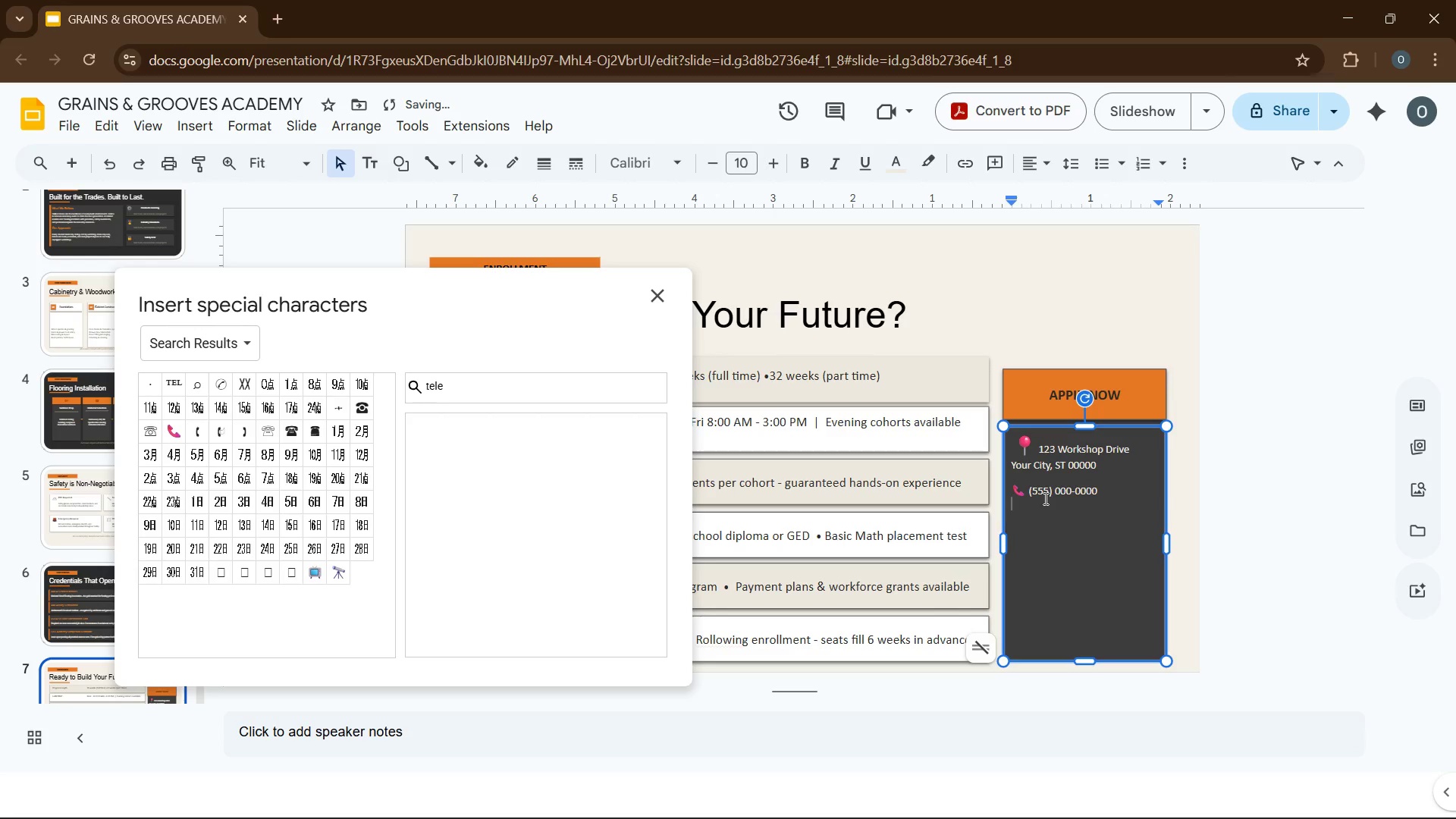 
key(Enter)
 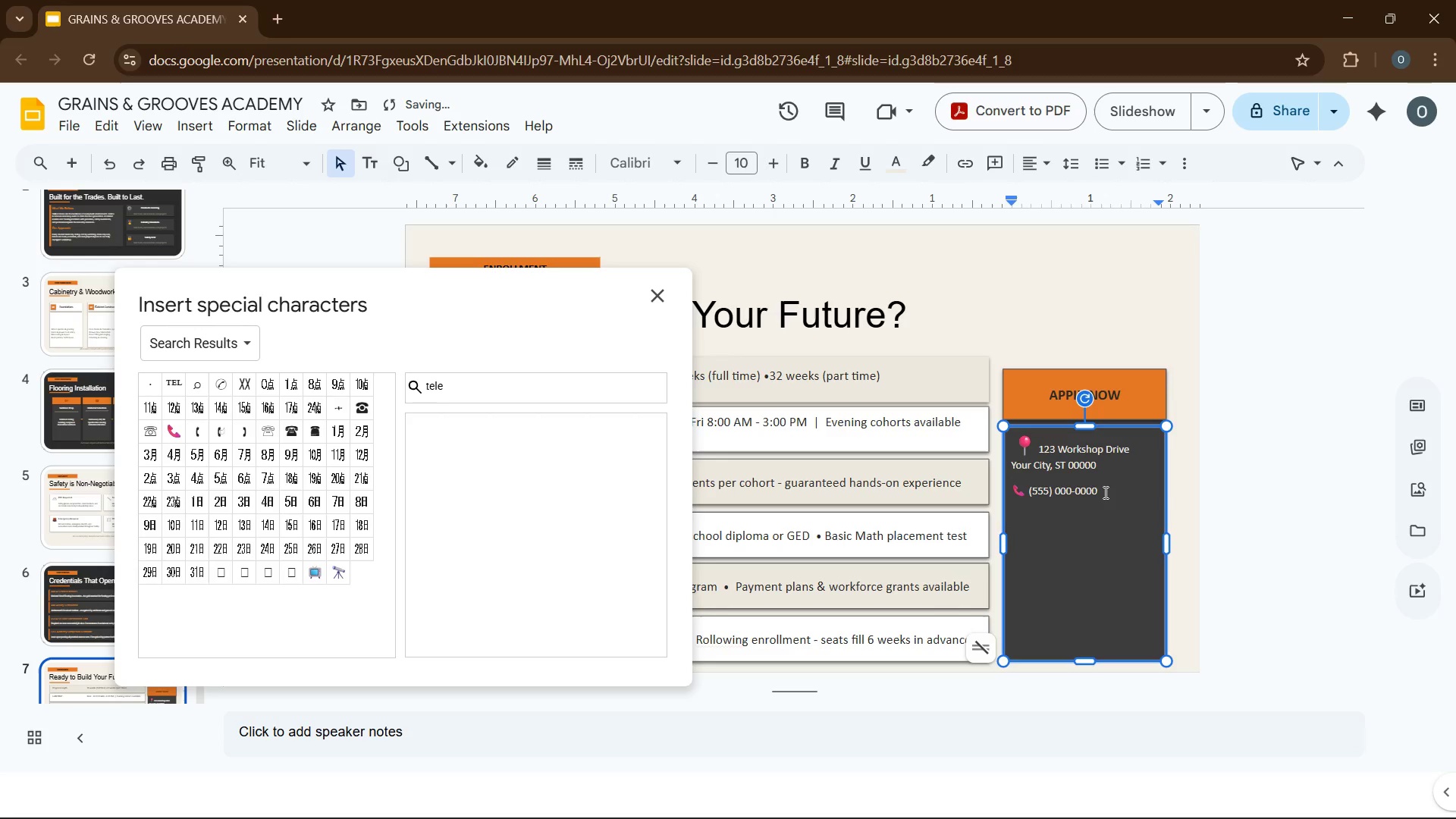 
left_click([1085, 460])
 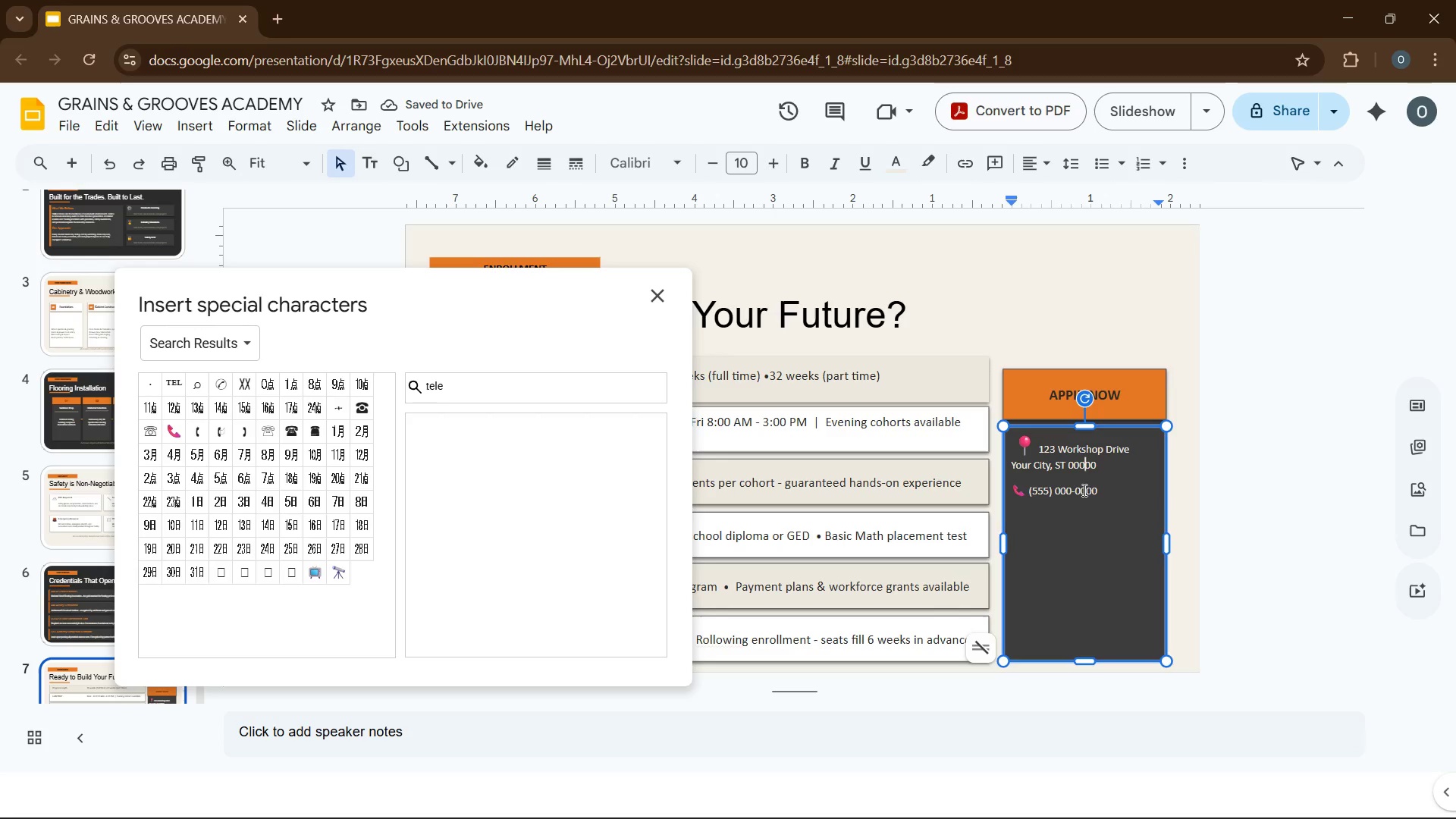 
left_click([1082, 493])
 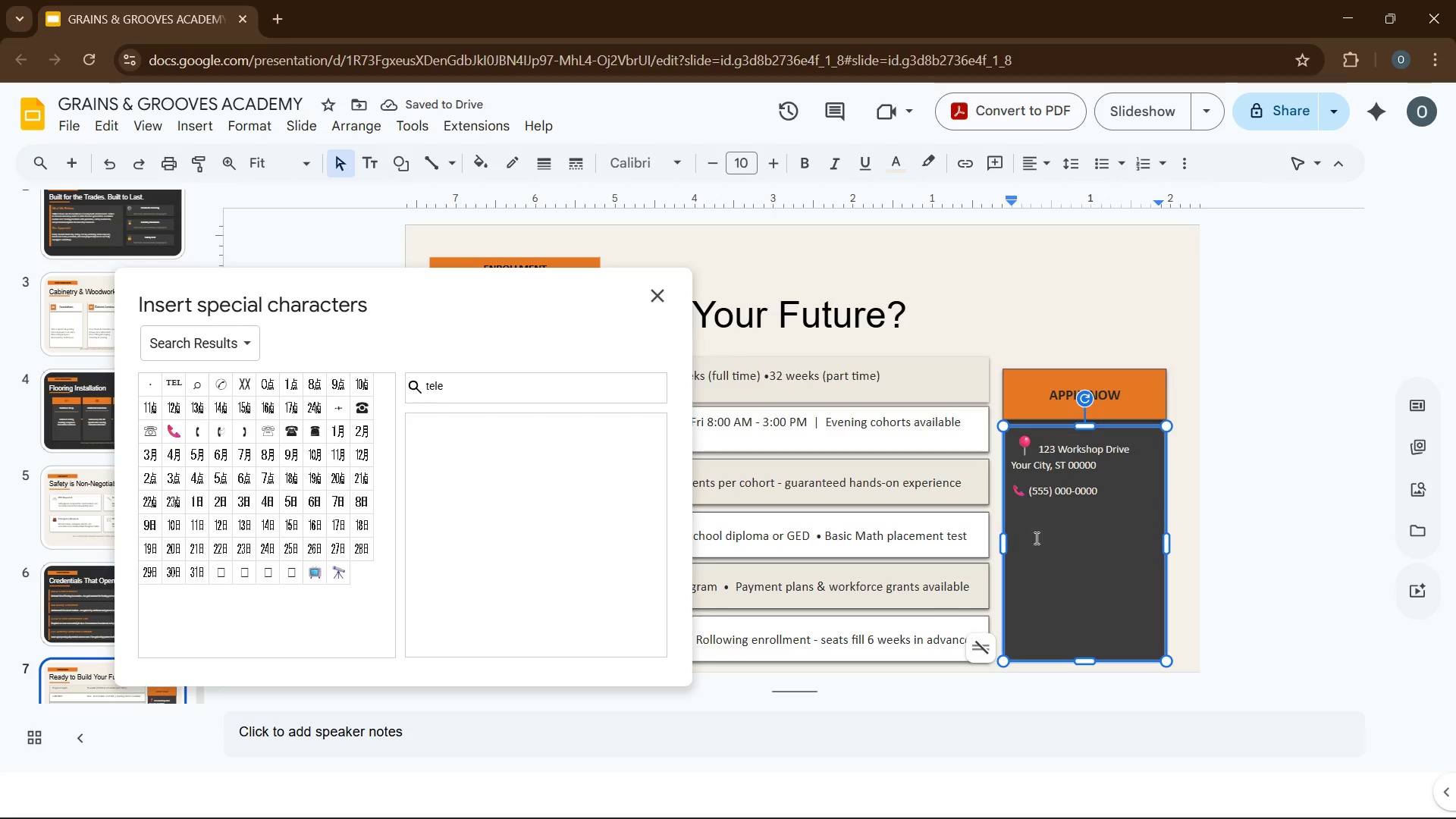 
left_click([1020, 526])
 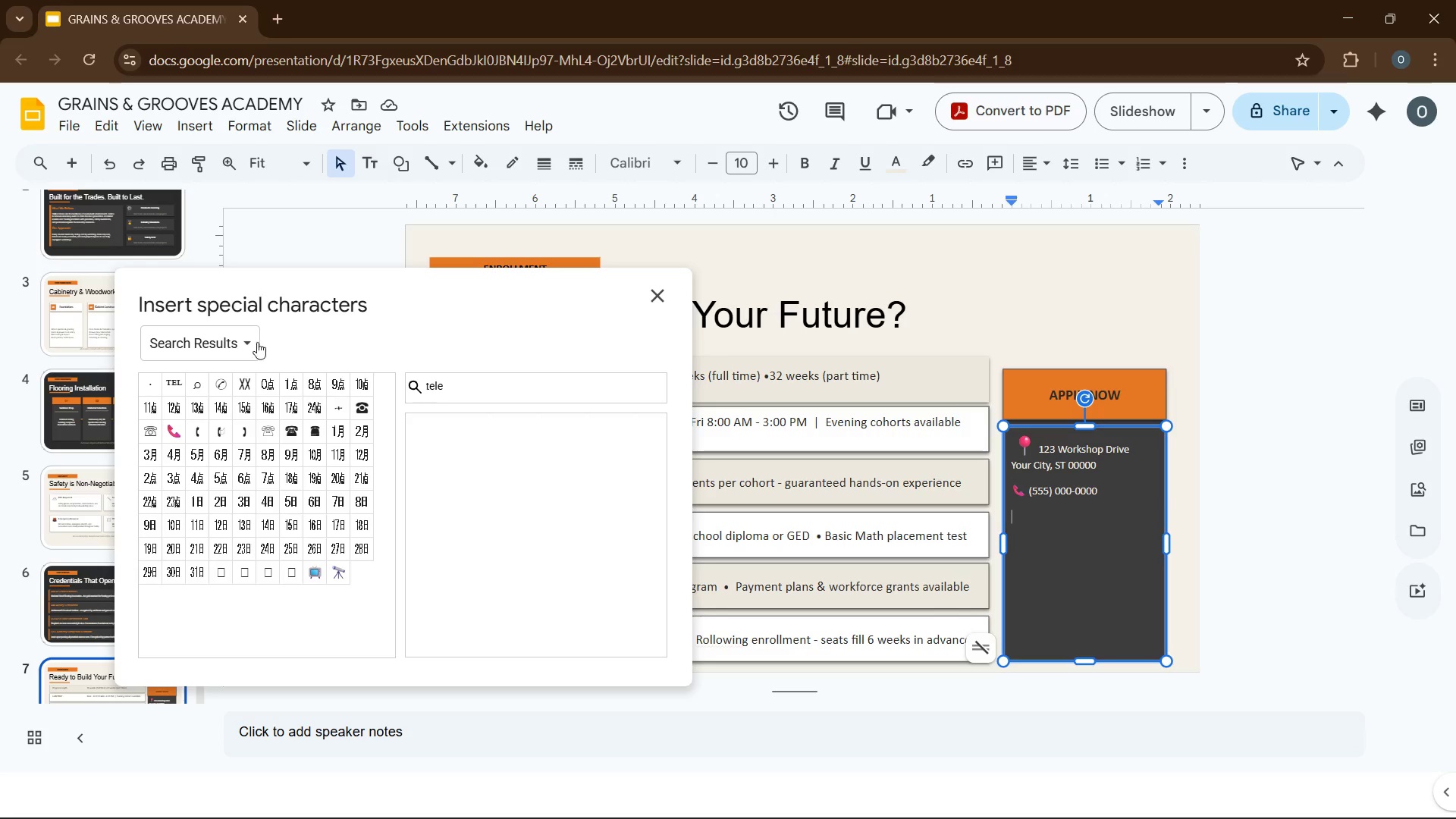 
double_click([428, 392])
 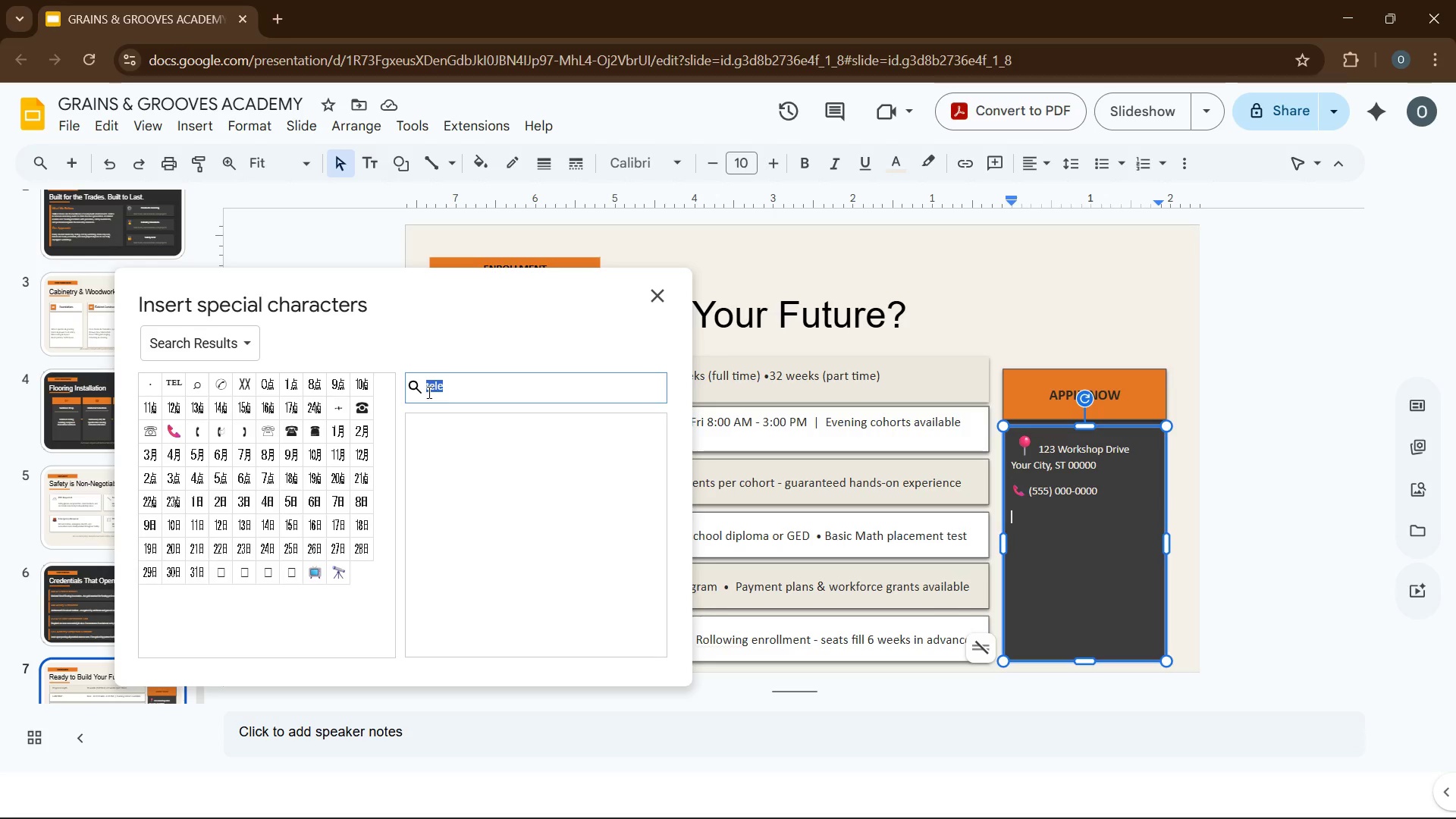 
type(net)
key(Backspace)
key(Backspace)
key(Backspace)
key(Backspace)
type(website)
 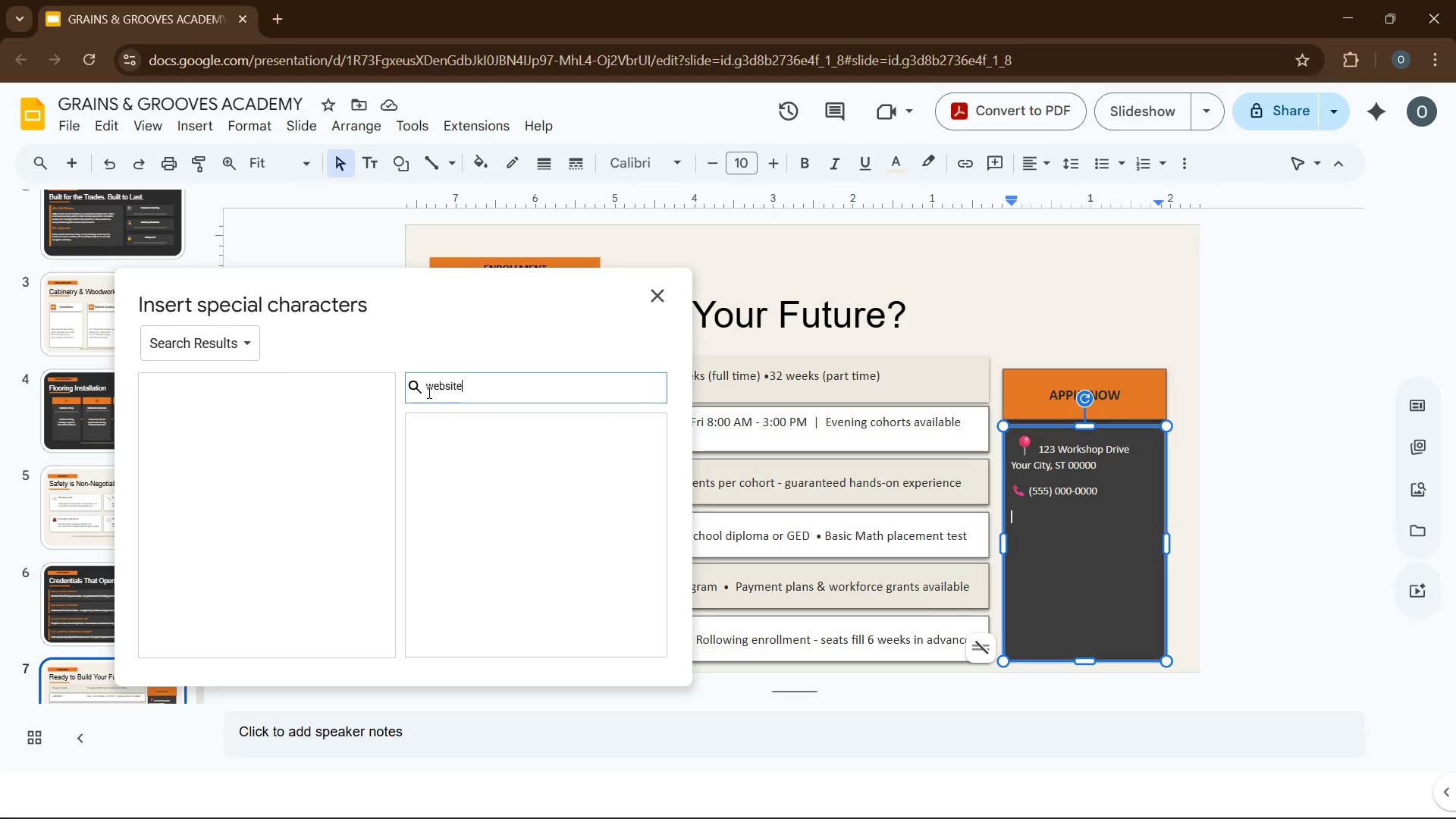 
hold_key(key=Backspace, duration=0.8)
 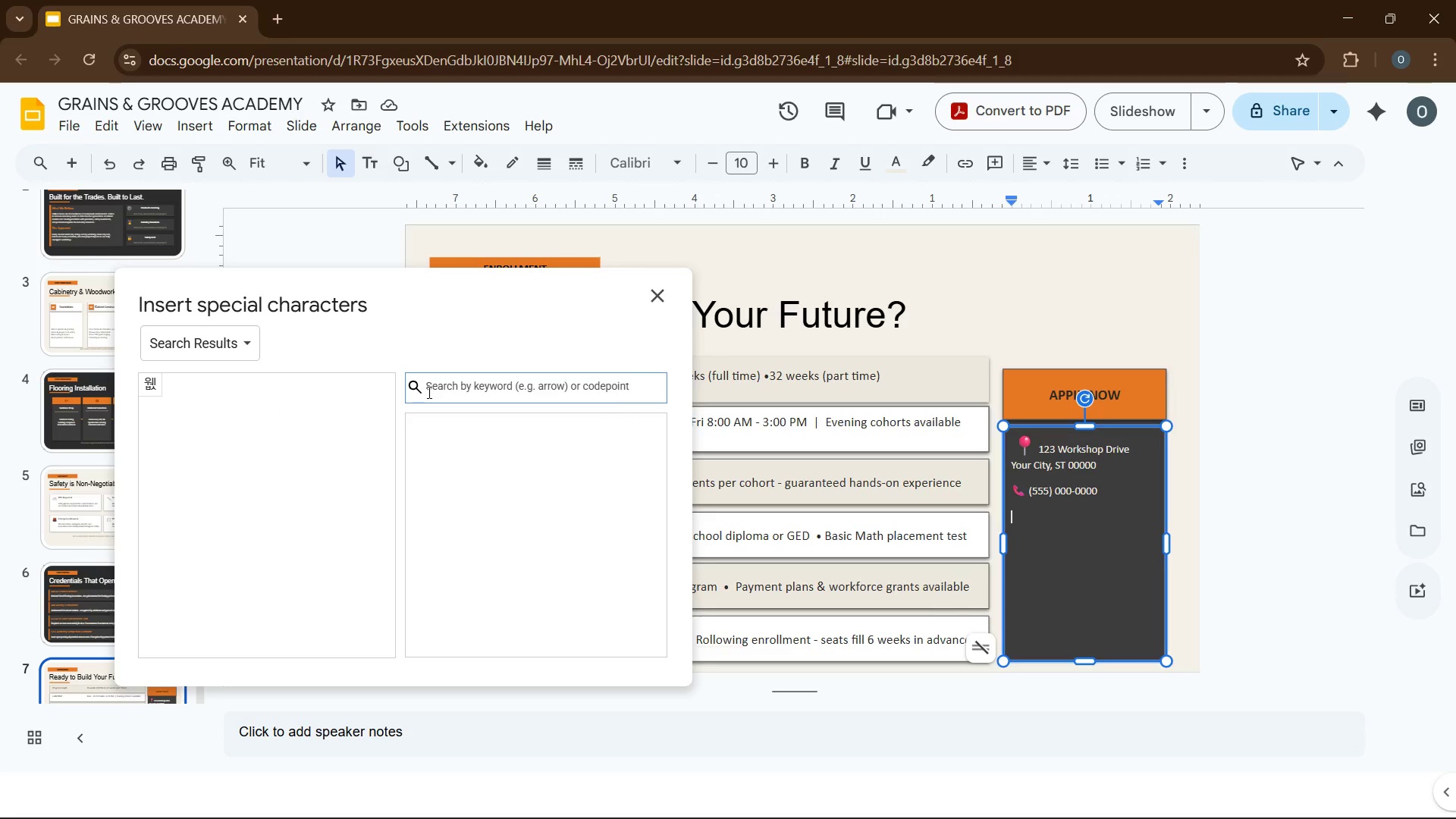 
type(internet)
 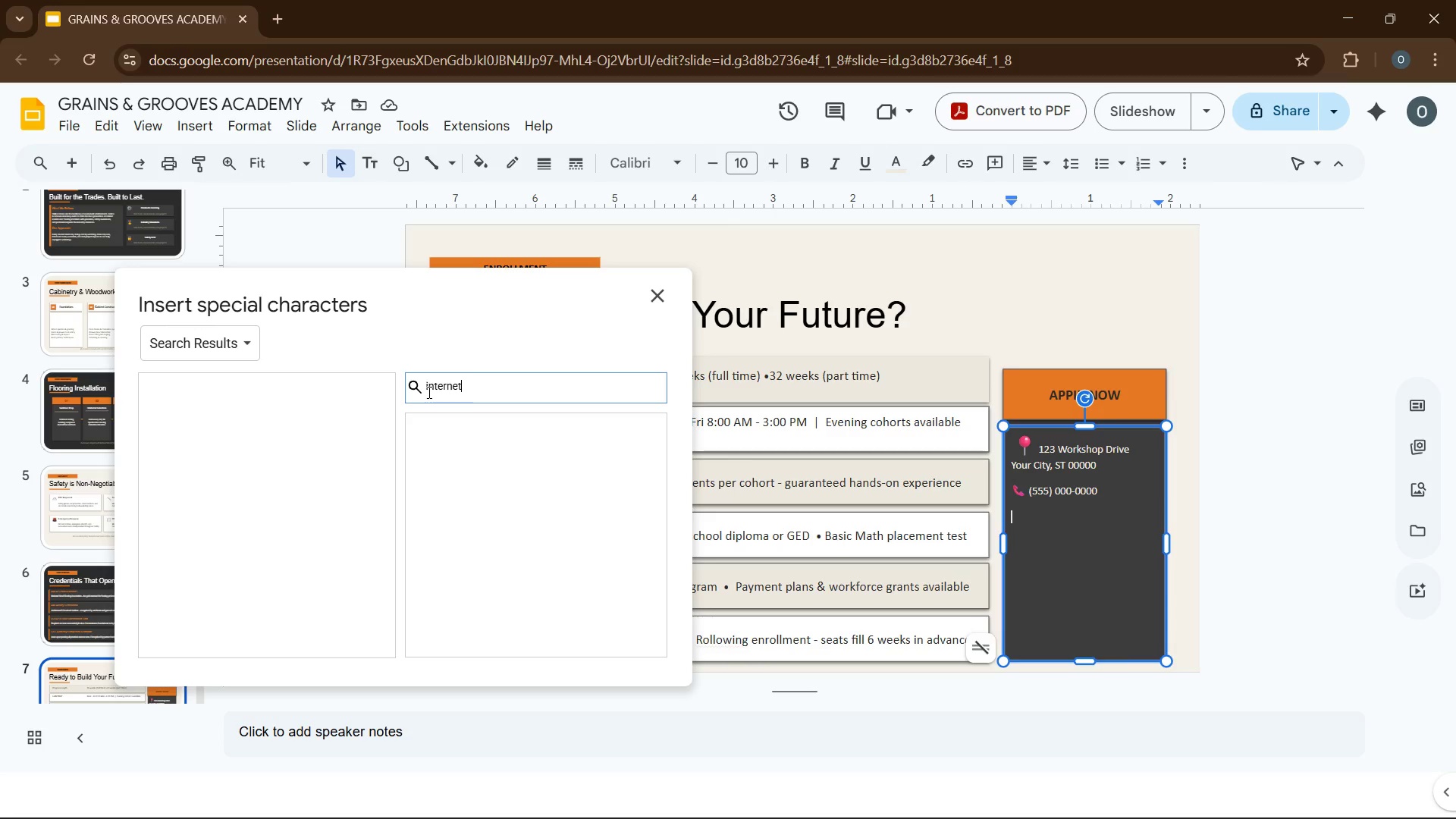 
hold_key(key=Backspace, duration=0.88)
 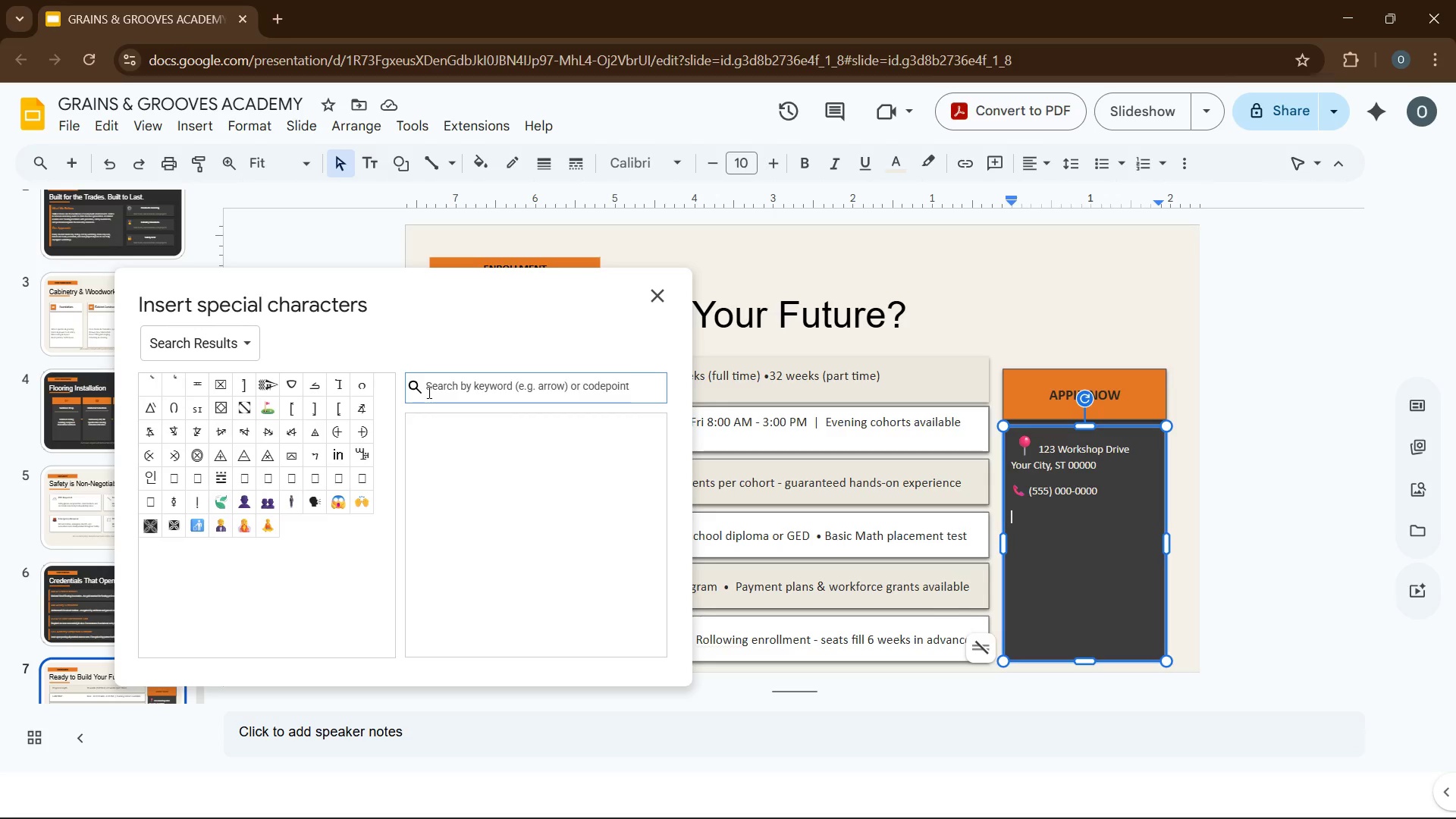 
type(browse)
 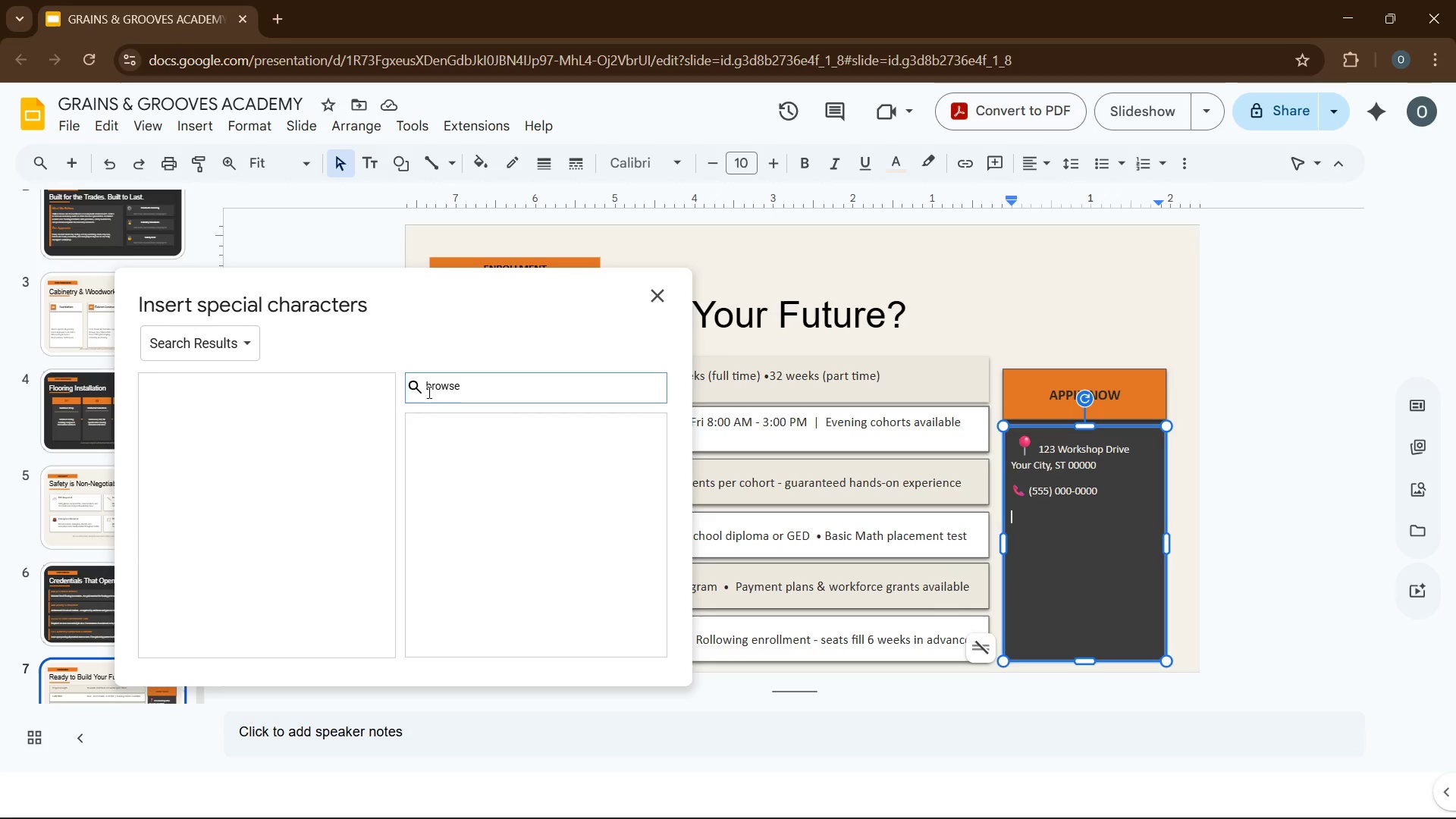 
key(Backspace)
key(Backspace)
key(Backspace)
key(Backspace)
key(Backspace)
key(Backspace)
type(mail)
key(Backspace)
key(Backspace)
key(Backspace)
key(Backspace)
key(Backspace)
type(email)
 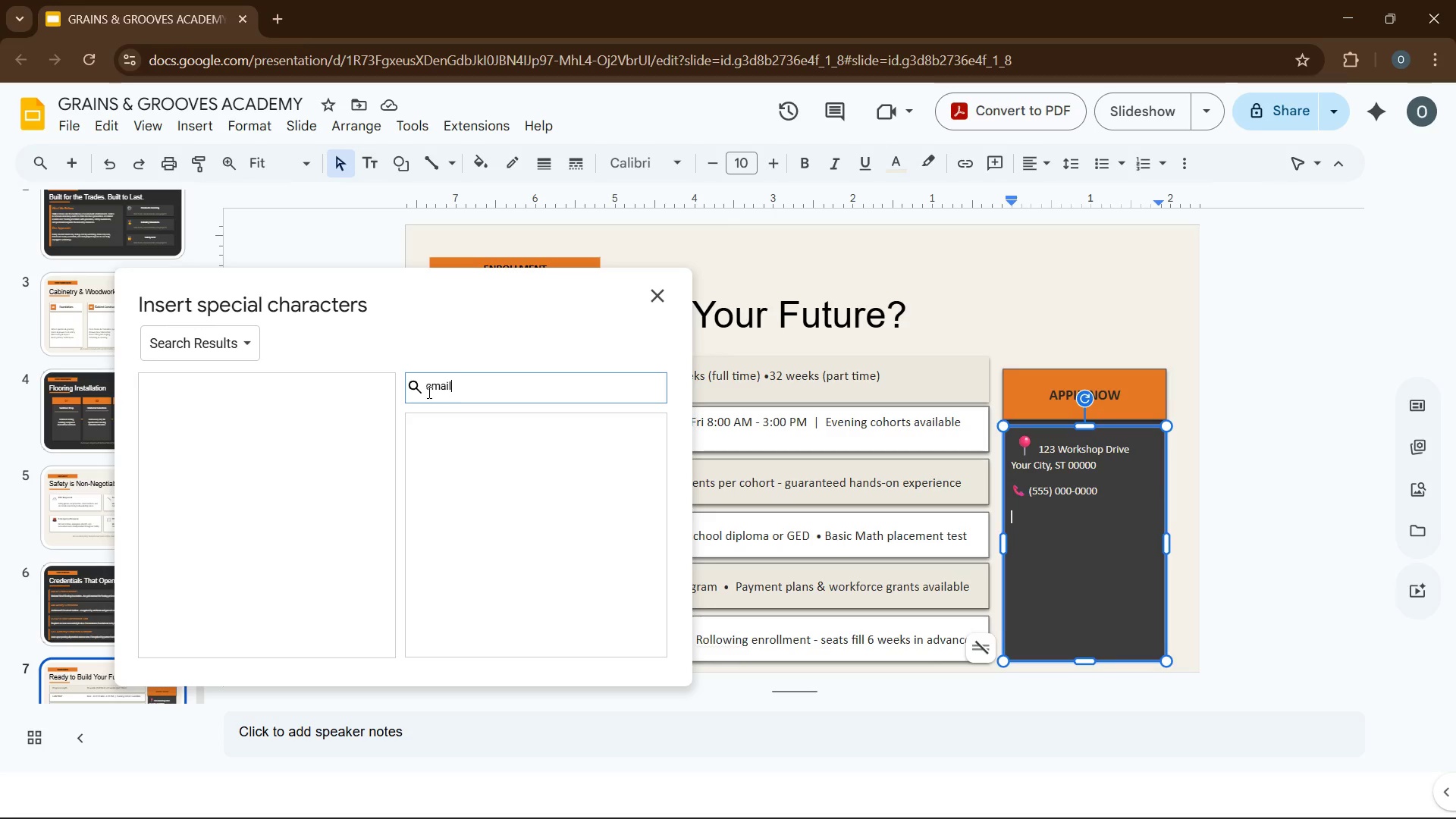 
wait(9.28)
 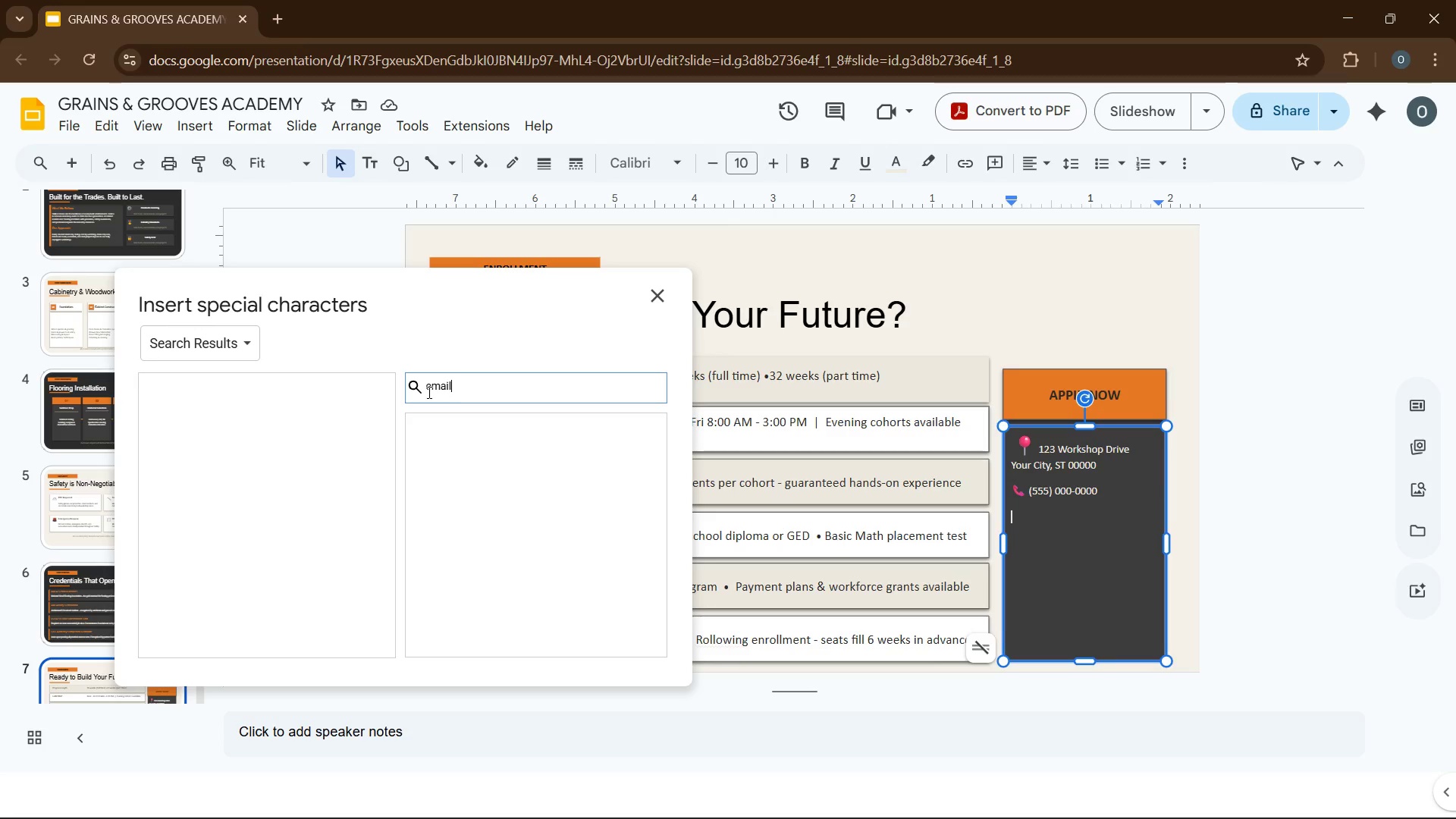 
key(Backspace)
 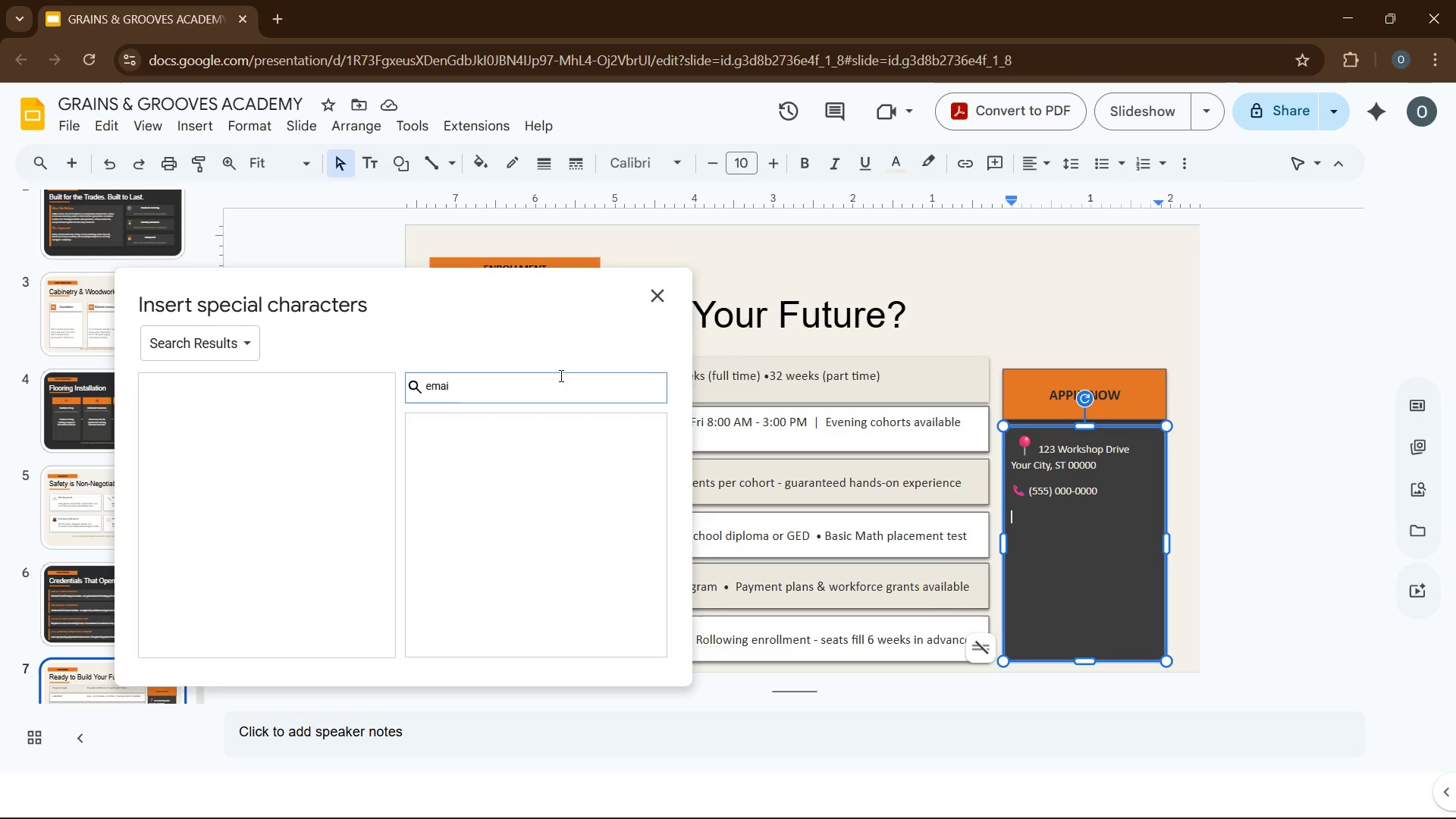 
key(Backspace)
 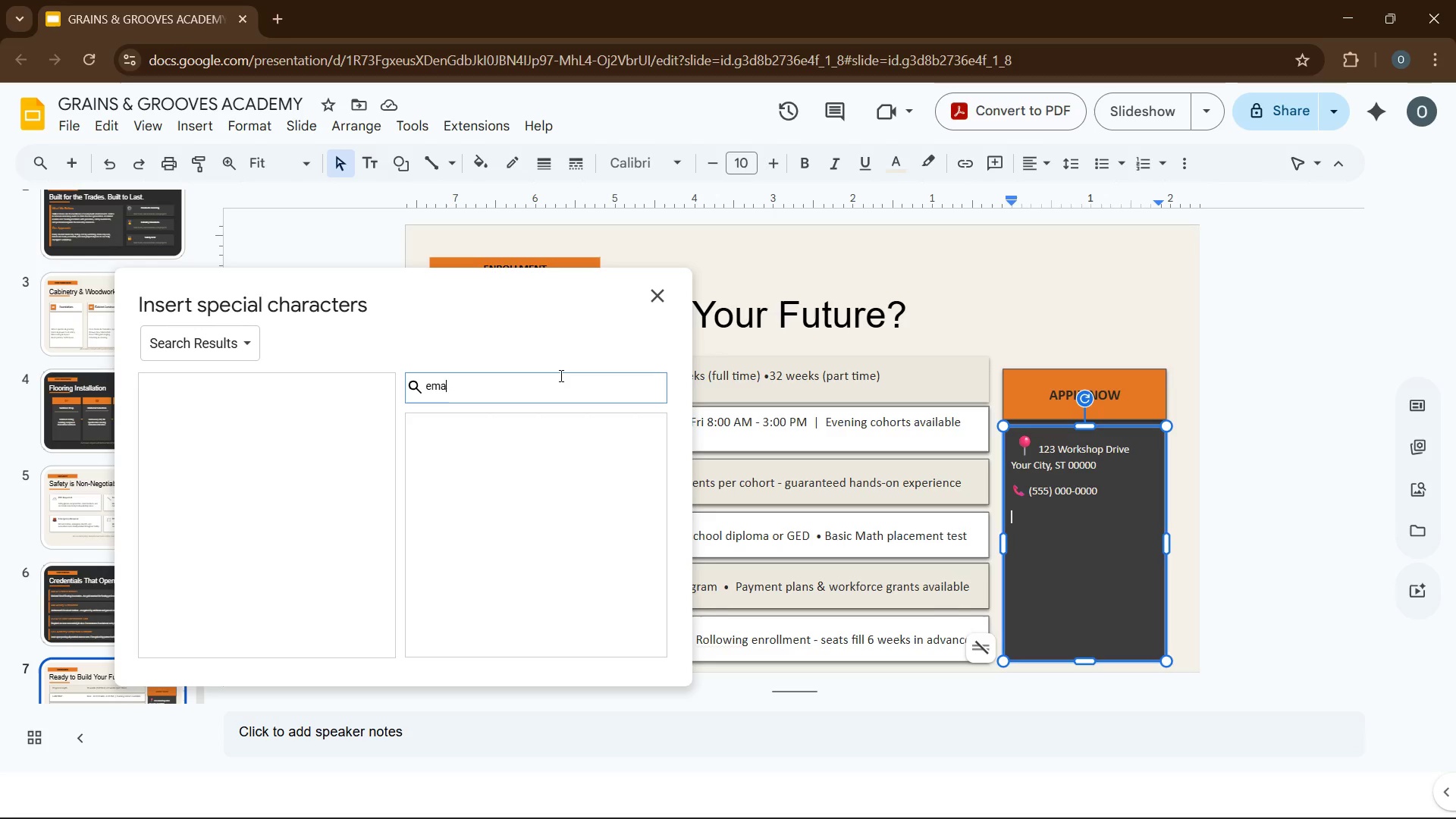 
key(Backspace)
 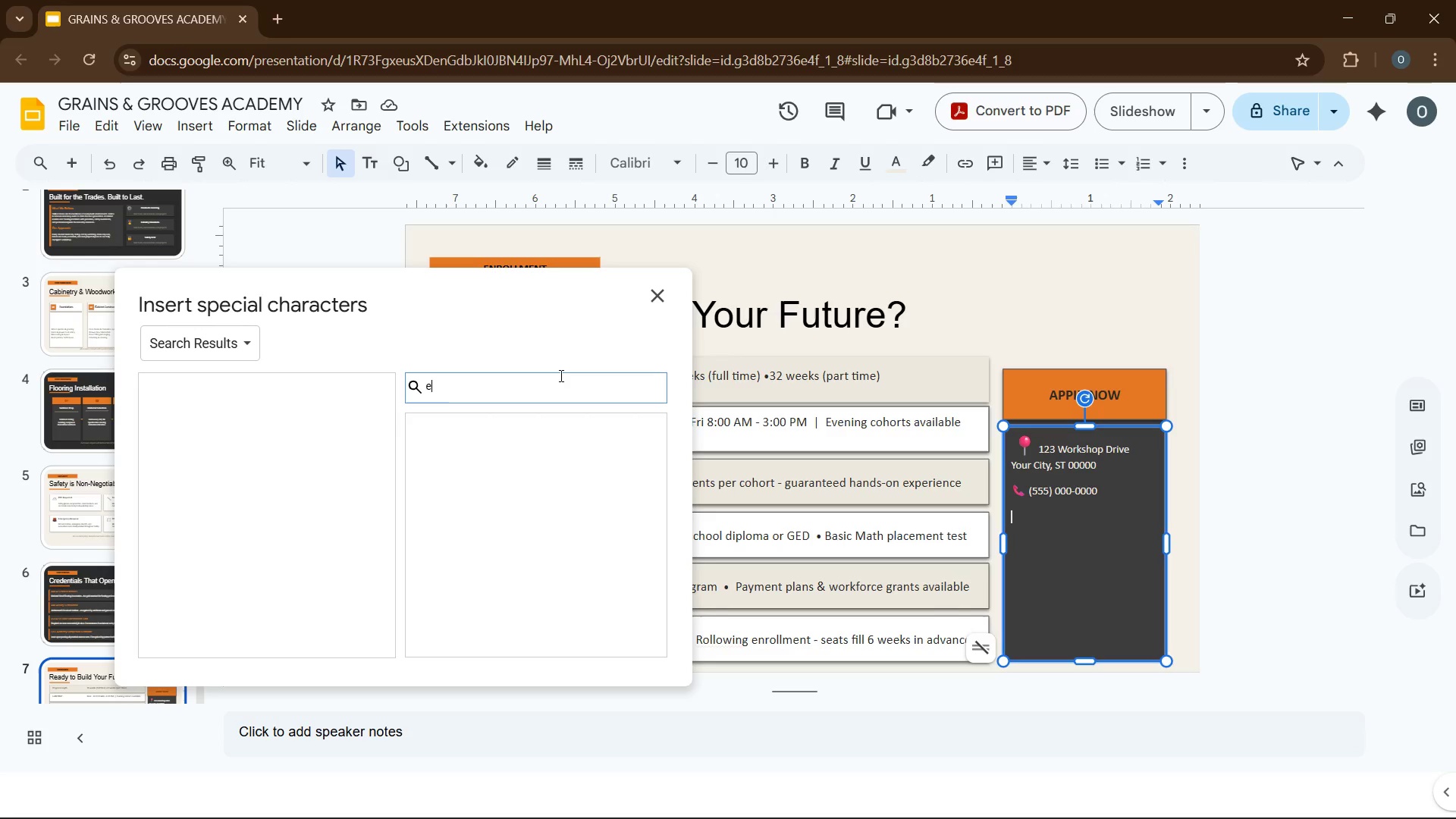 
key(Backspace)
 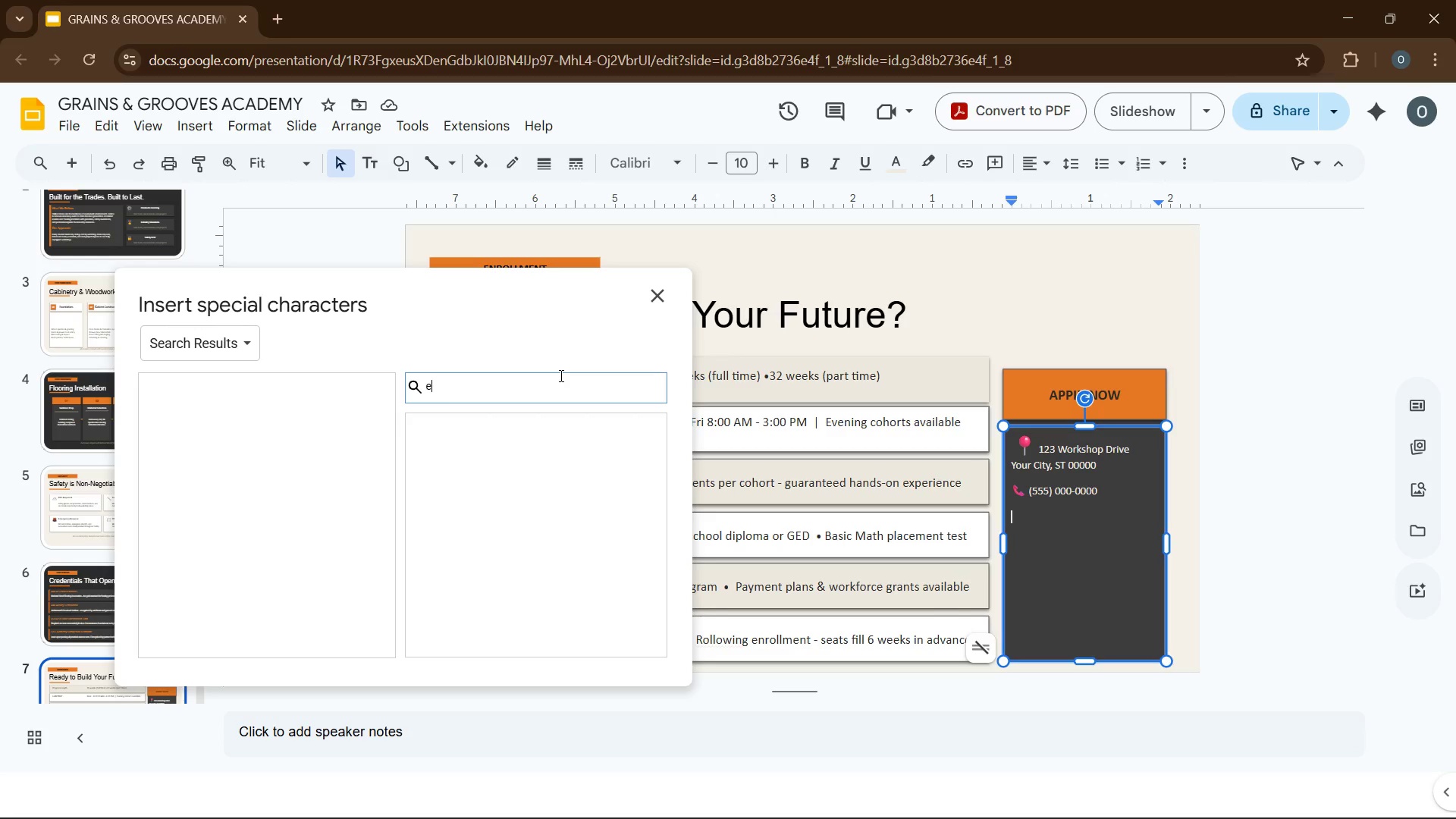 
key(Backspace)
 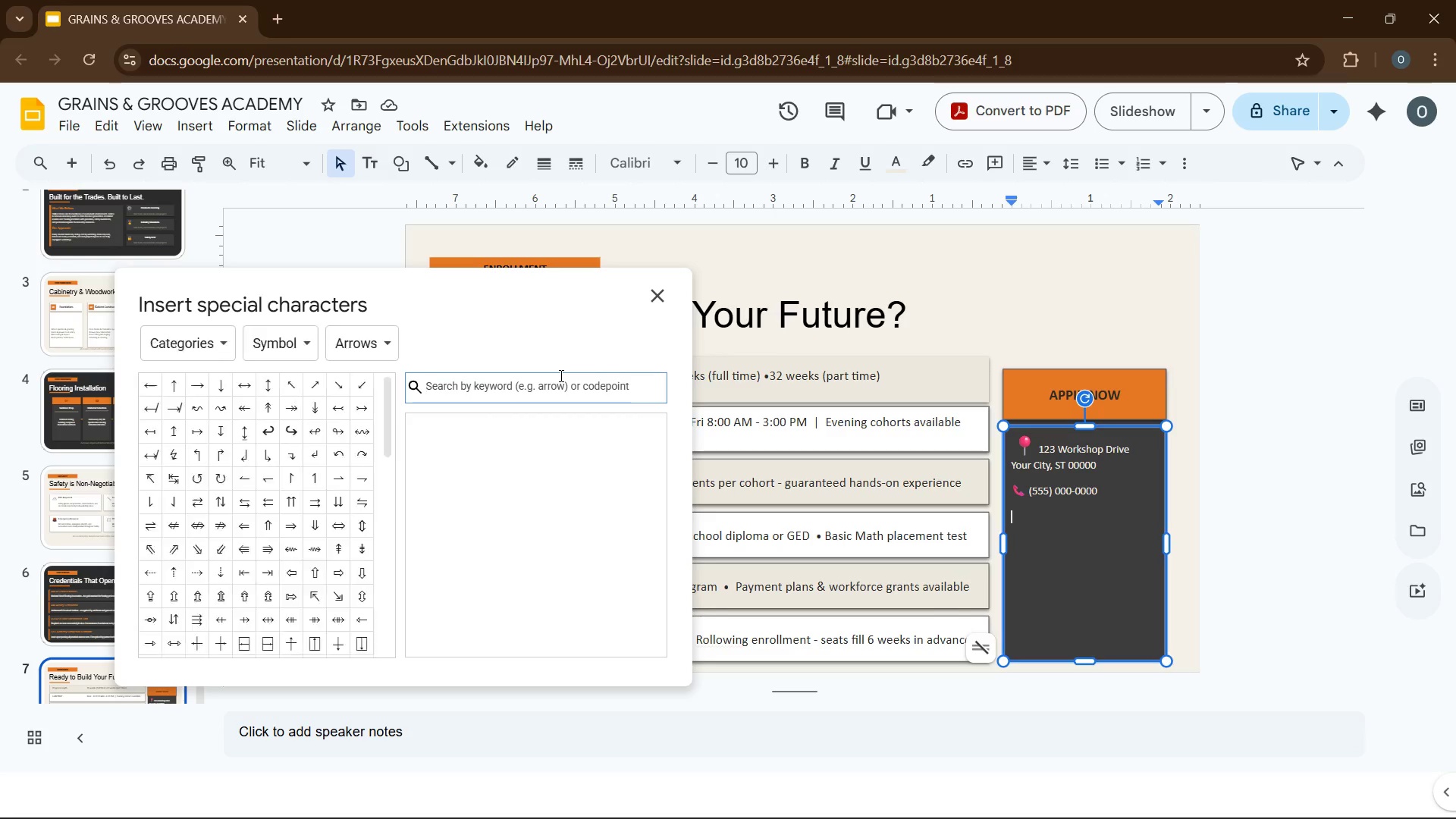 
key(Backspace)
 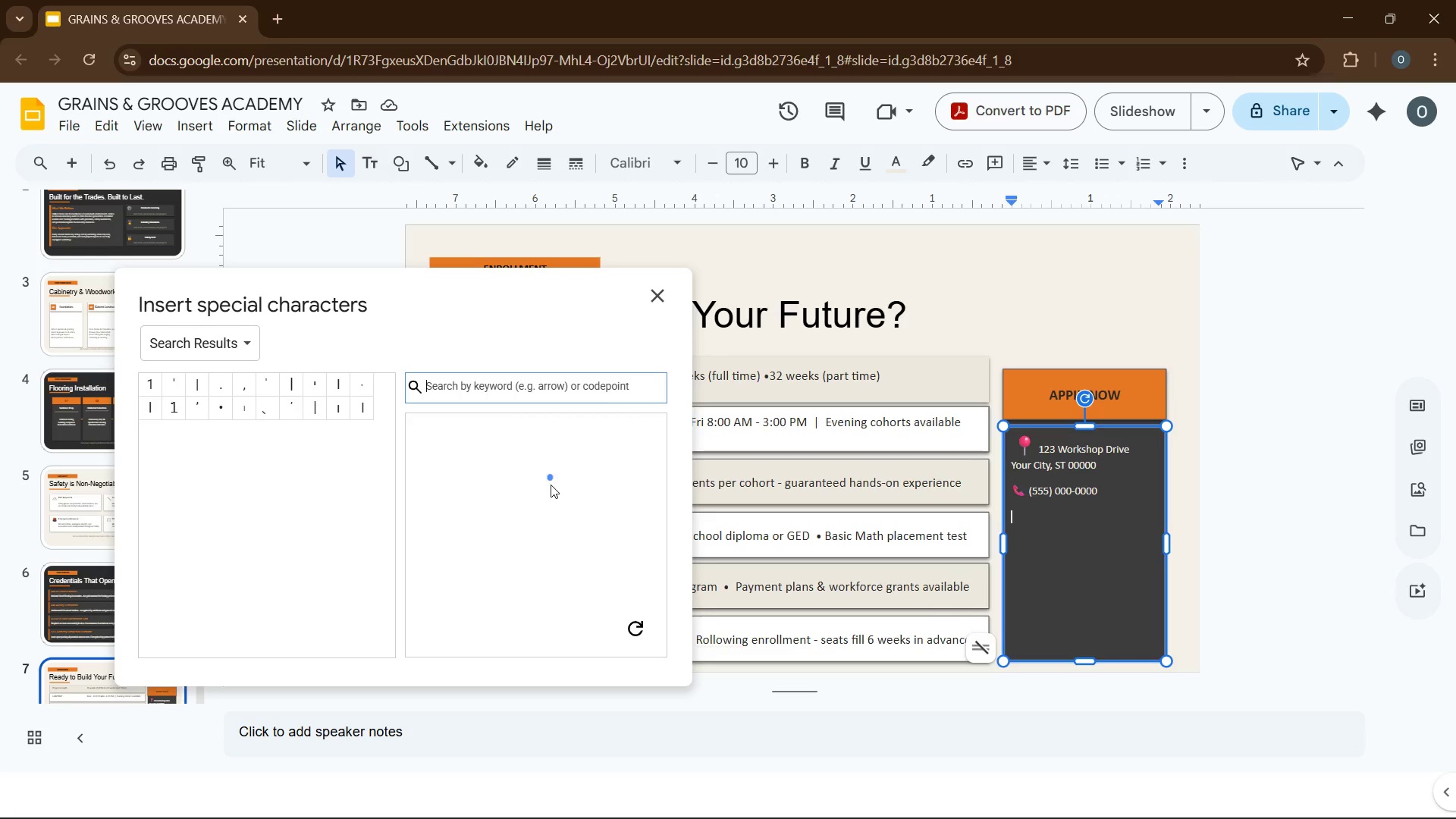 
left_click([631, 632])
 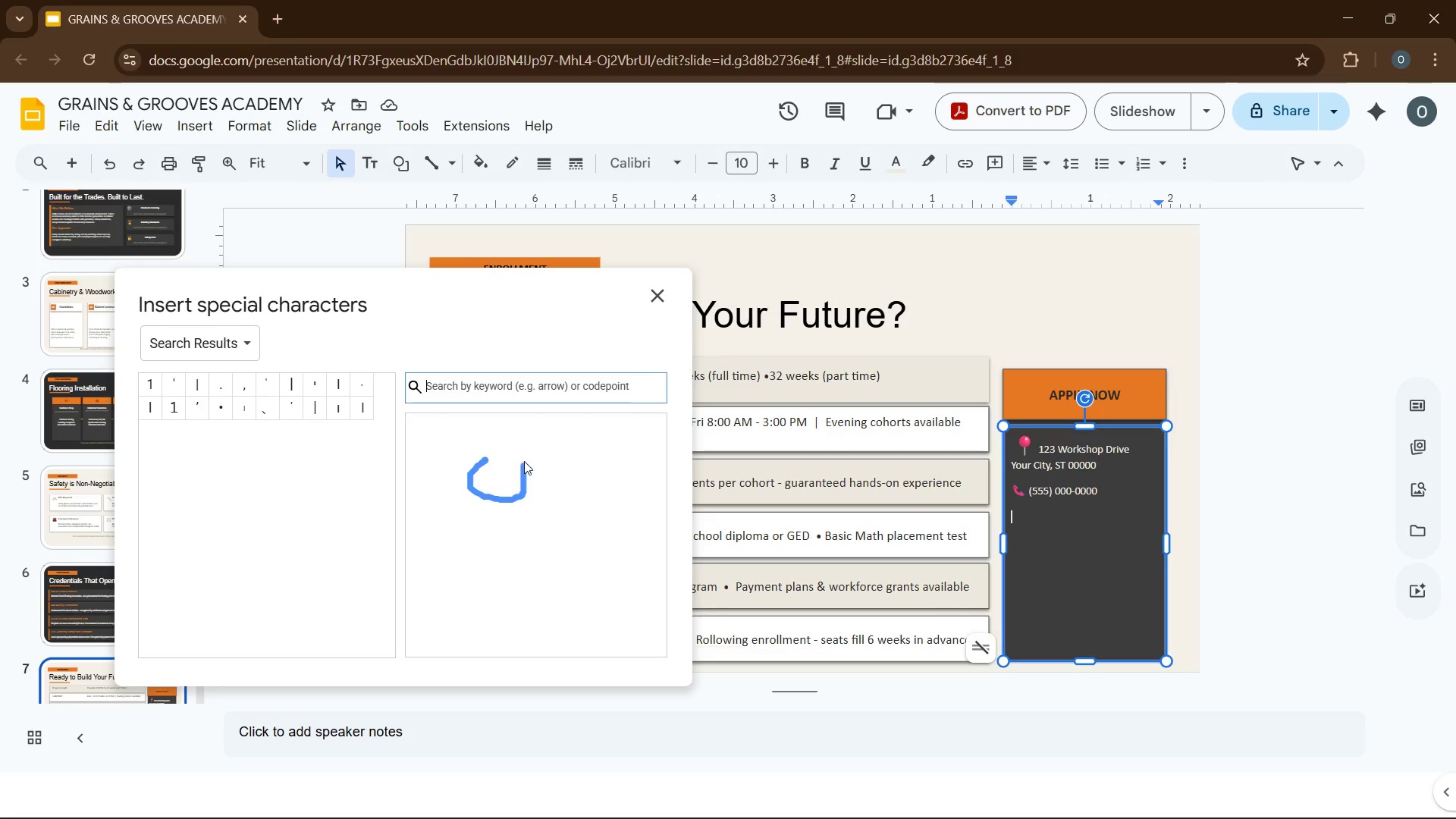 
wait(6.72)
 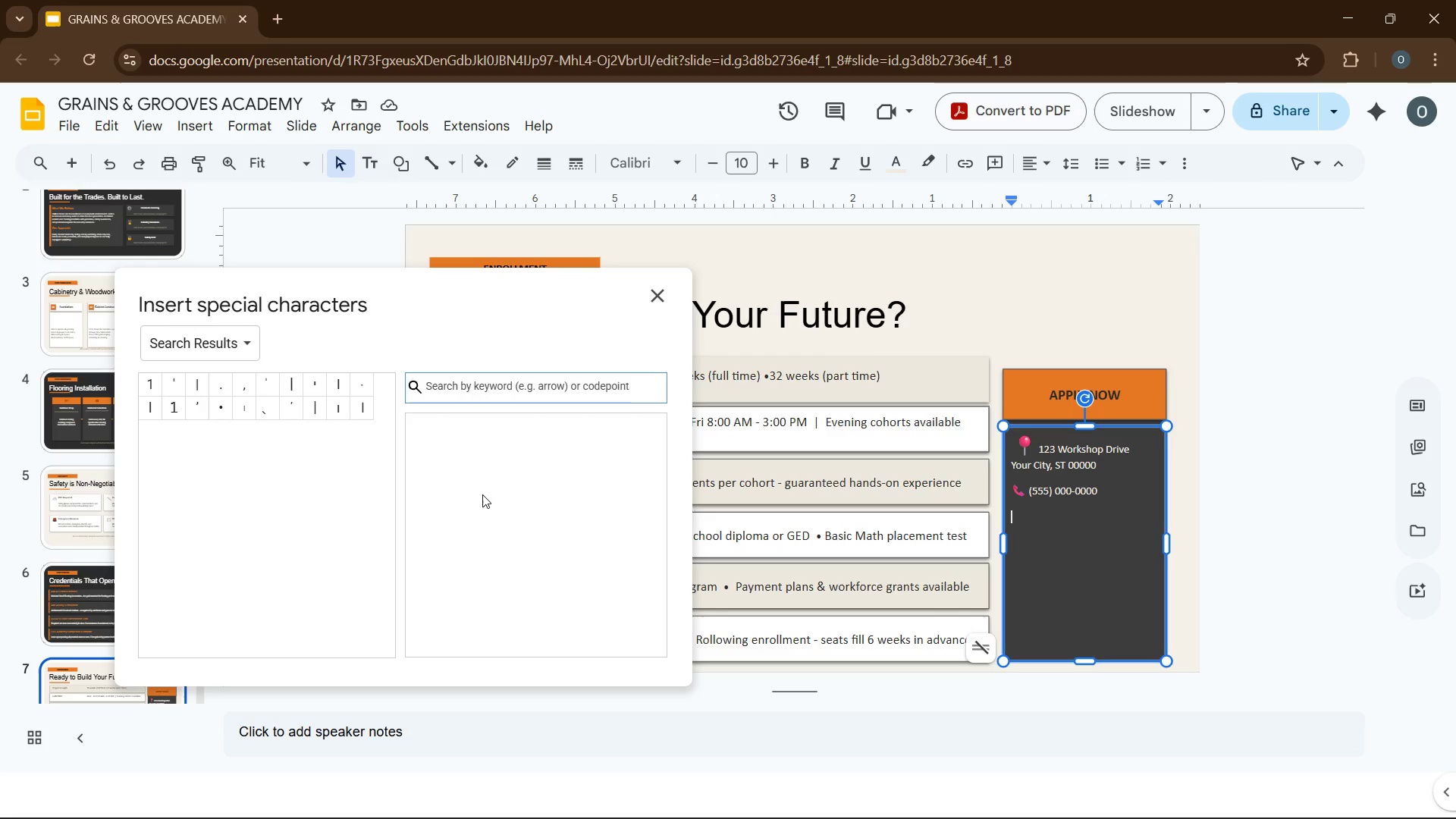 
left_click_drag(start_coordinate=[485, 460], to_coordinate=[491, 497])
 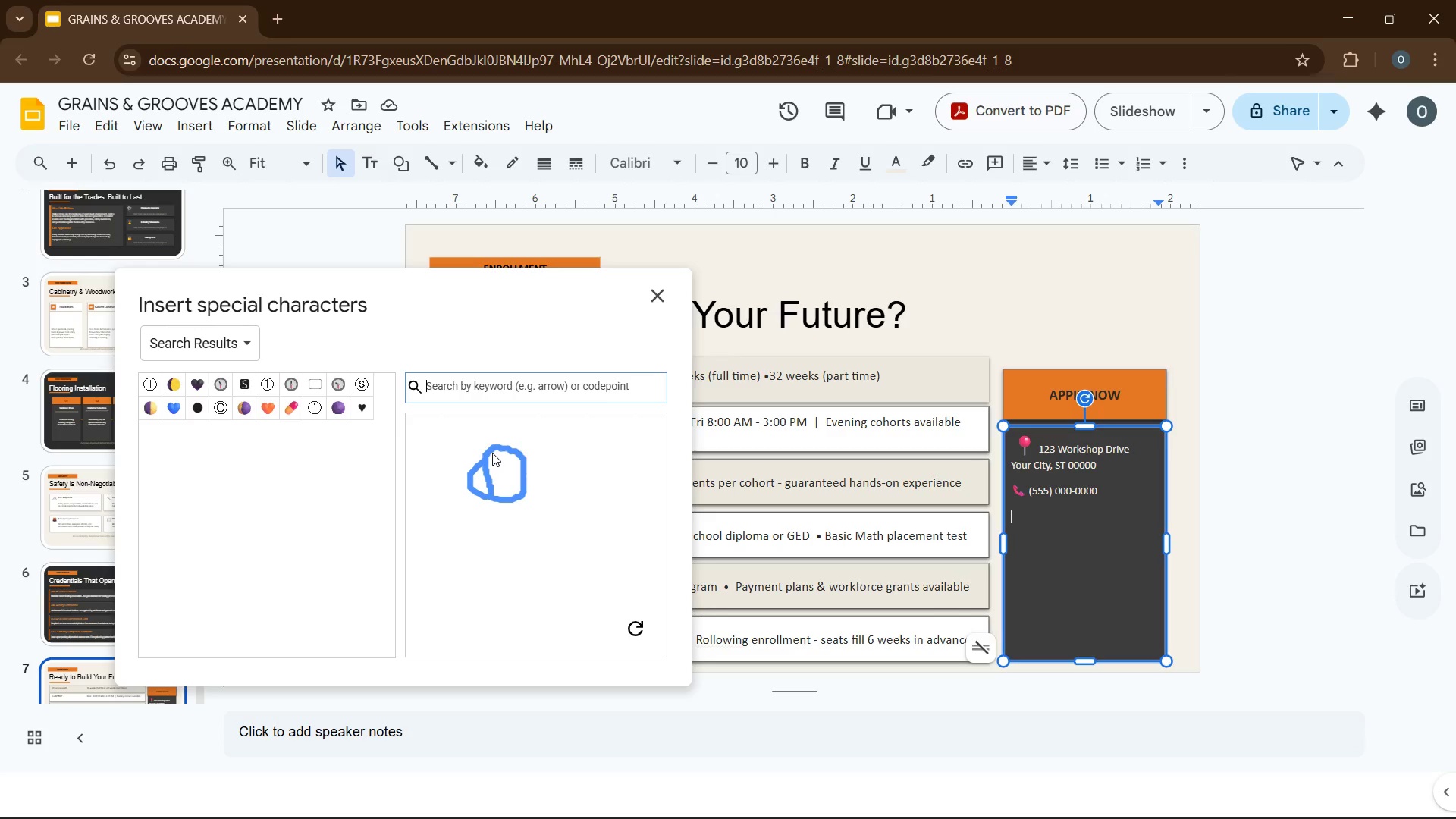 
left_click_drag(start_coordinate=[492, 453], to_coordinate=[507, 494])
 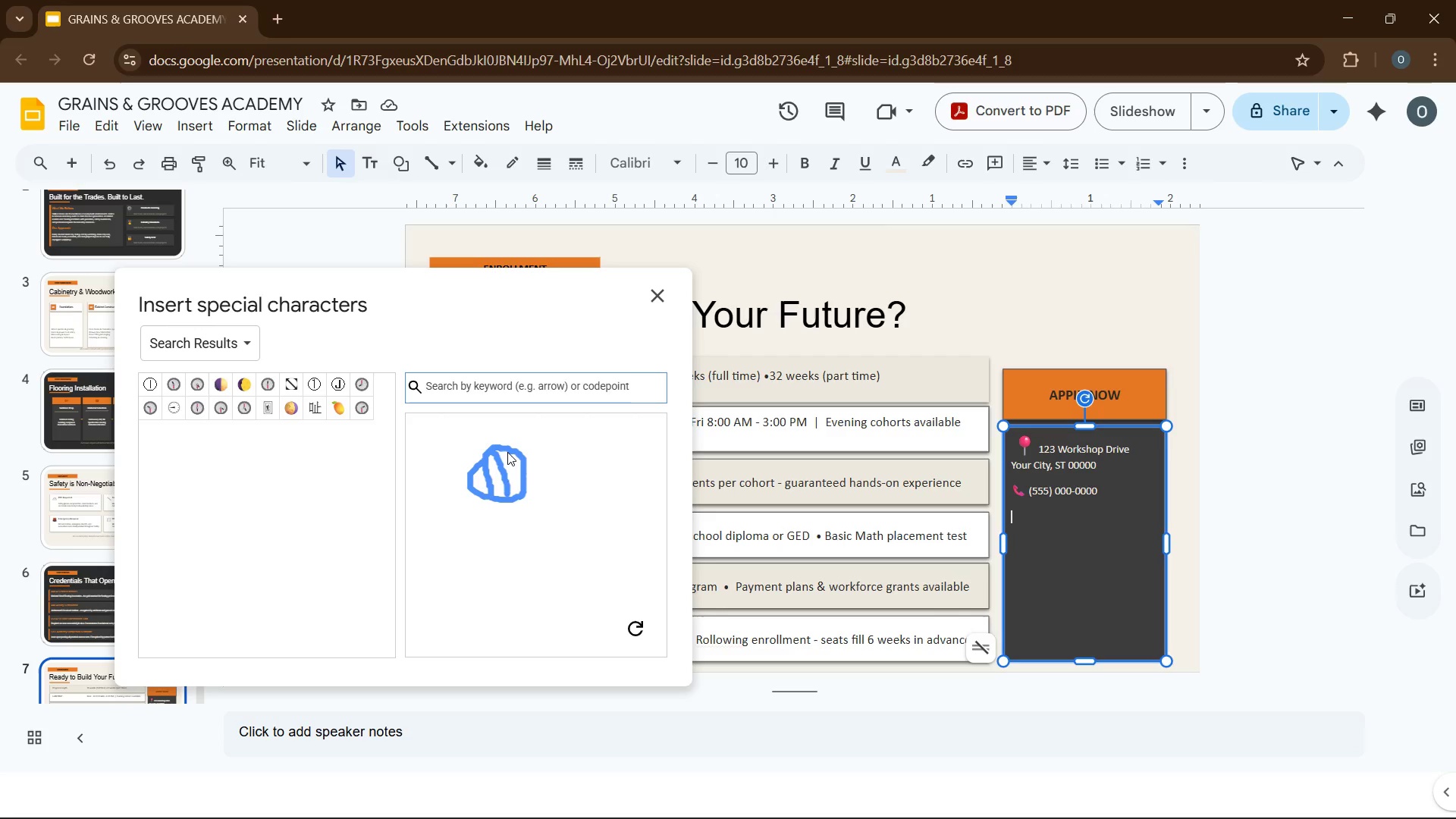 
left_click_drag(start_coordinate=[507, 452], to_coordinate=[519, 492])
 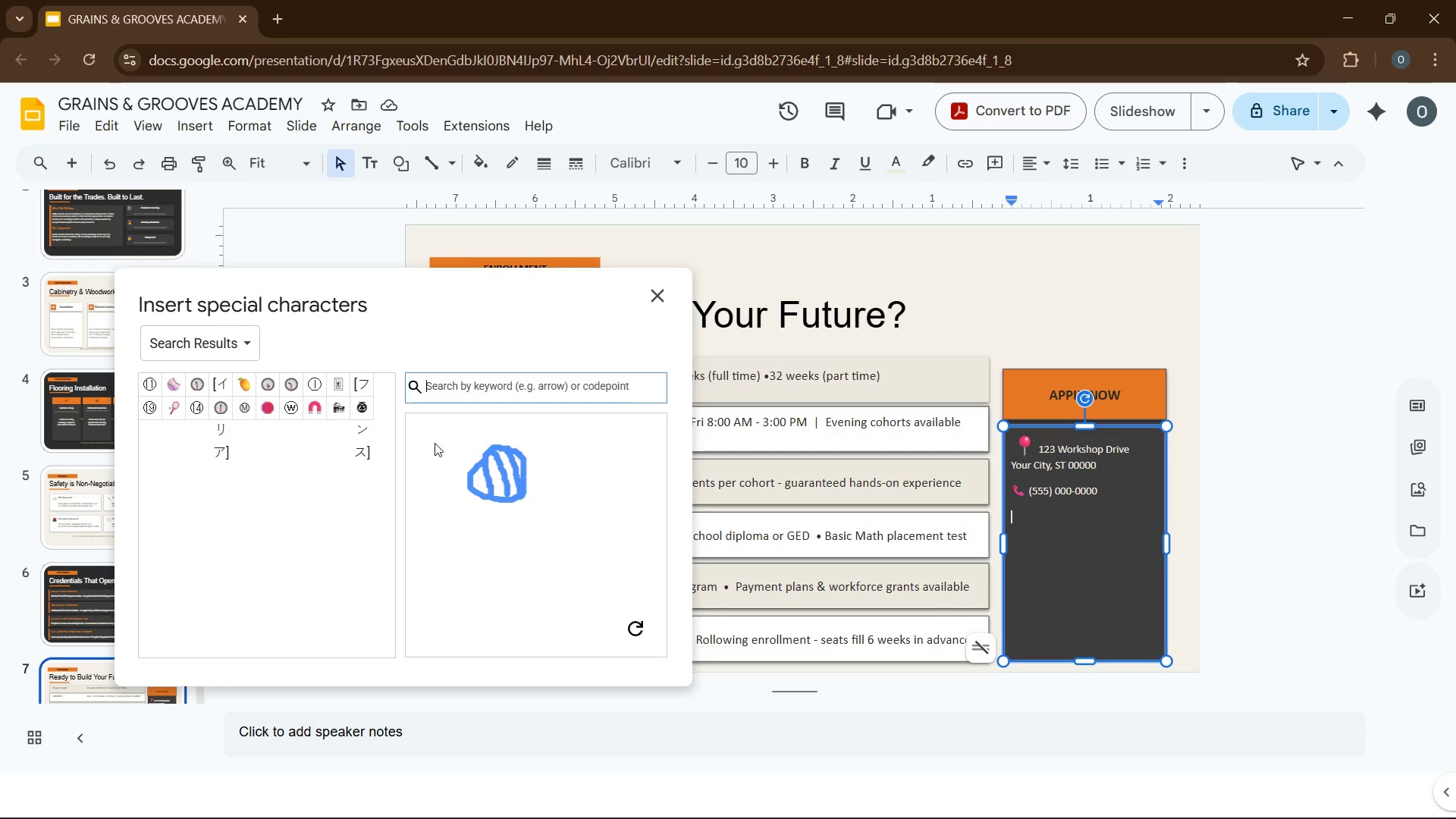 
left_click([459, 394])
 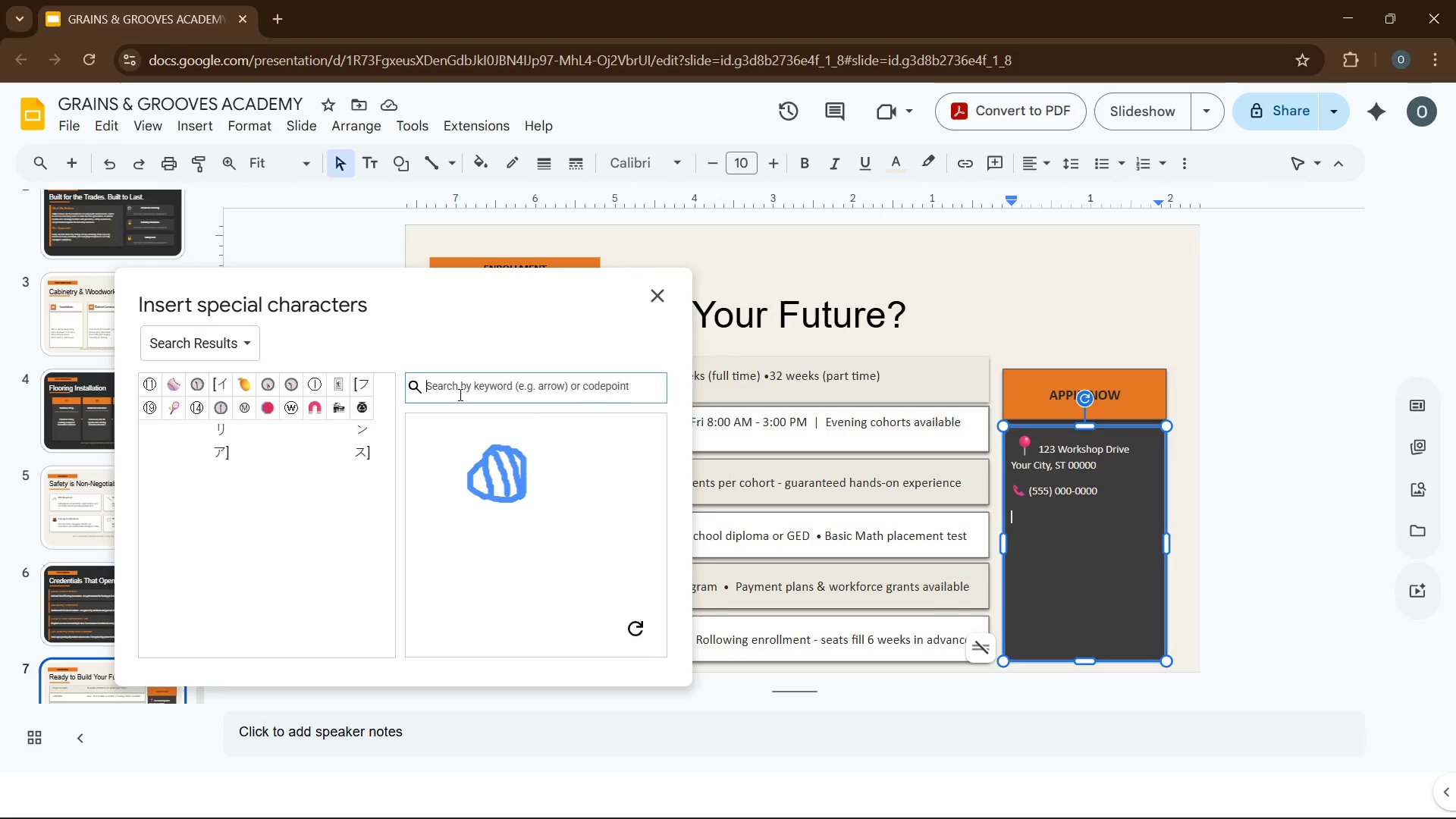 
type(ball)
 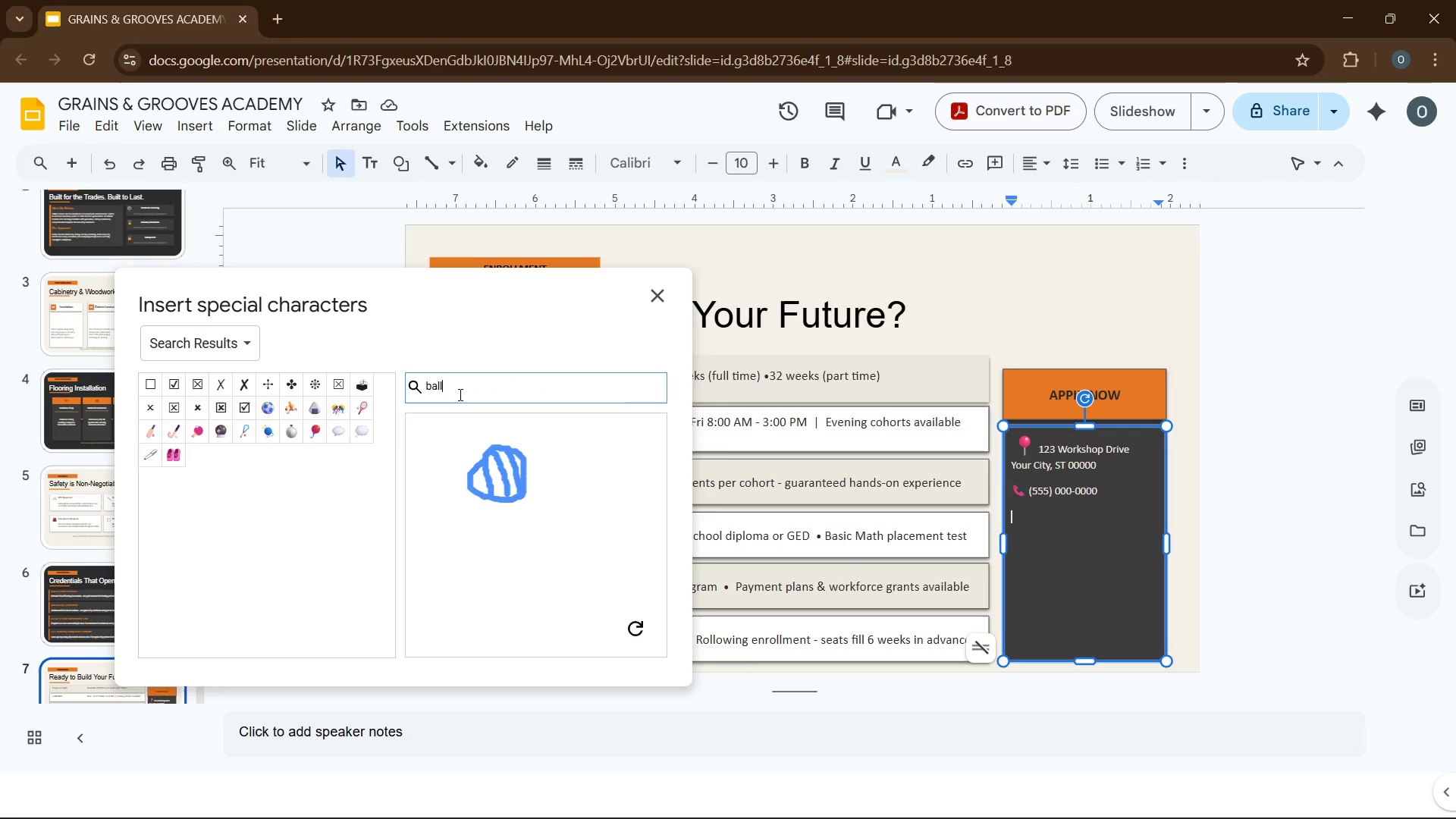 
wait(8.53)
 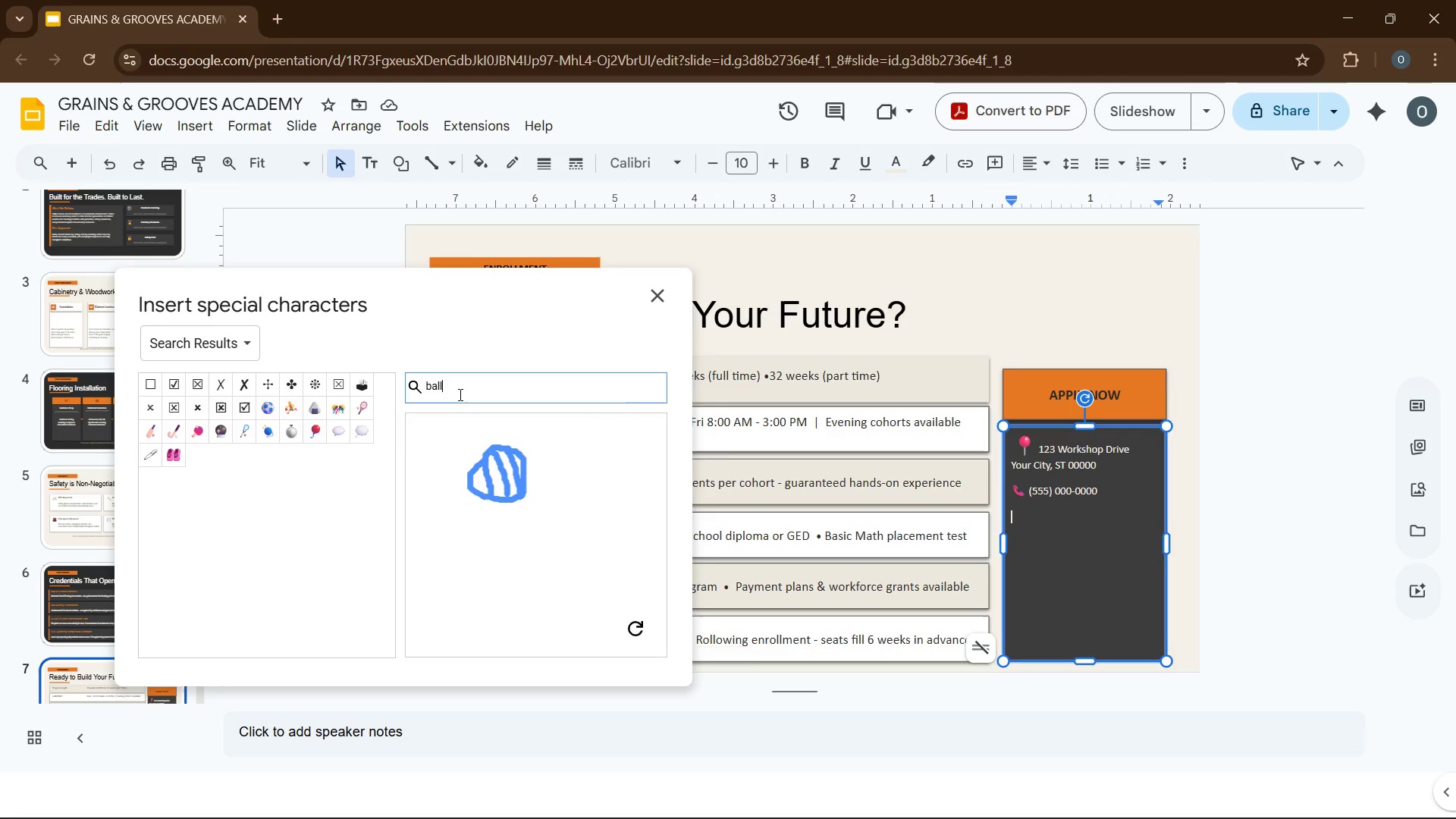 
key(Backspace)
 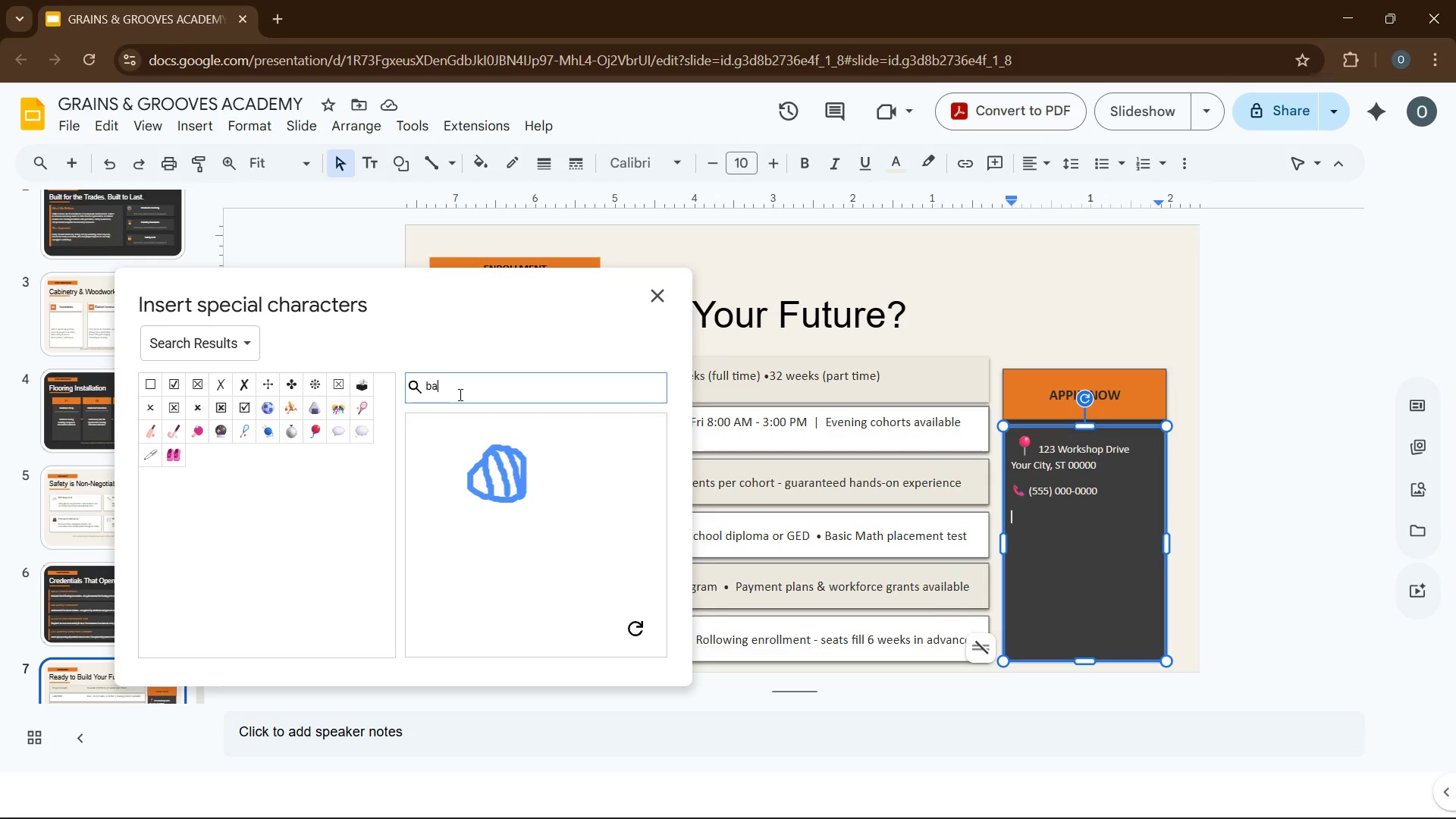 
key(Backspace)
 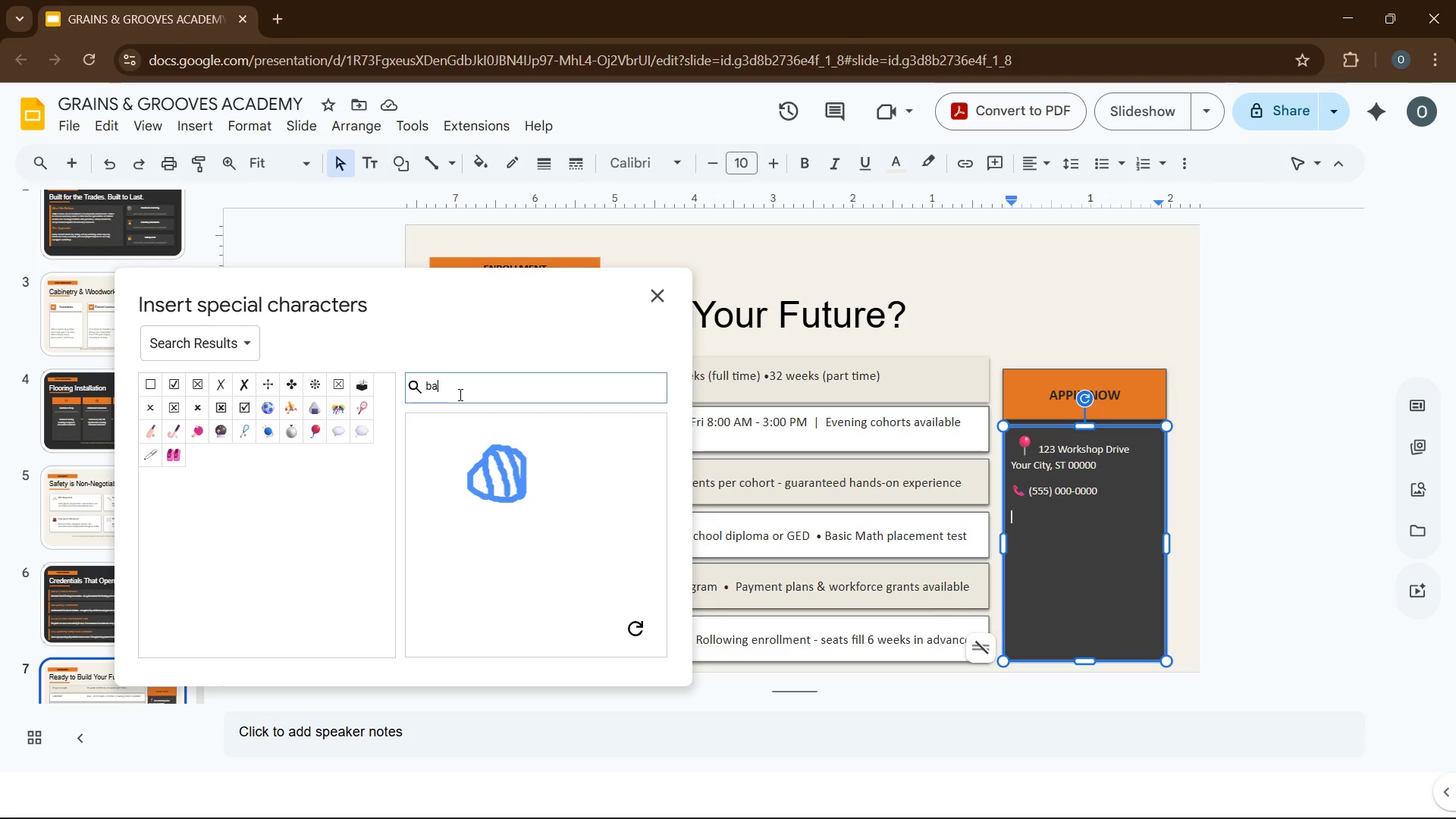 
key(Backspace)
 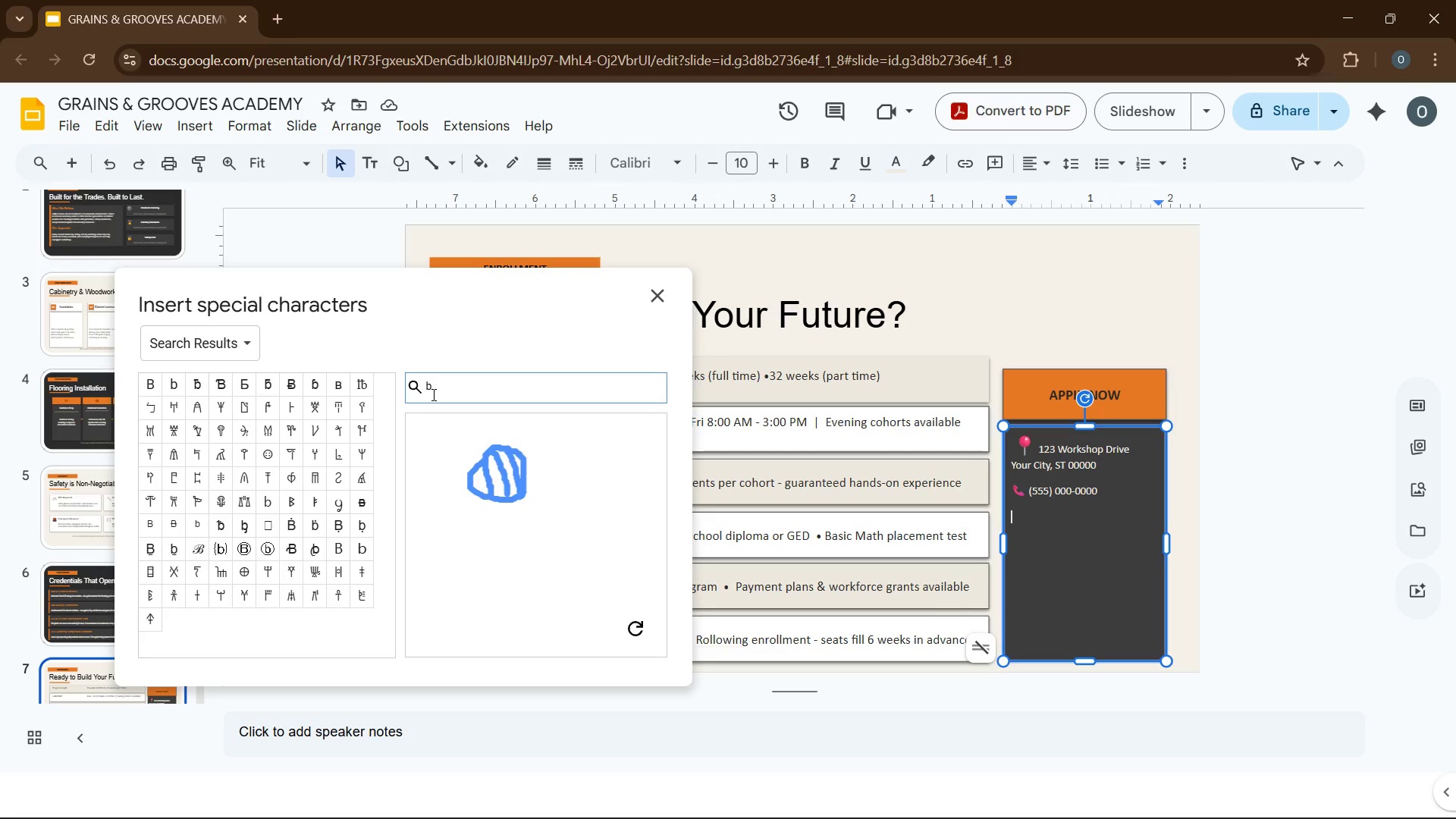 
key(Backspace)
 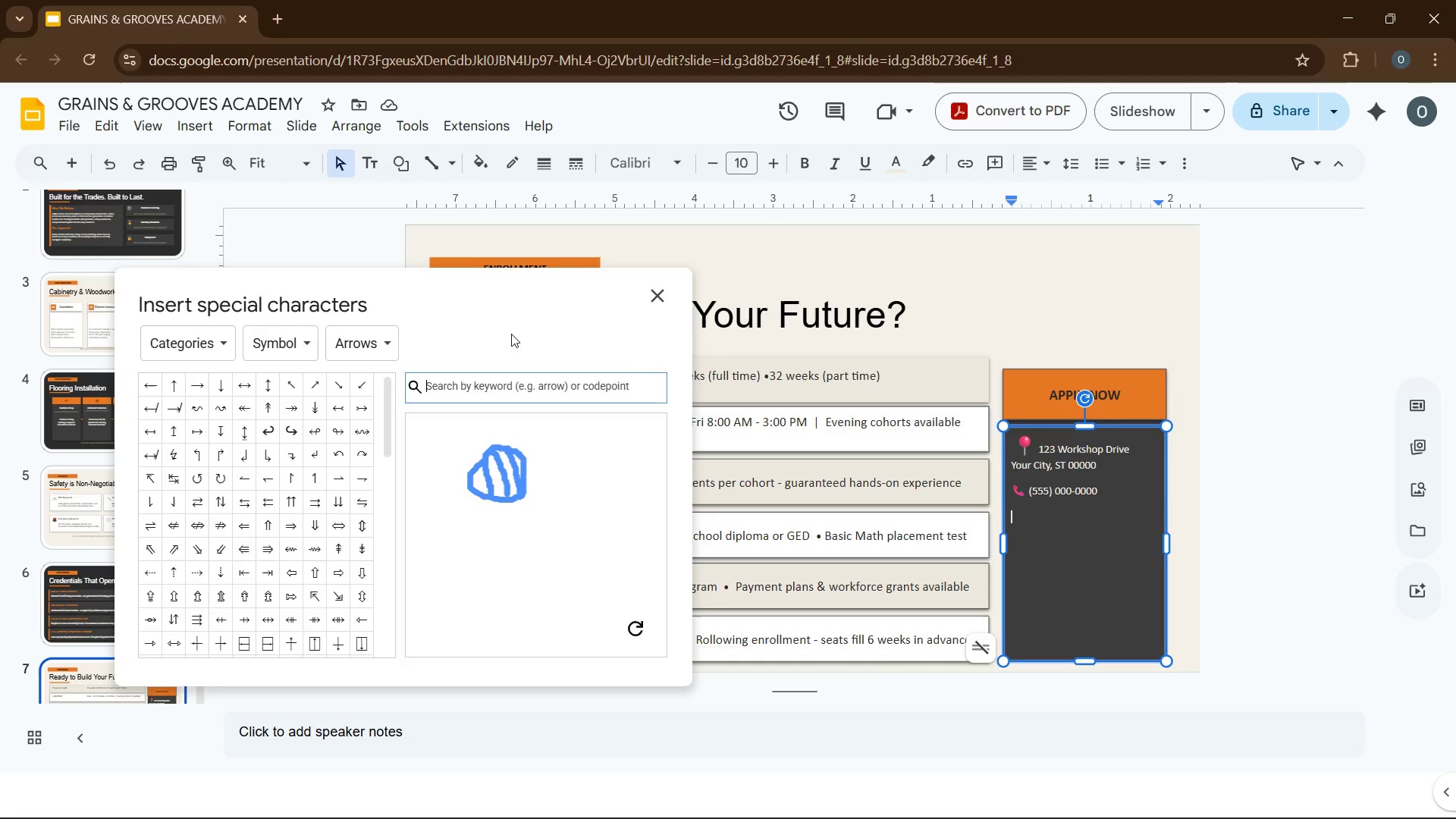 
left_click([517, 388])
 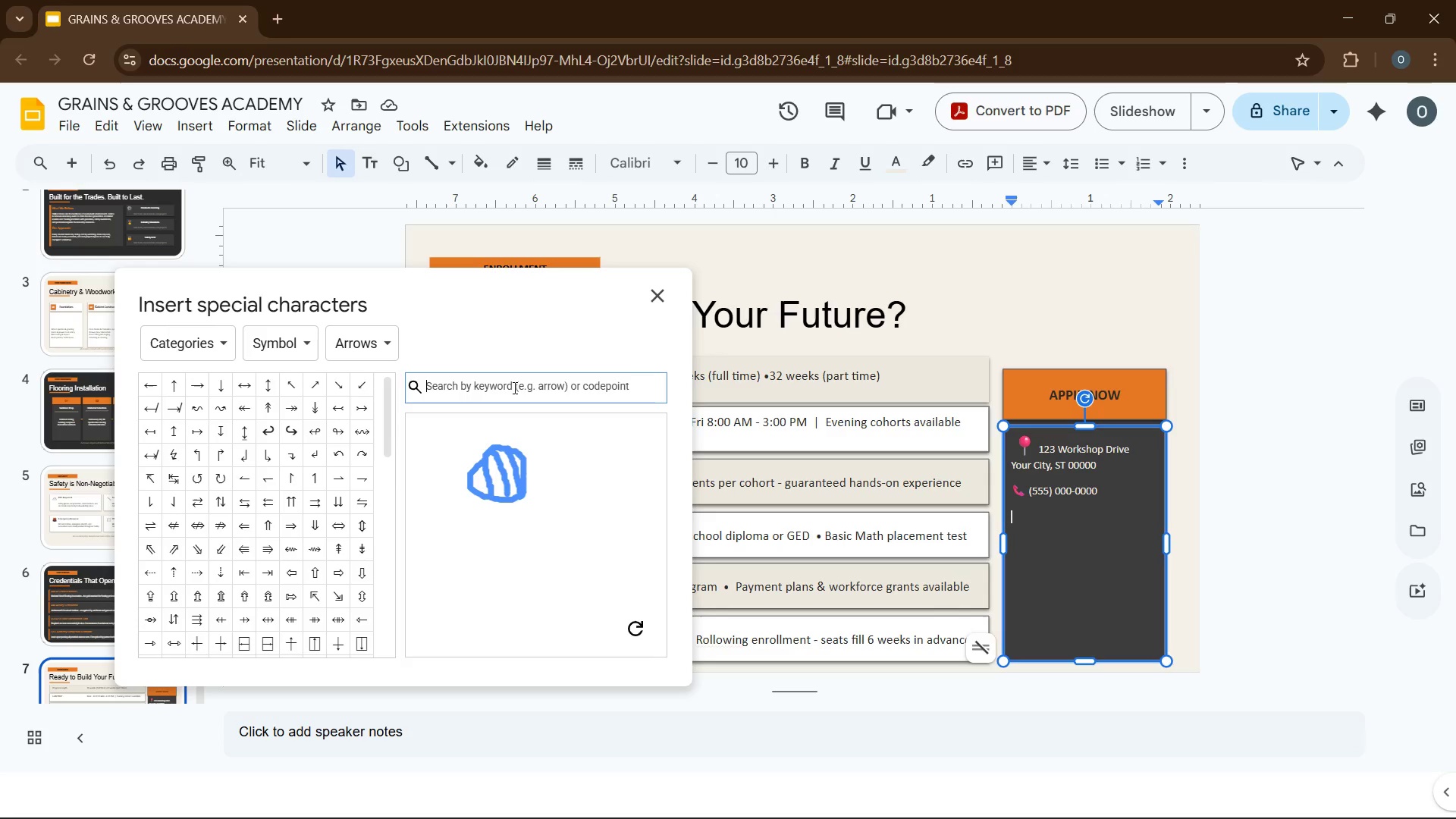 
type(email)
key(Backspace)
key(Backspace)
key(Backspace)
key(Backspace)
key(Backspace)
type(mail)
 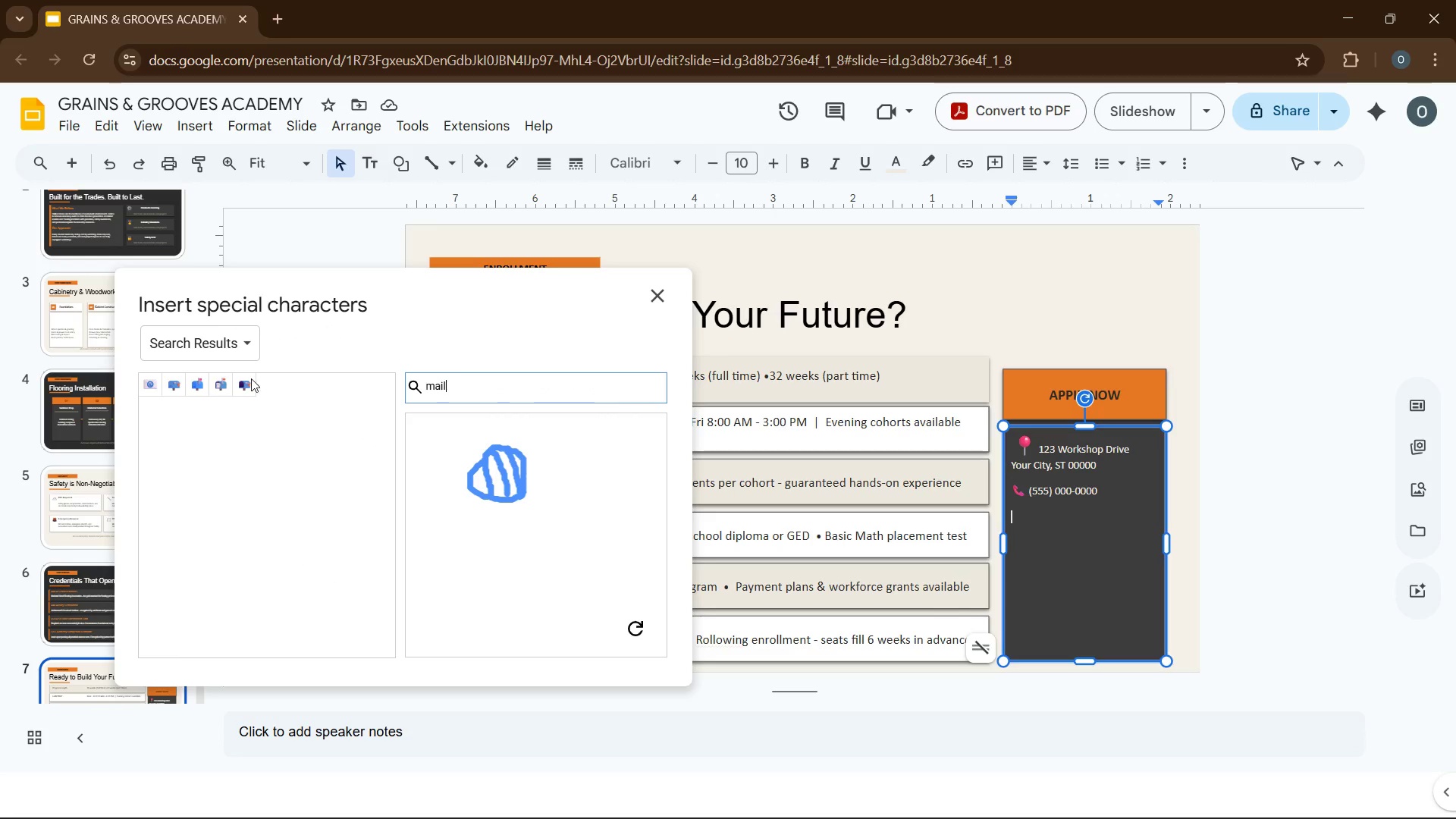 
mouse_move([170, 389])
 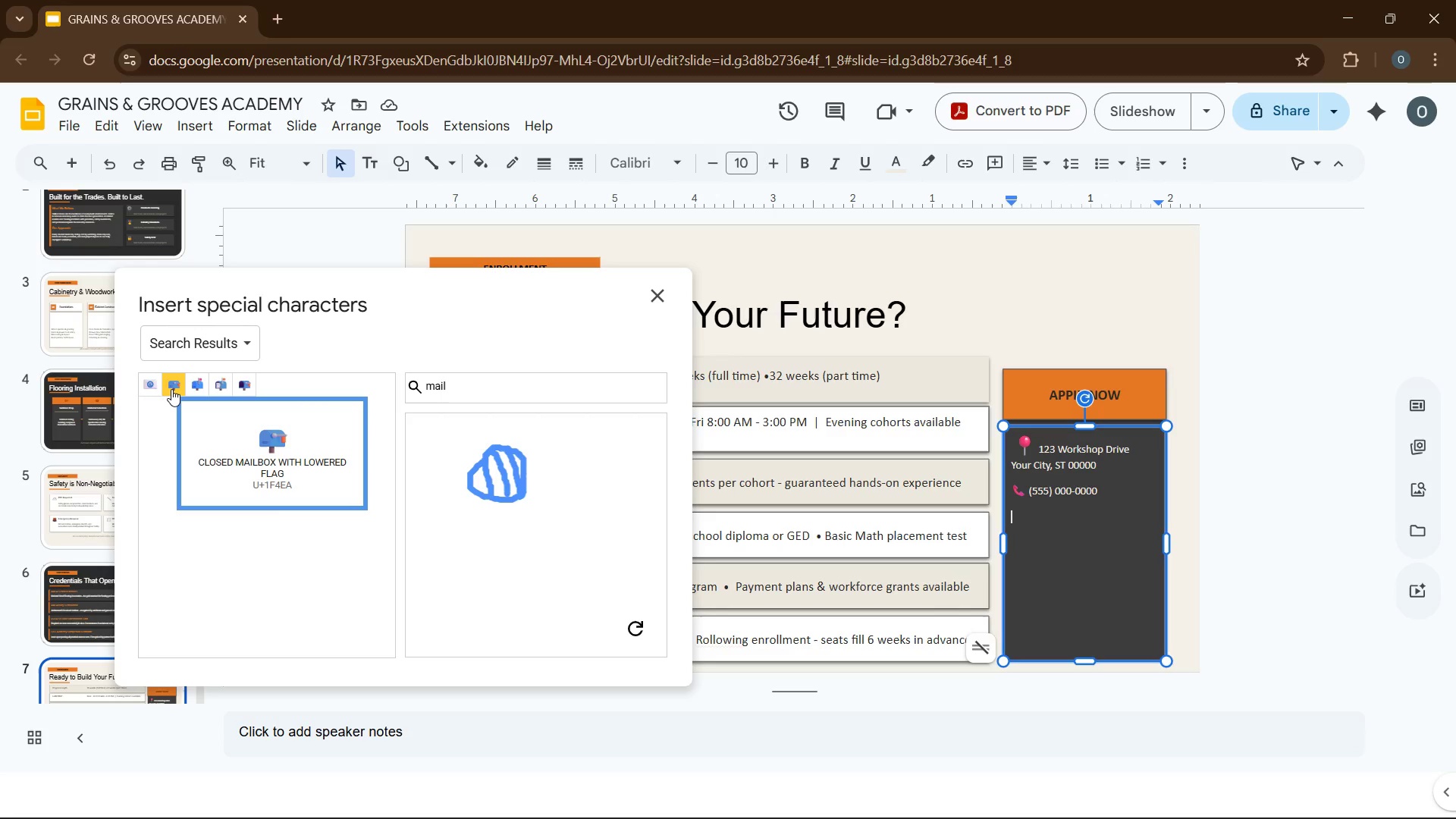 
mouse_move([186, 389])
 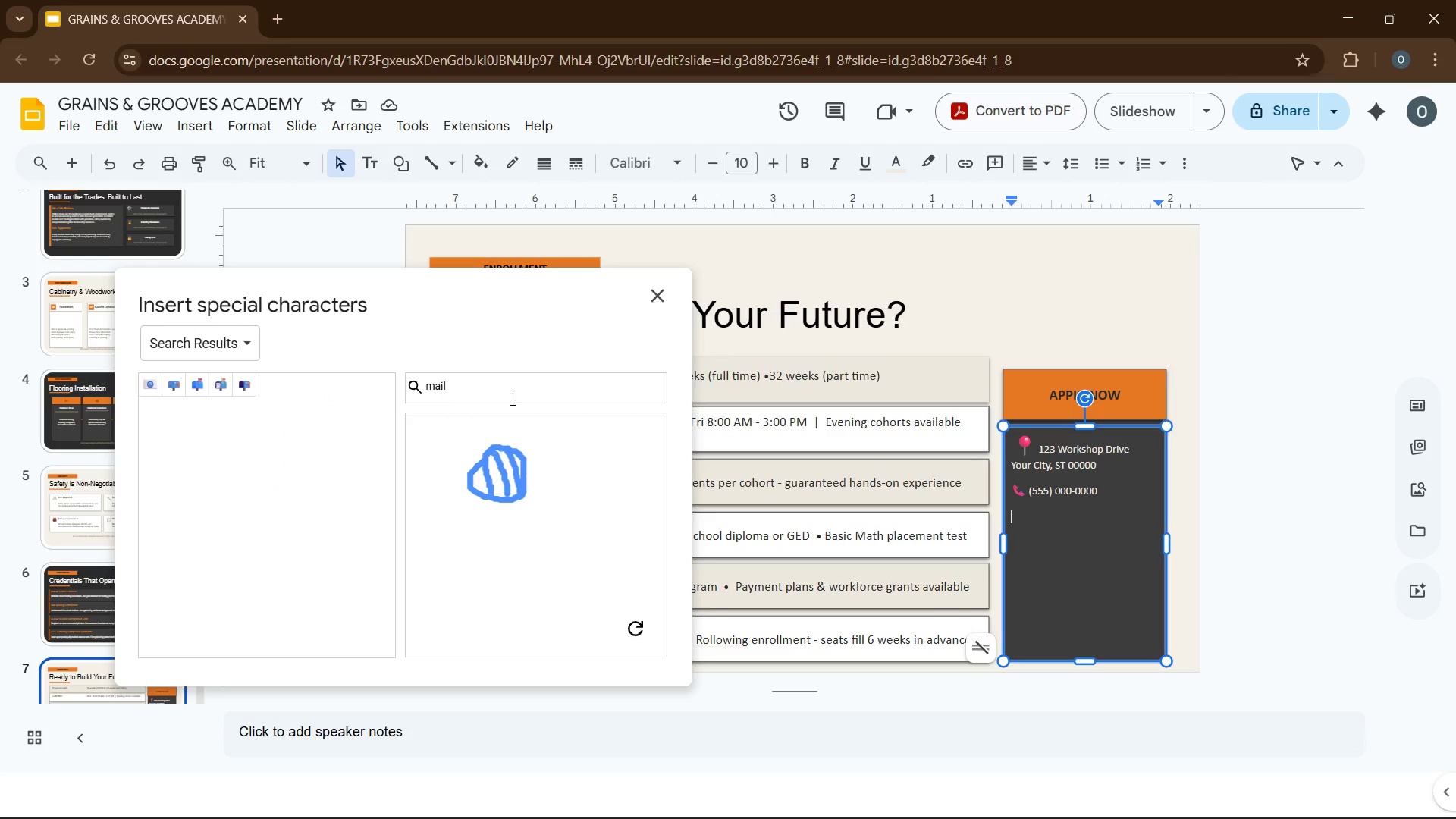 
left_click([511, 399])
 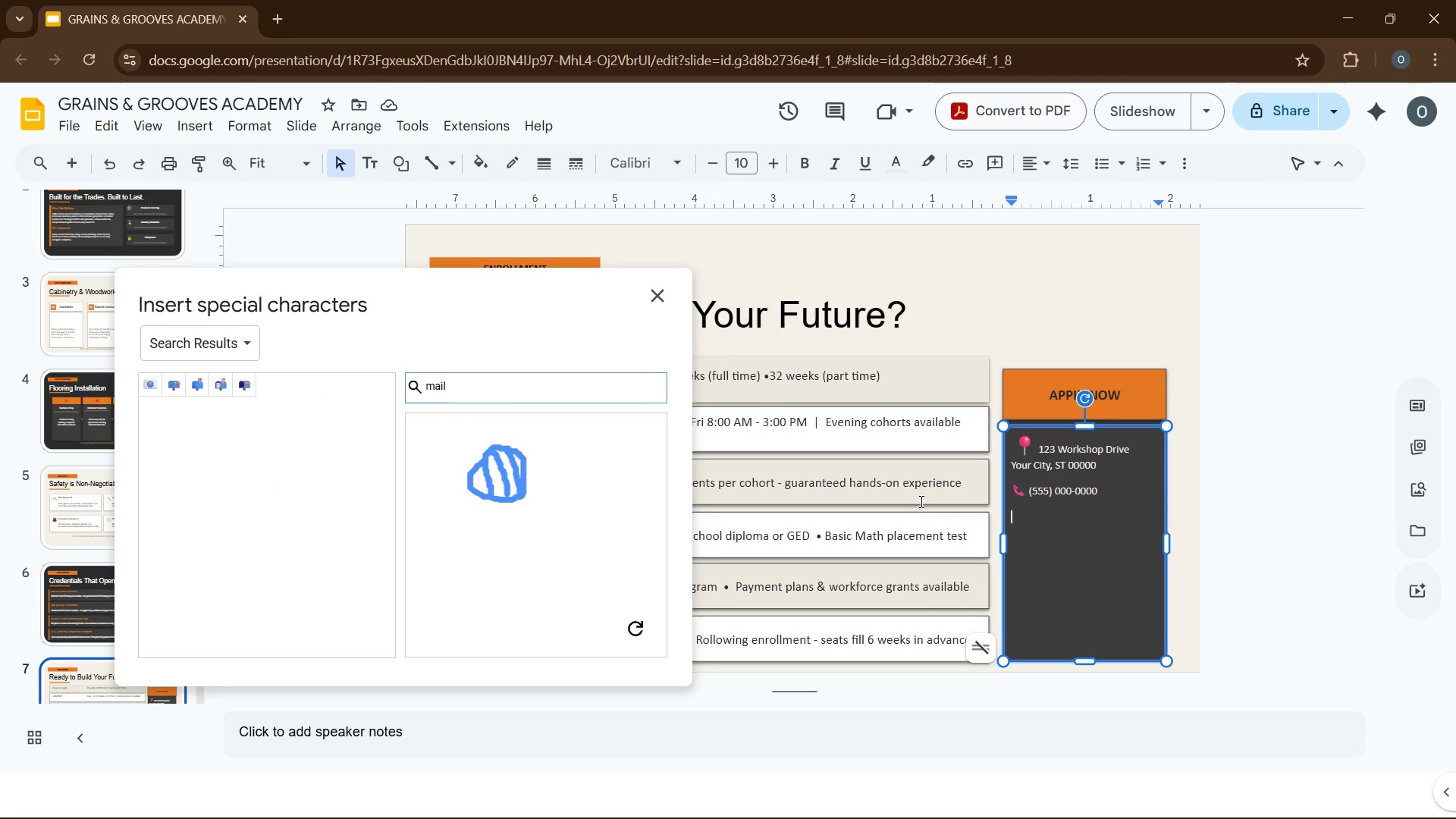 
left_click([1104, 552])
 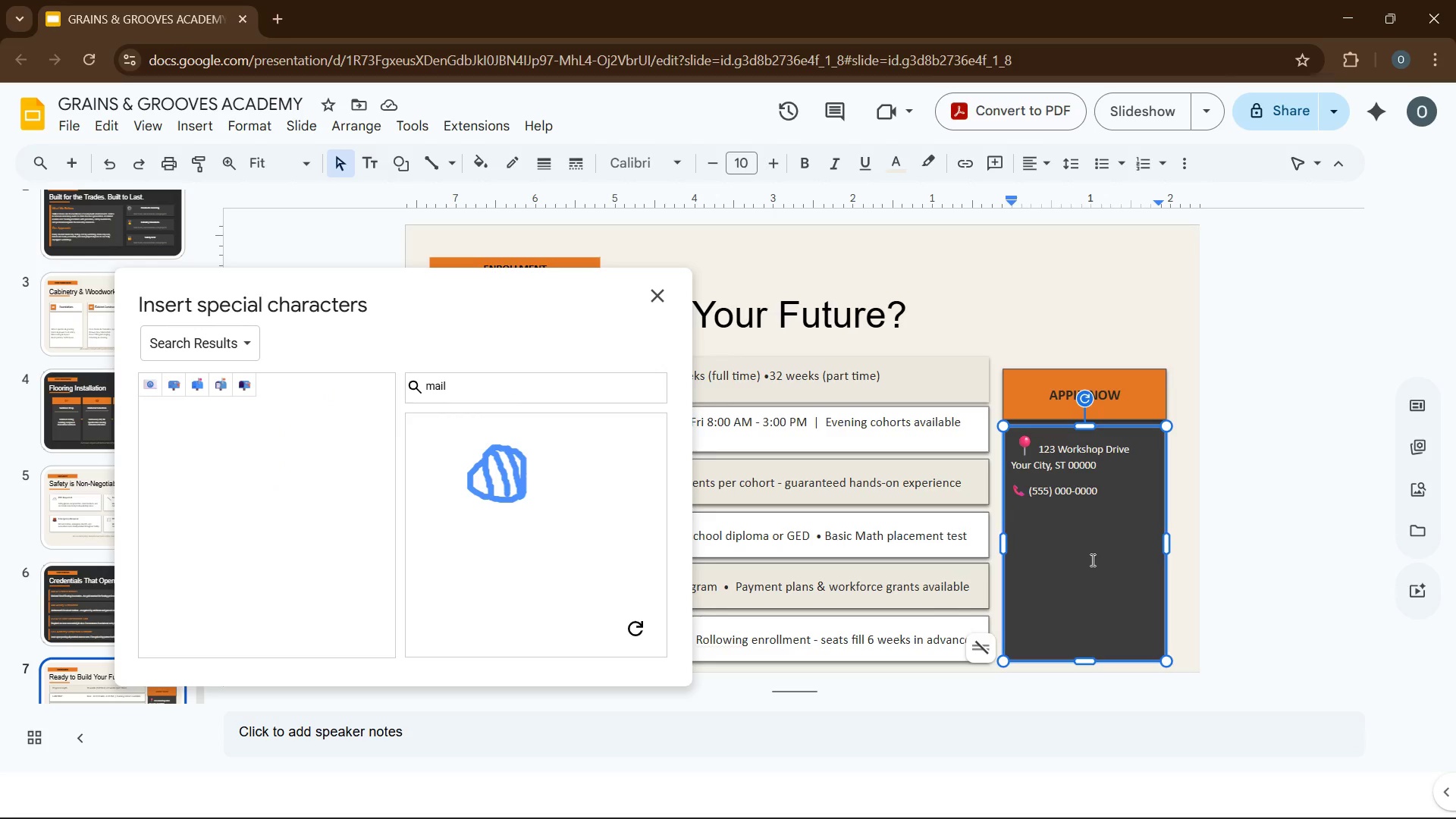 
key(Enter)
 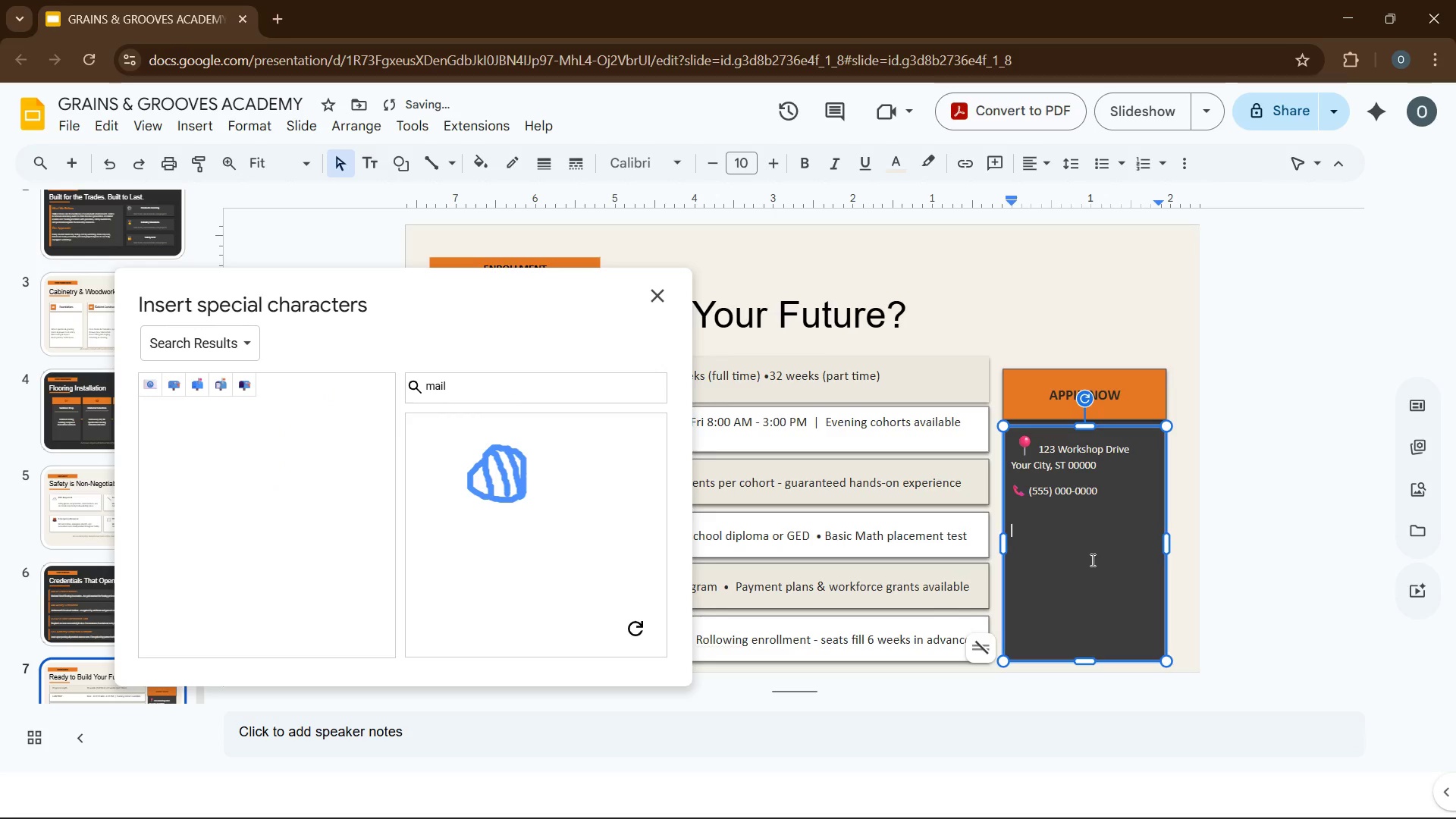 
key(Enter)
 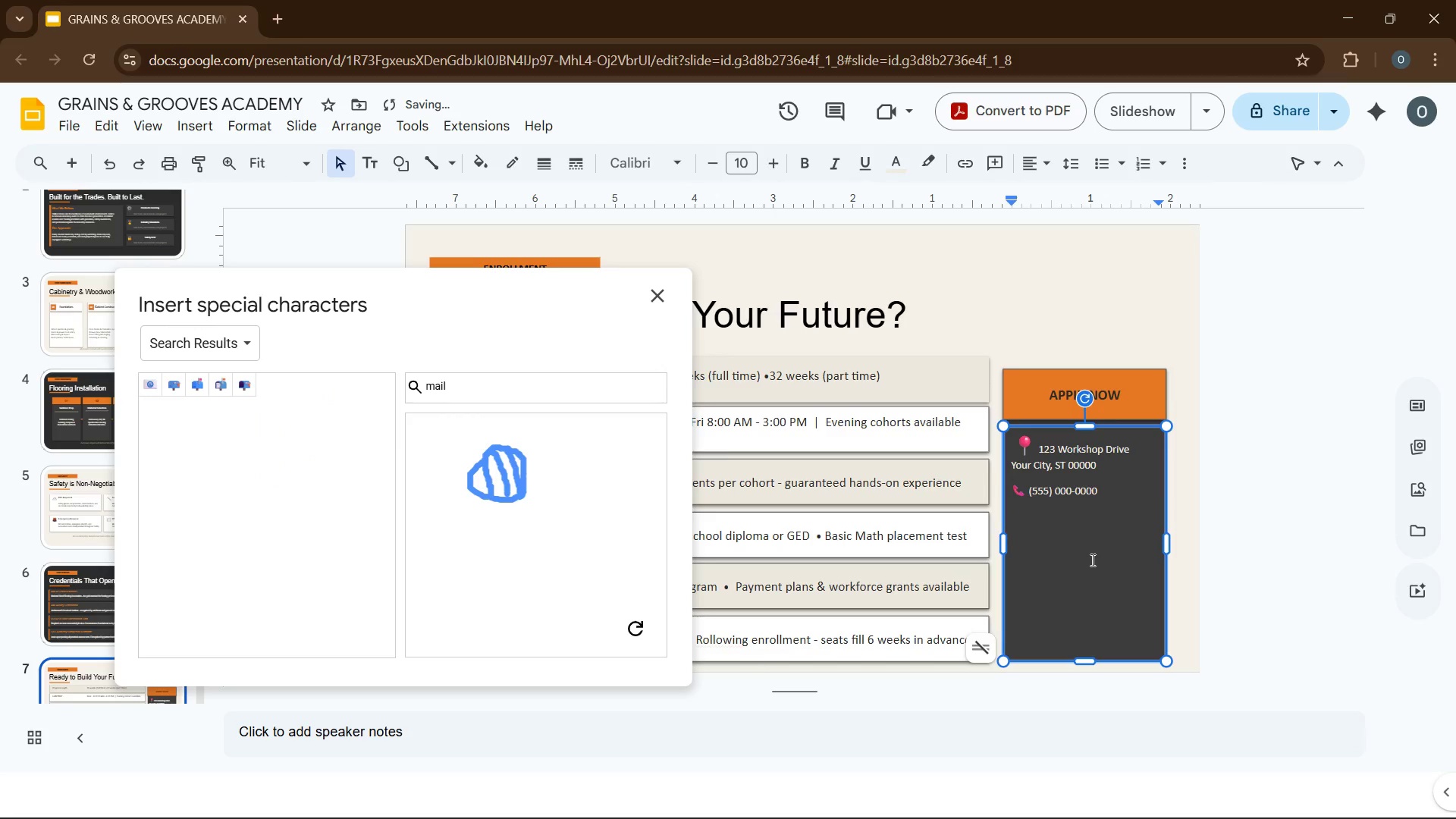 
key(Enter)
 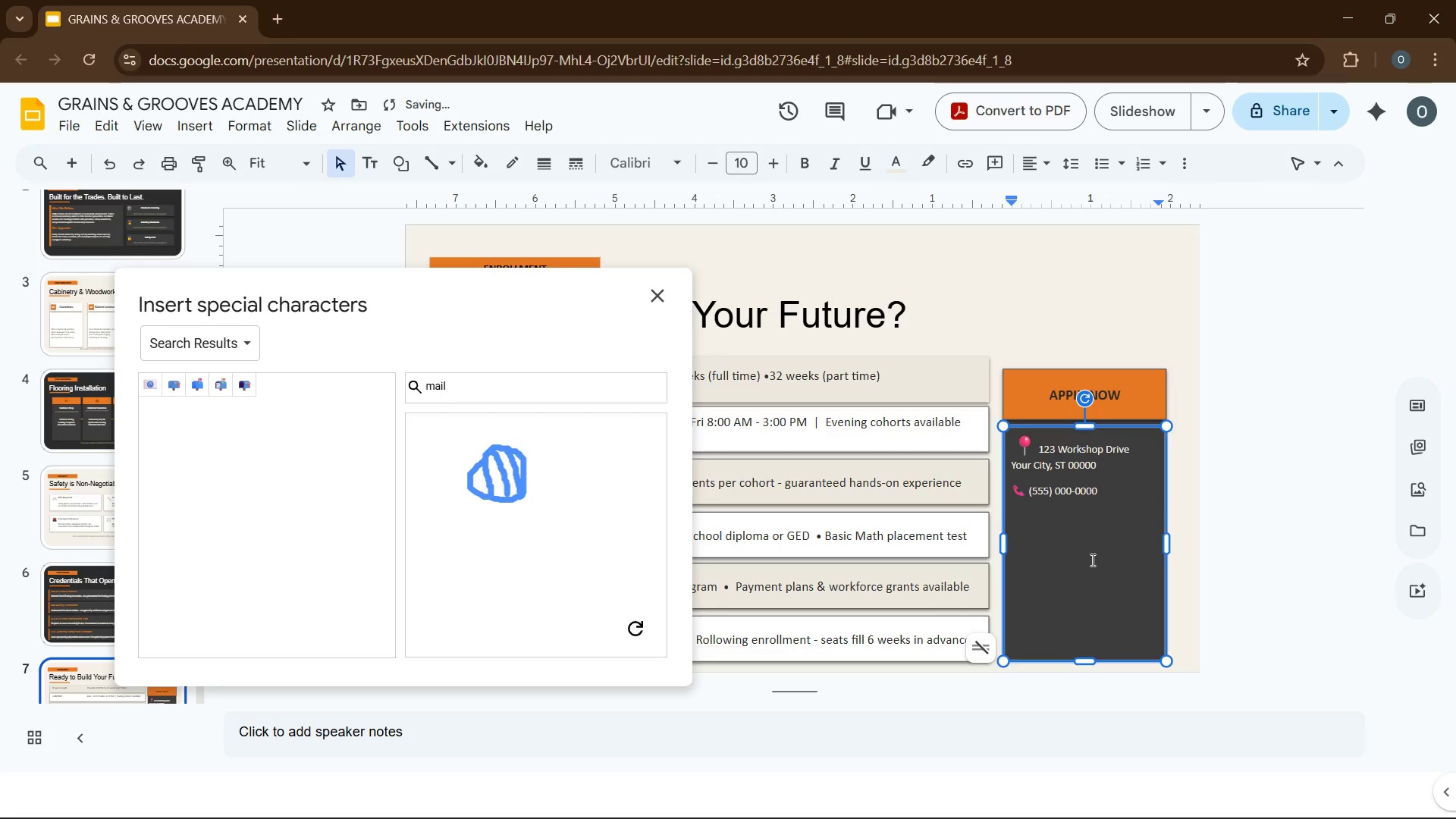 
type(open House every)
 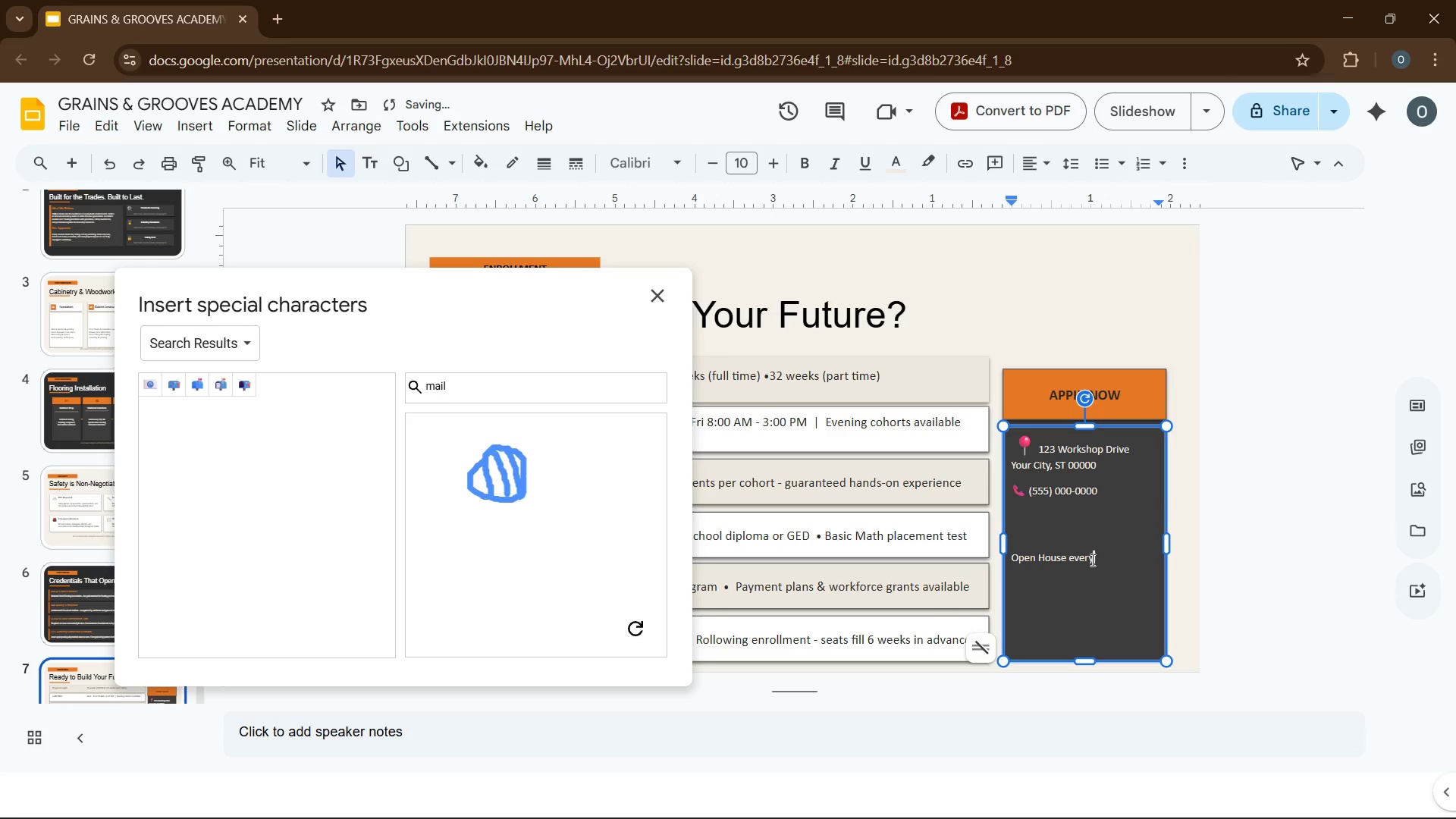 
key(Enter)
 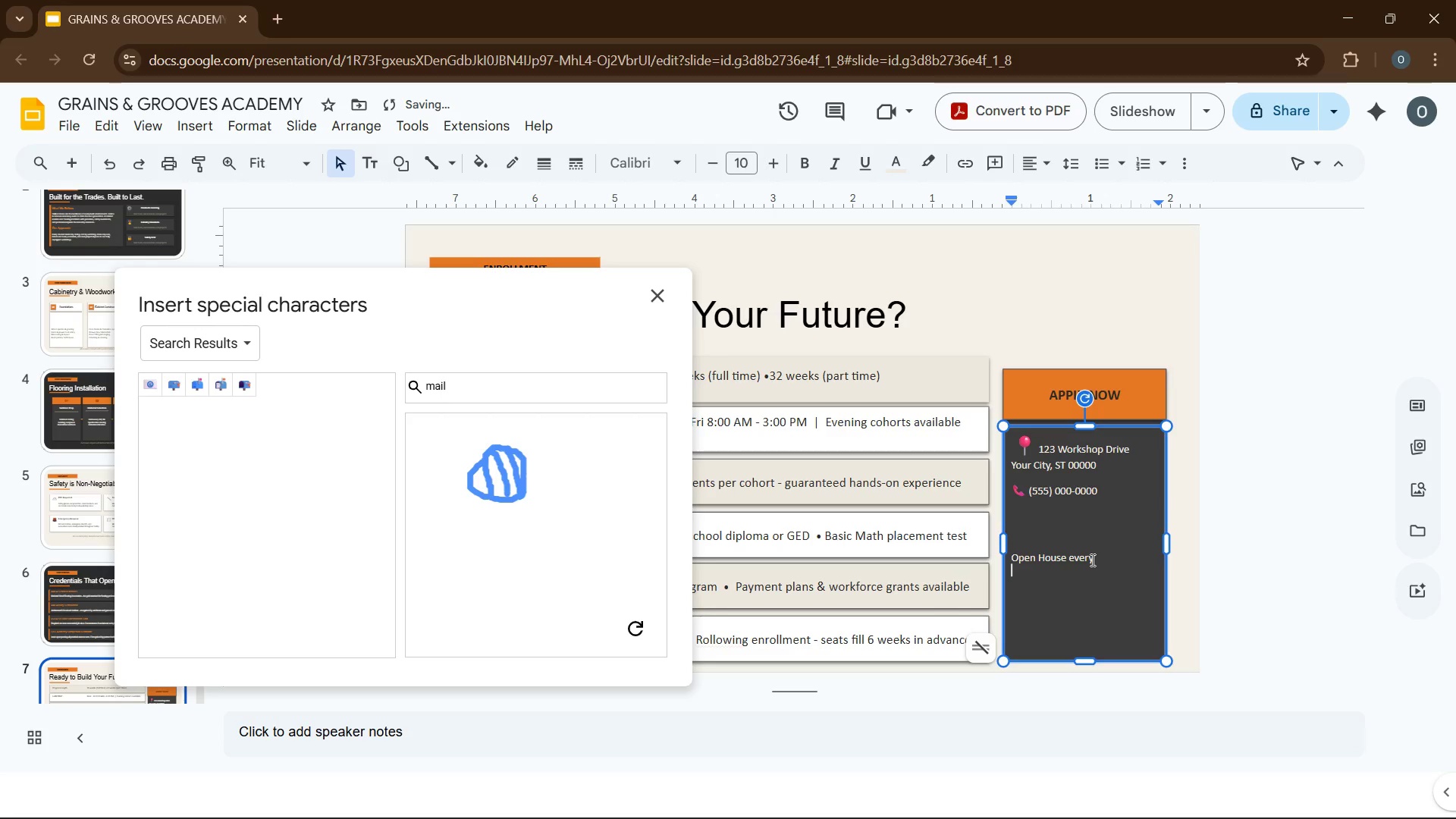 
type(2nd Saturday - 10 AM)
 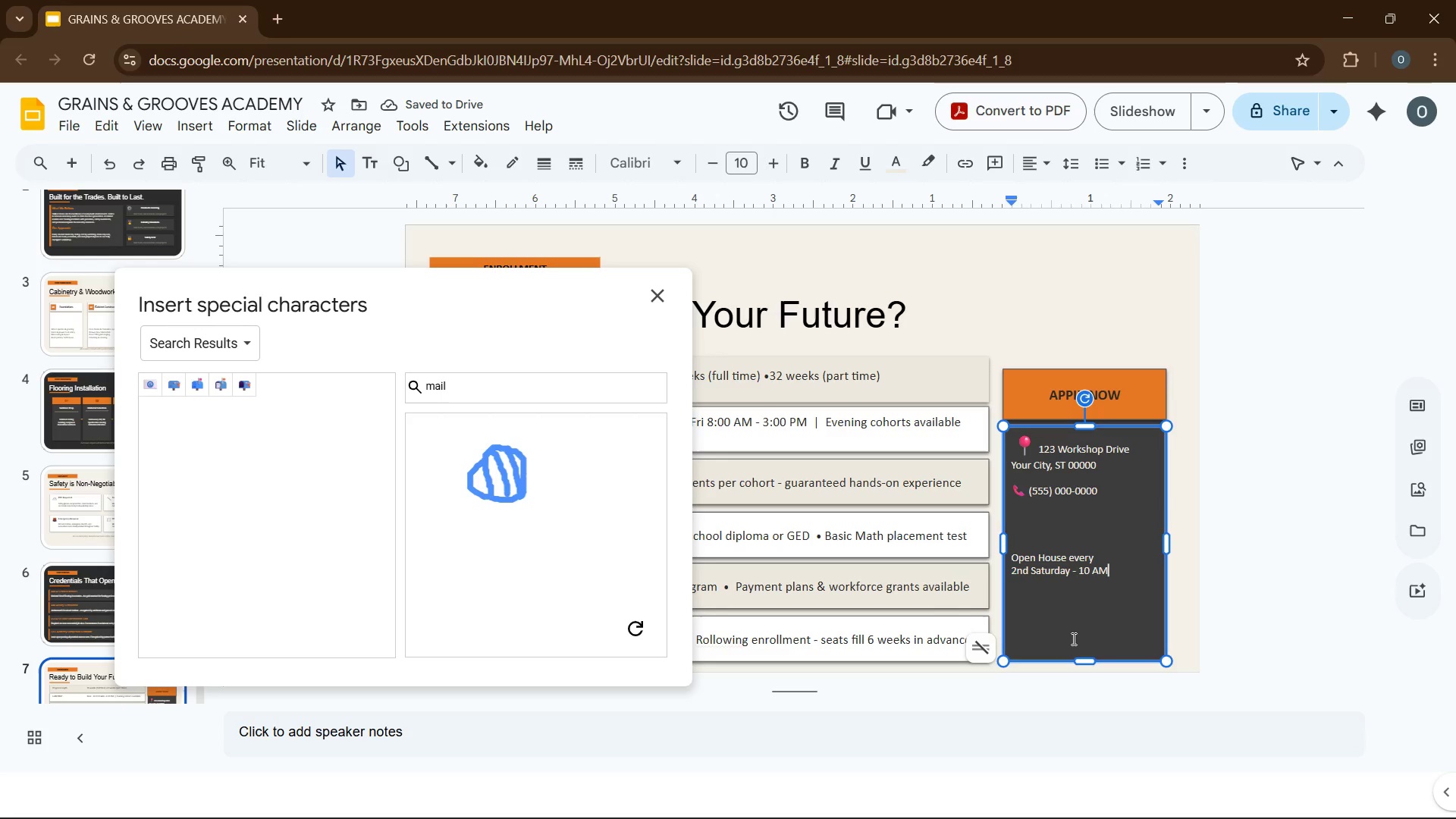 
wait(6.88)
 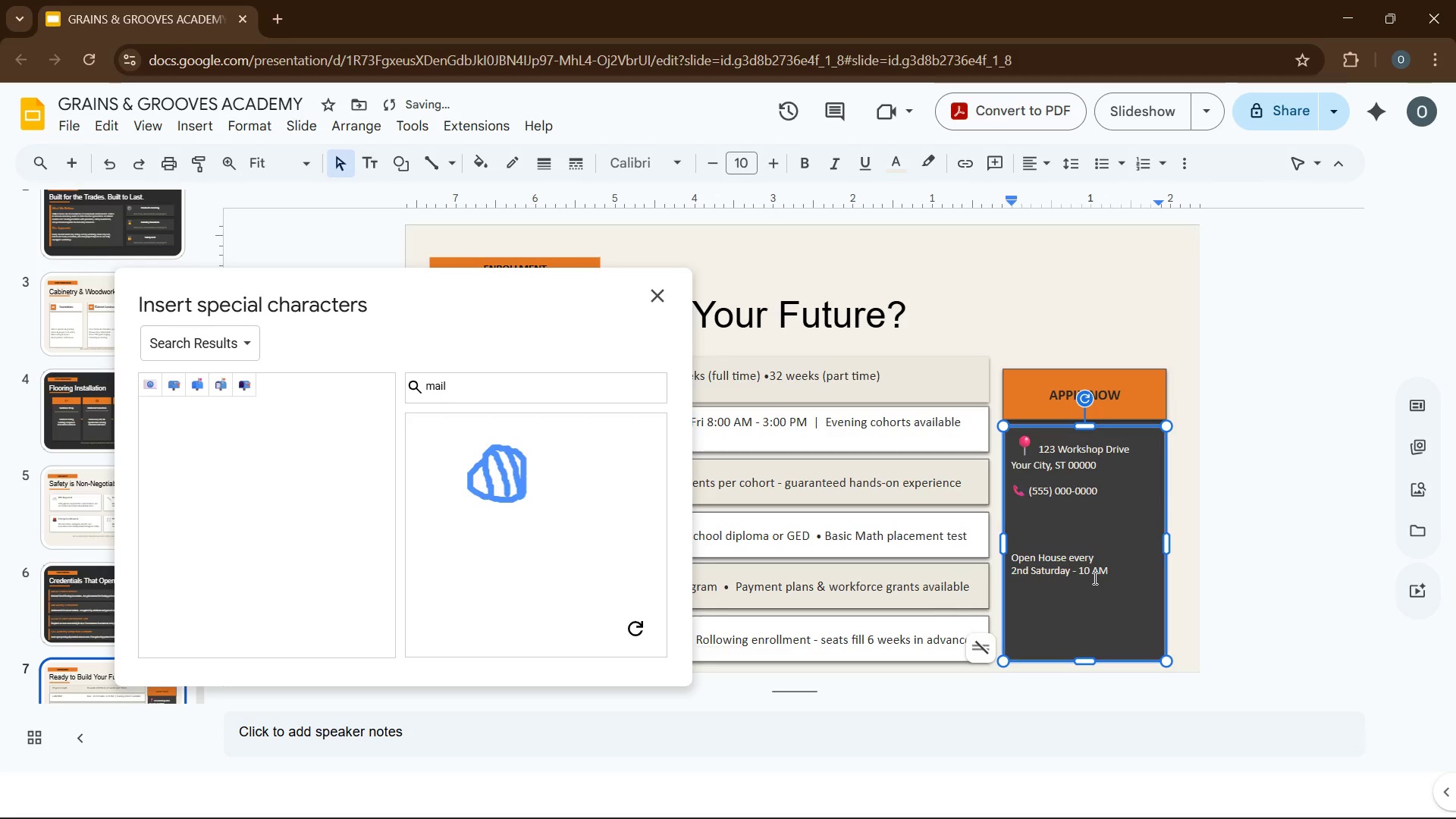 
left_click_drag(start_coordinate=[1126, 584], to_coordinate=[1012, 551])
 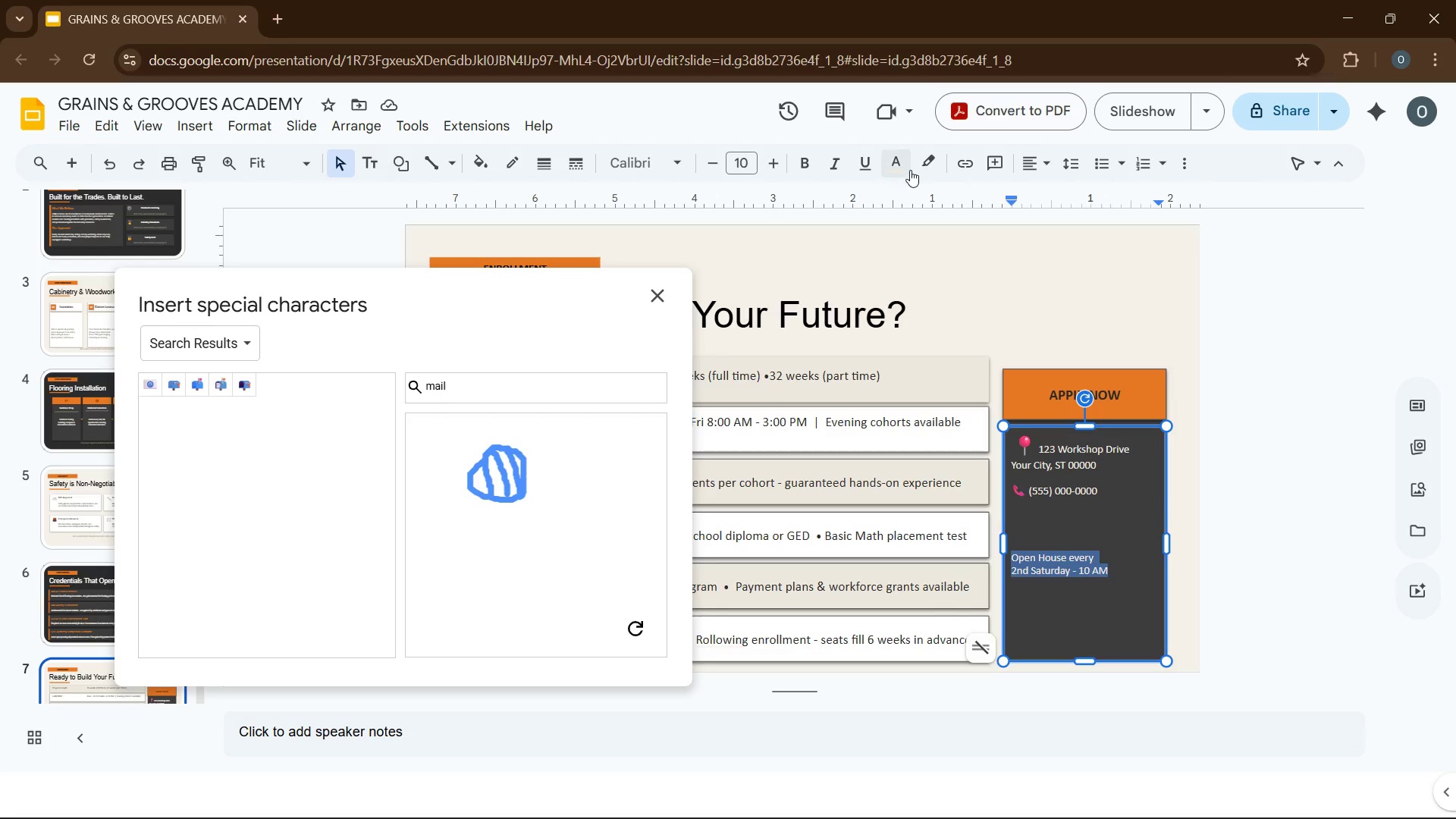 
left_click([908, 166])
 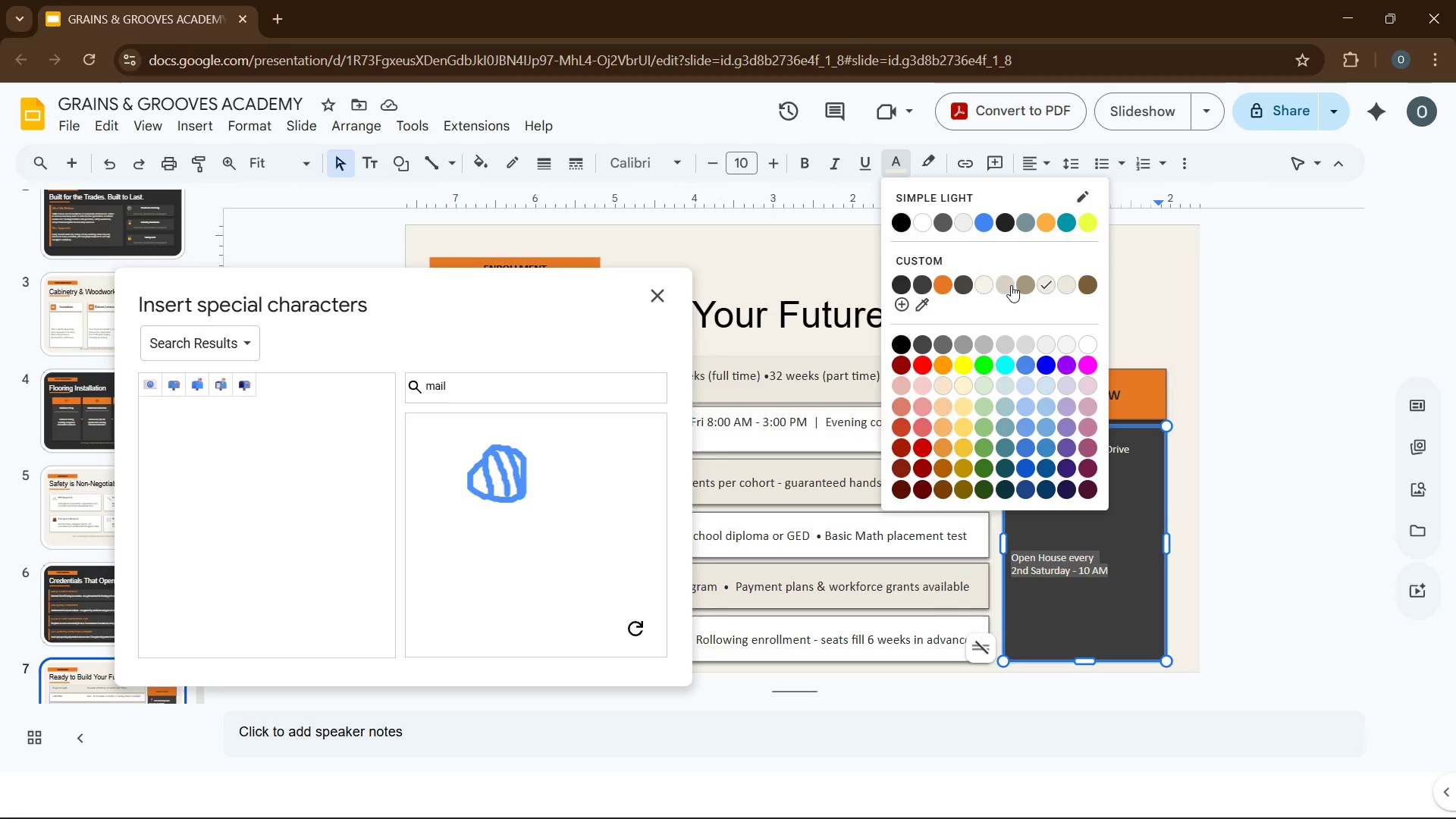 
wait(12.2)
 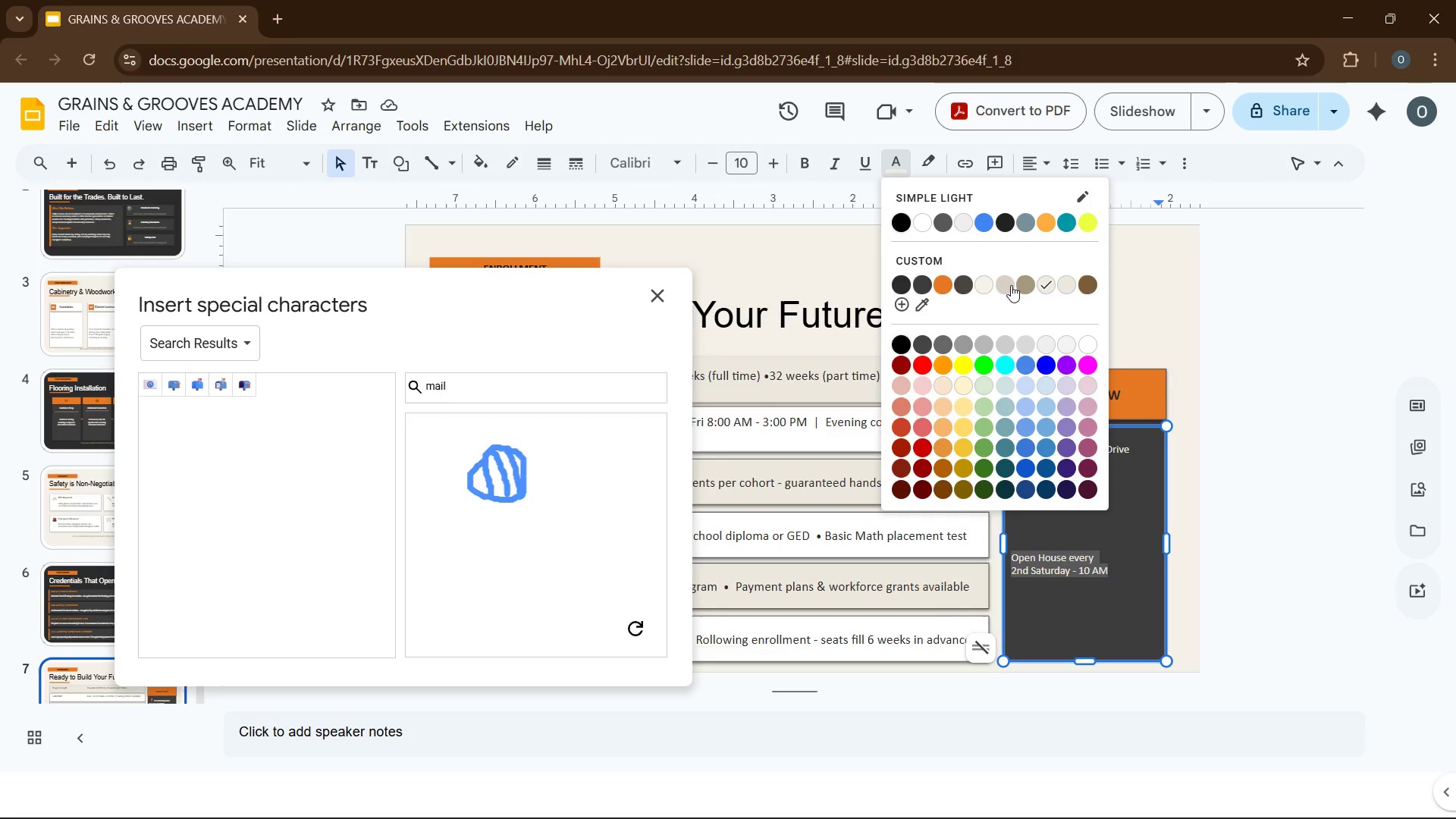 
left_click([905, 306])
 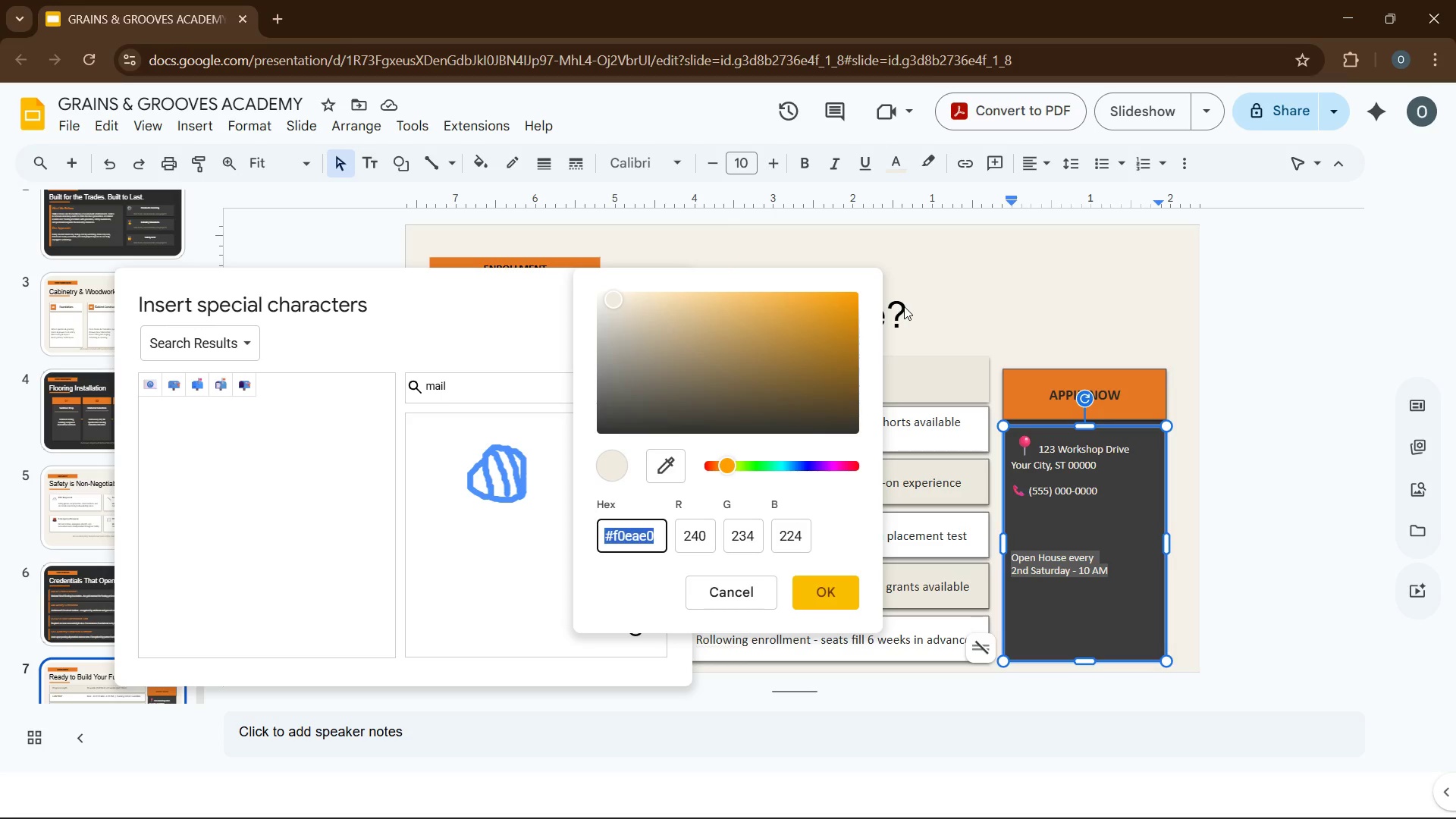 
type(A89880)
 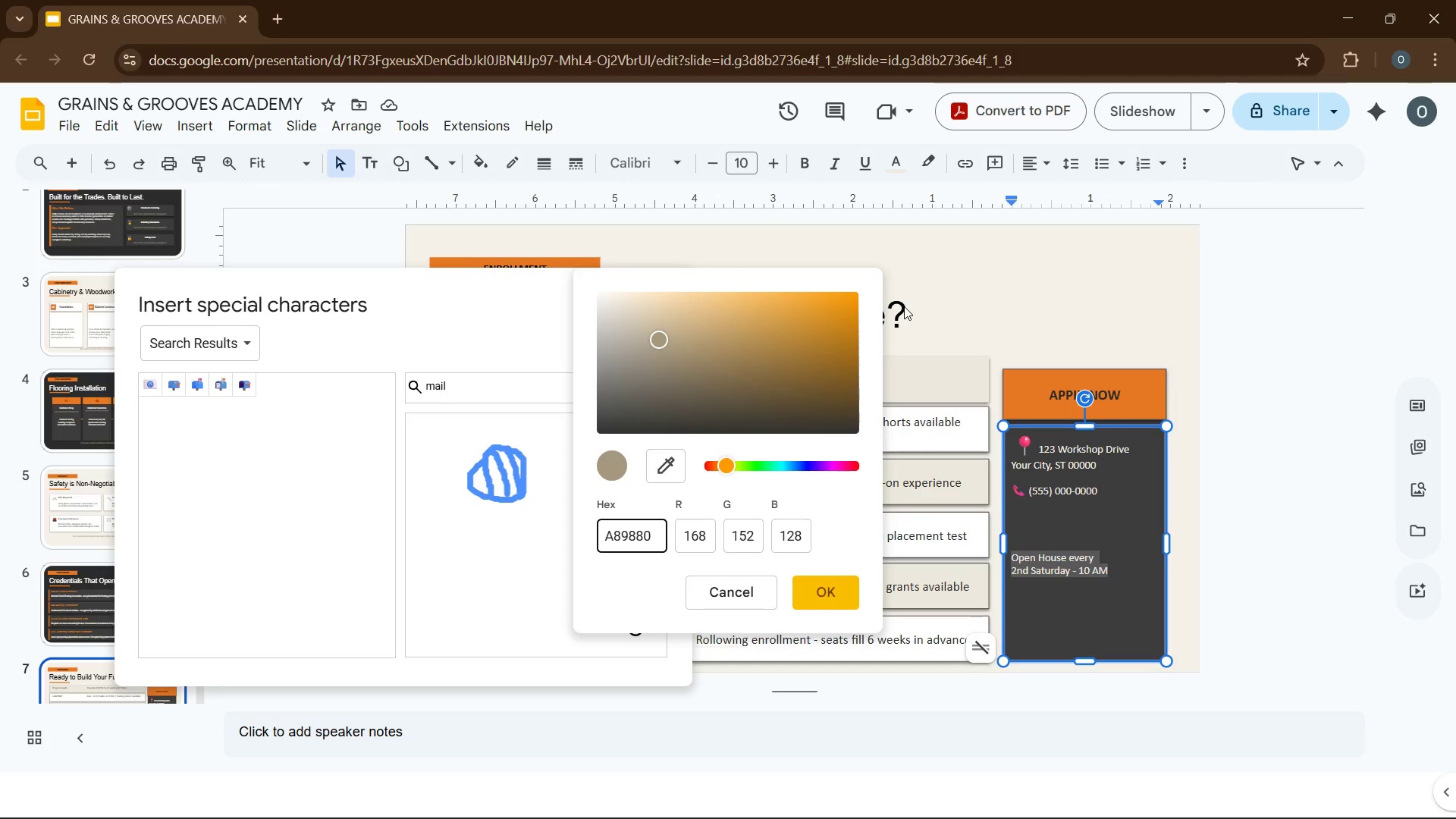 
key(Enter)
 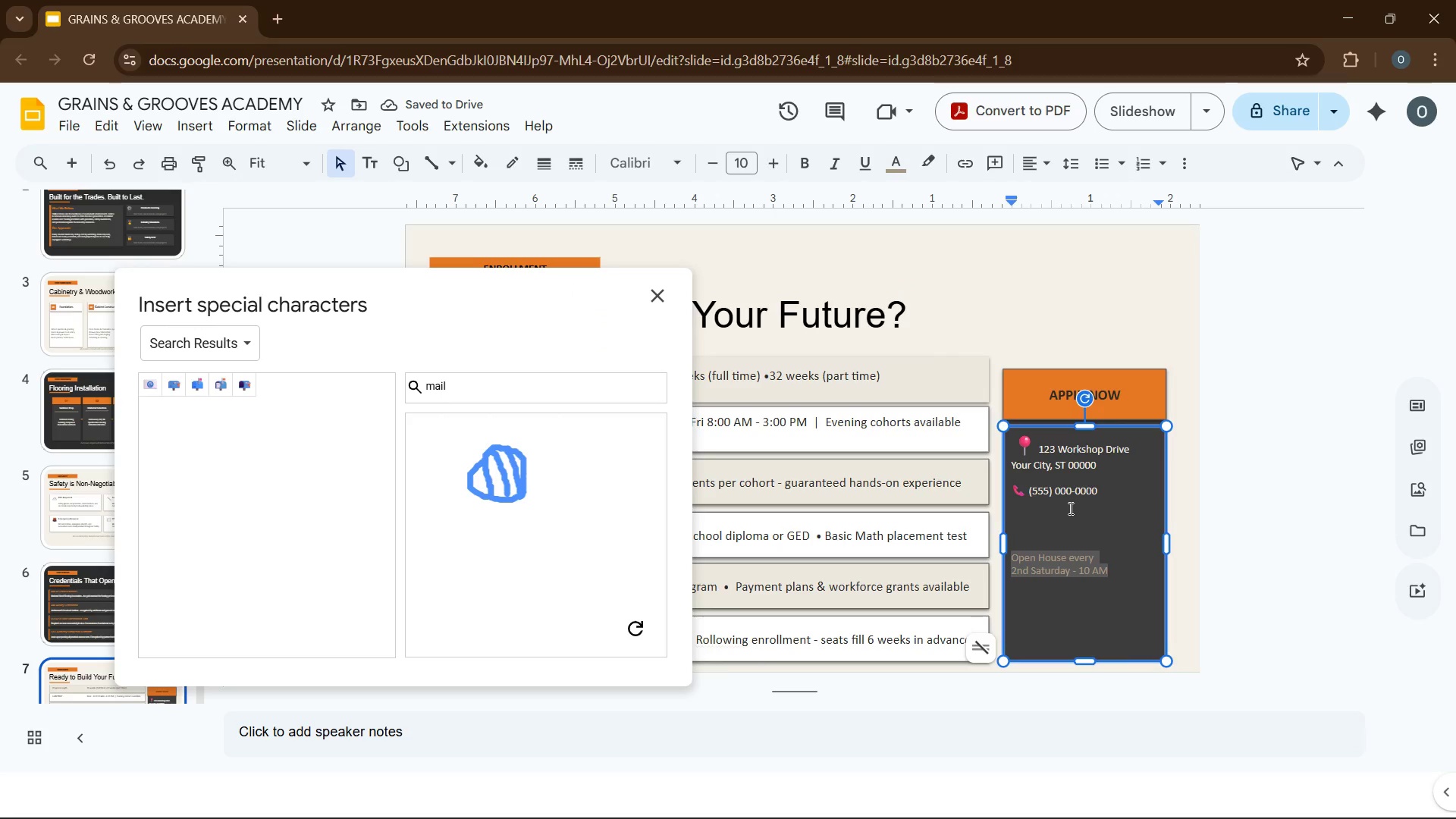 
wait(5.2)
 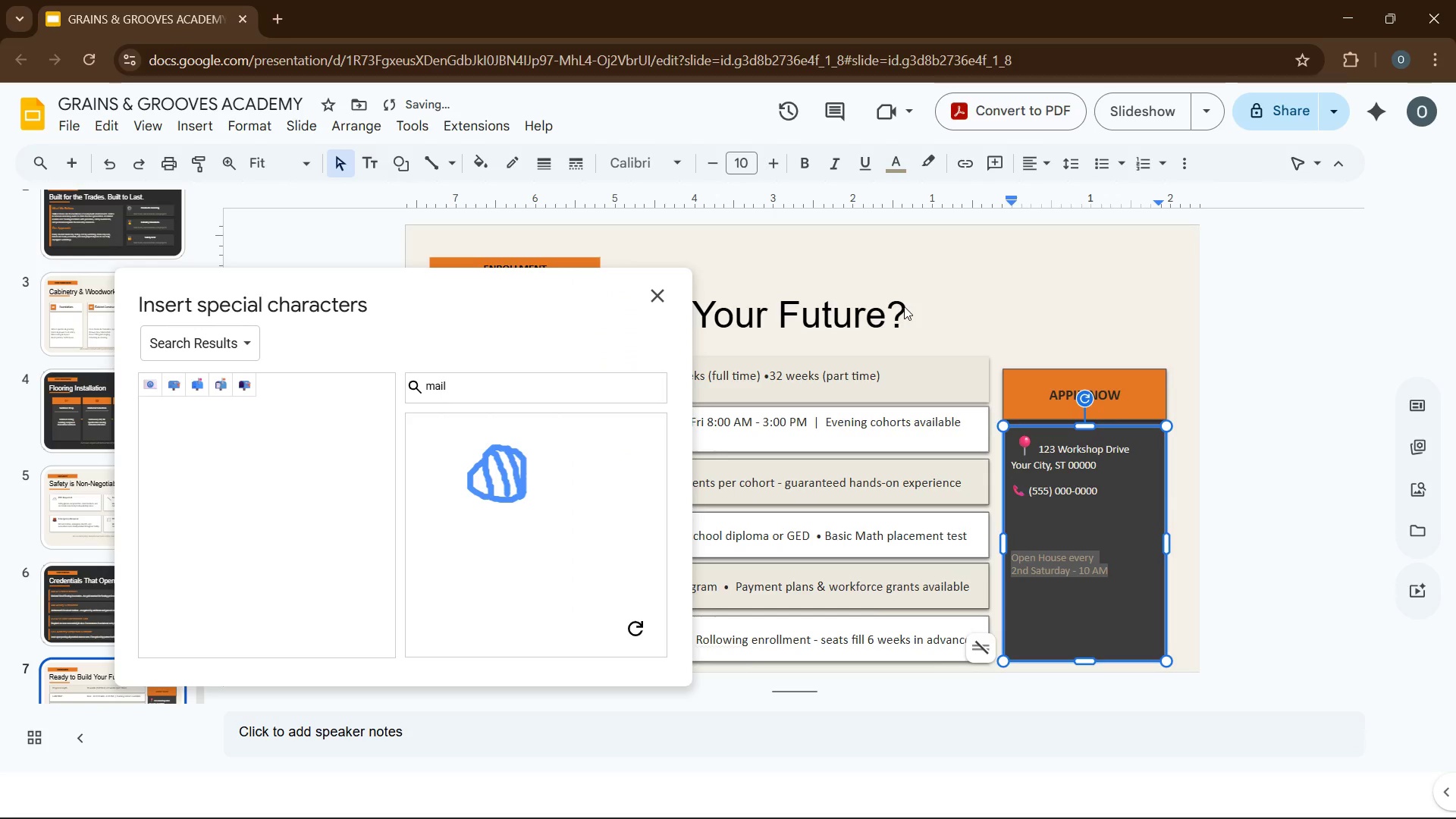 
left_click([1076, 489])
 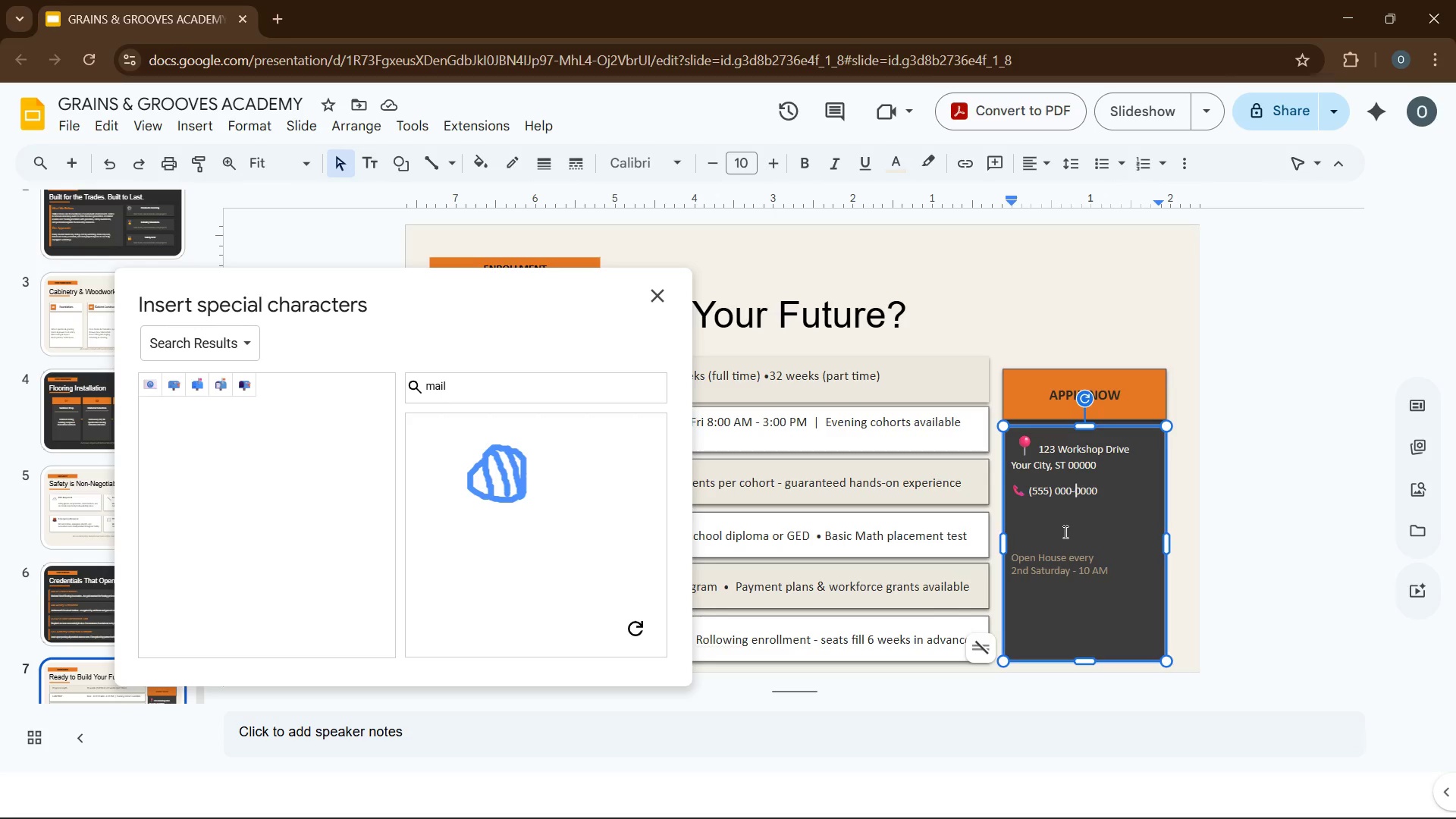 
double_click([1064, 532])
 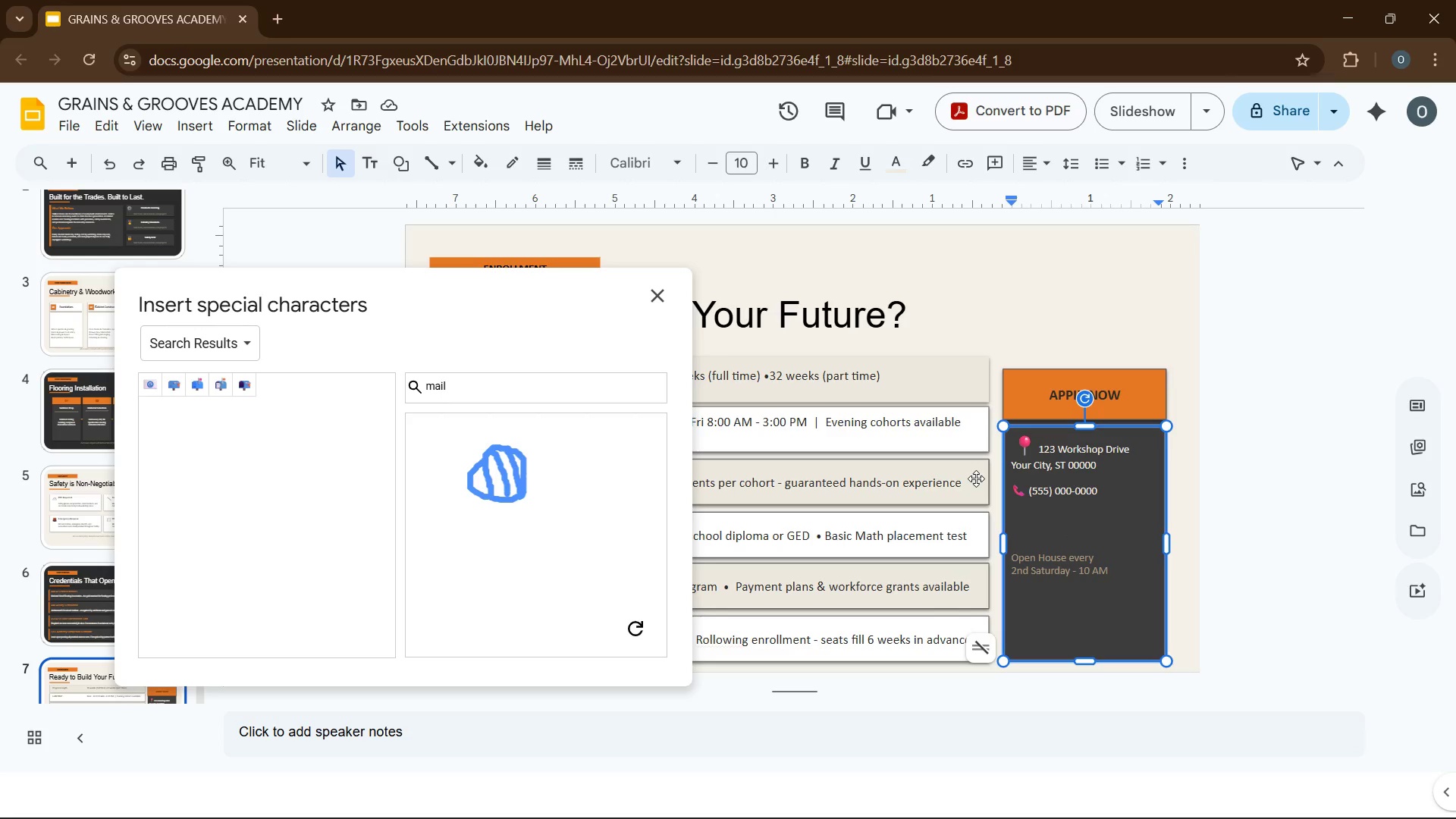 
wait(8.83)
 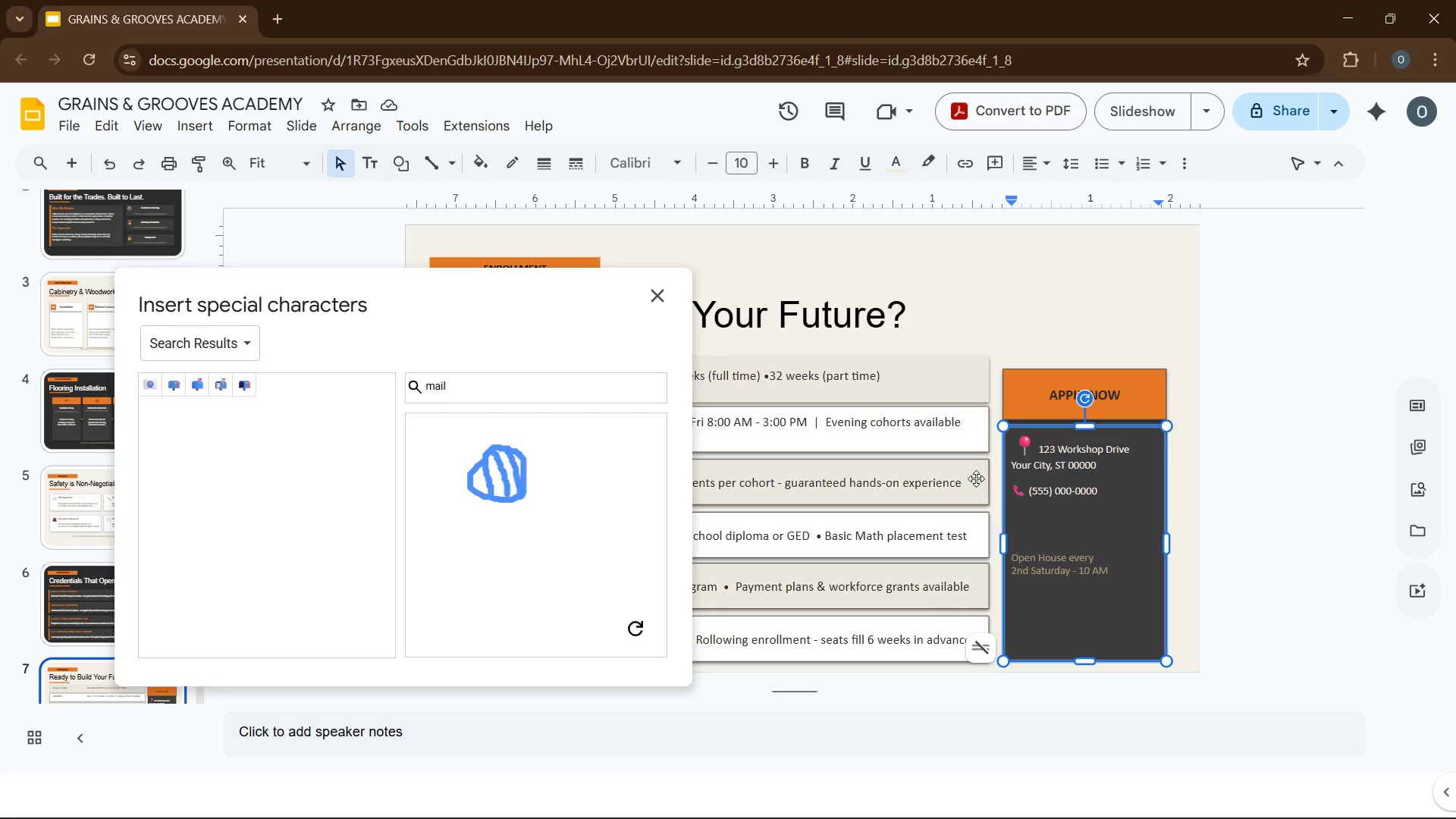 
type(grainsandgroves)
key(Backspace)
key(Backspace)
key(Backspace)
type(oves.edu)
 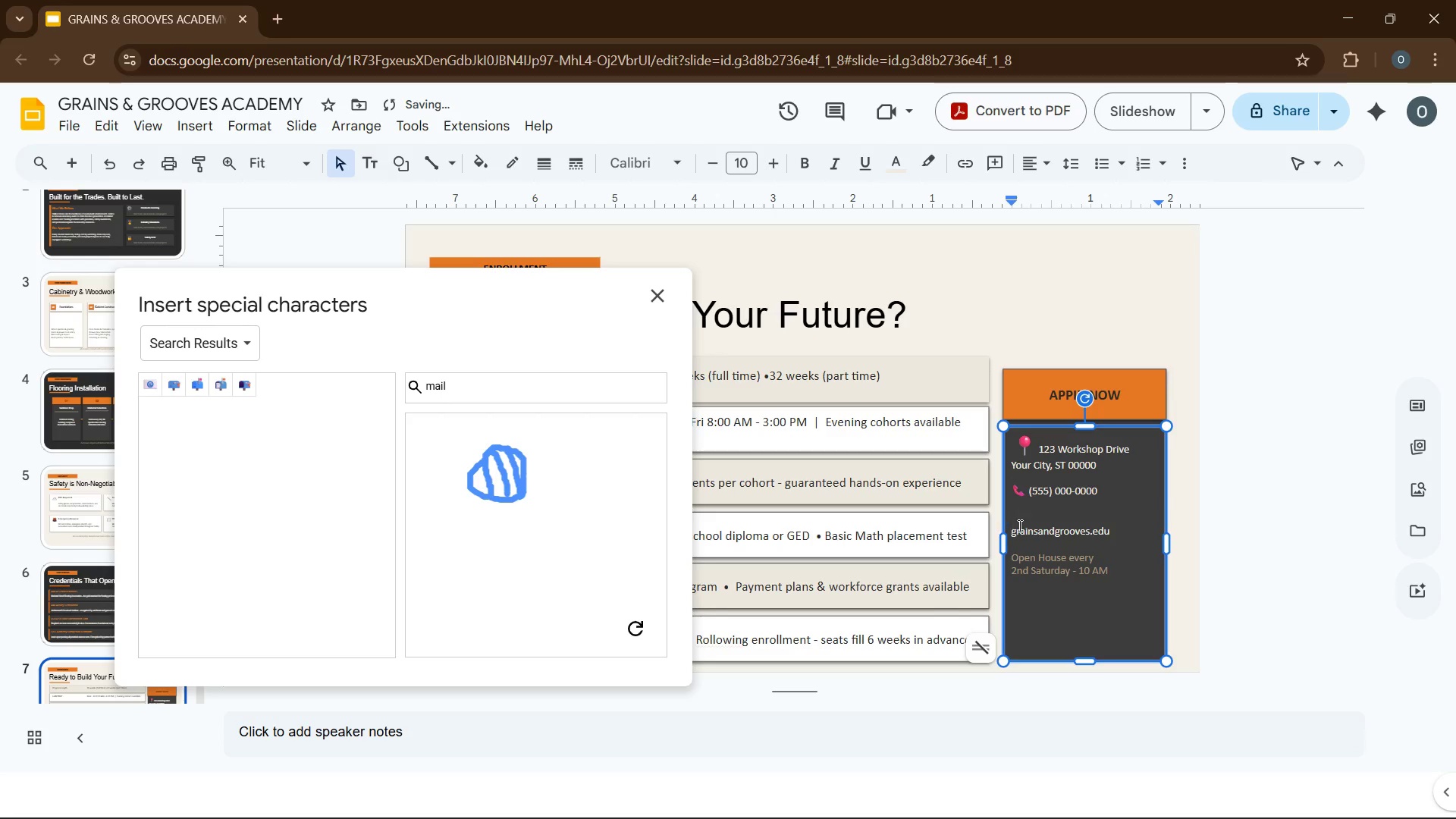 
double_click([1032, 531])
 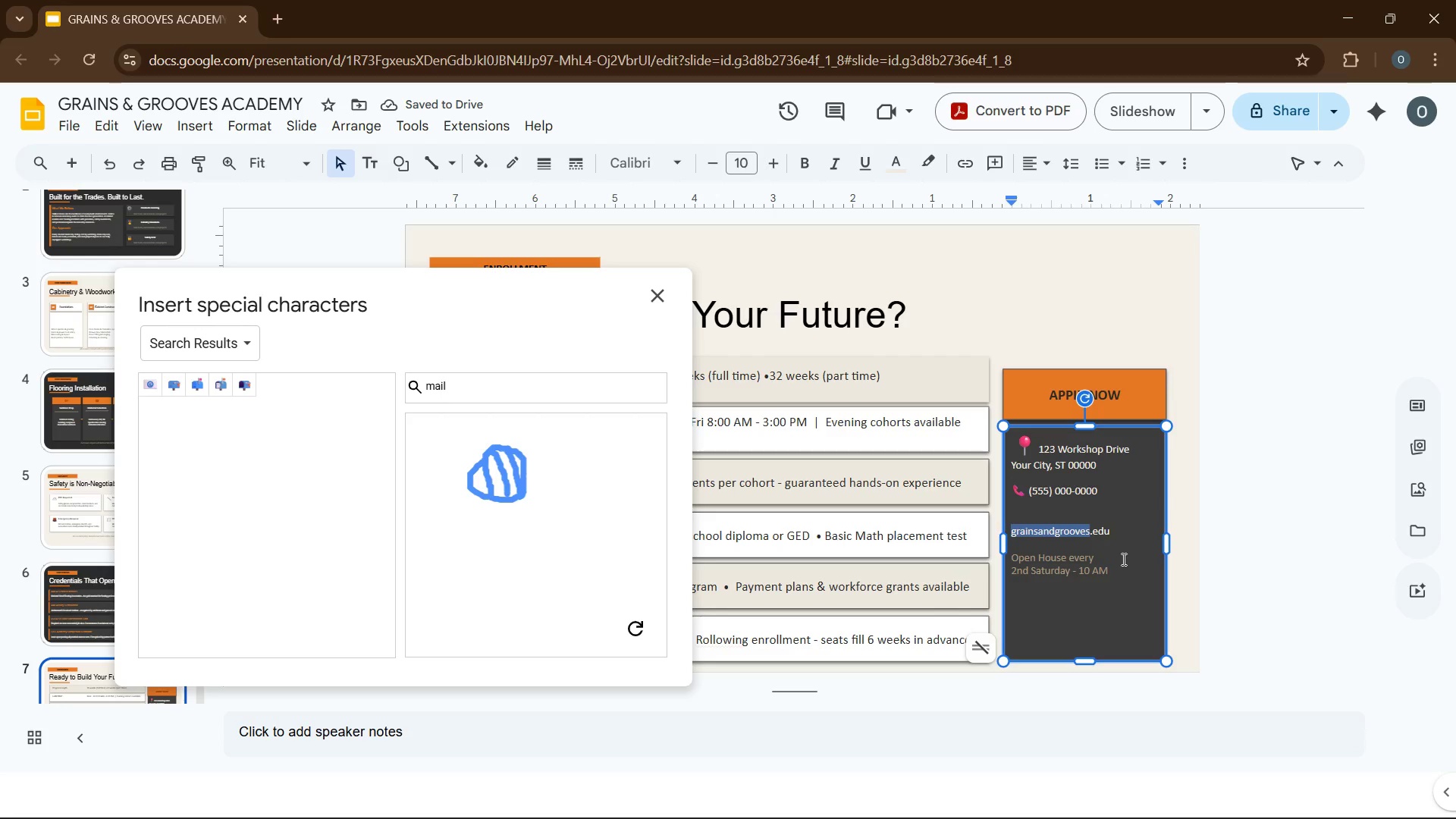 
key(Shift+ArrowRight)
 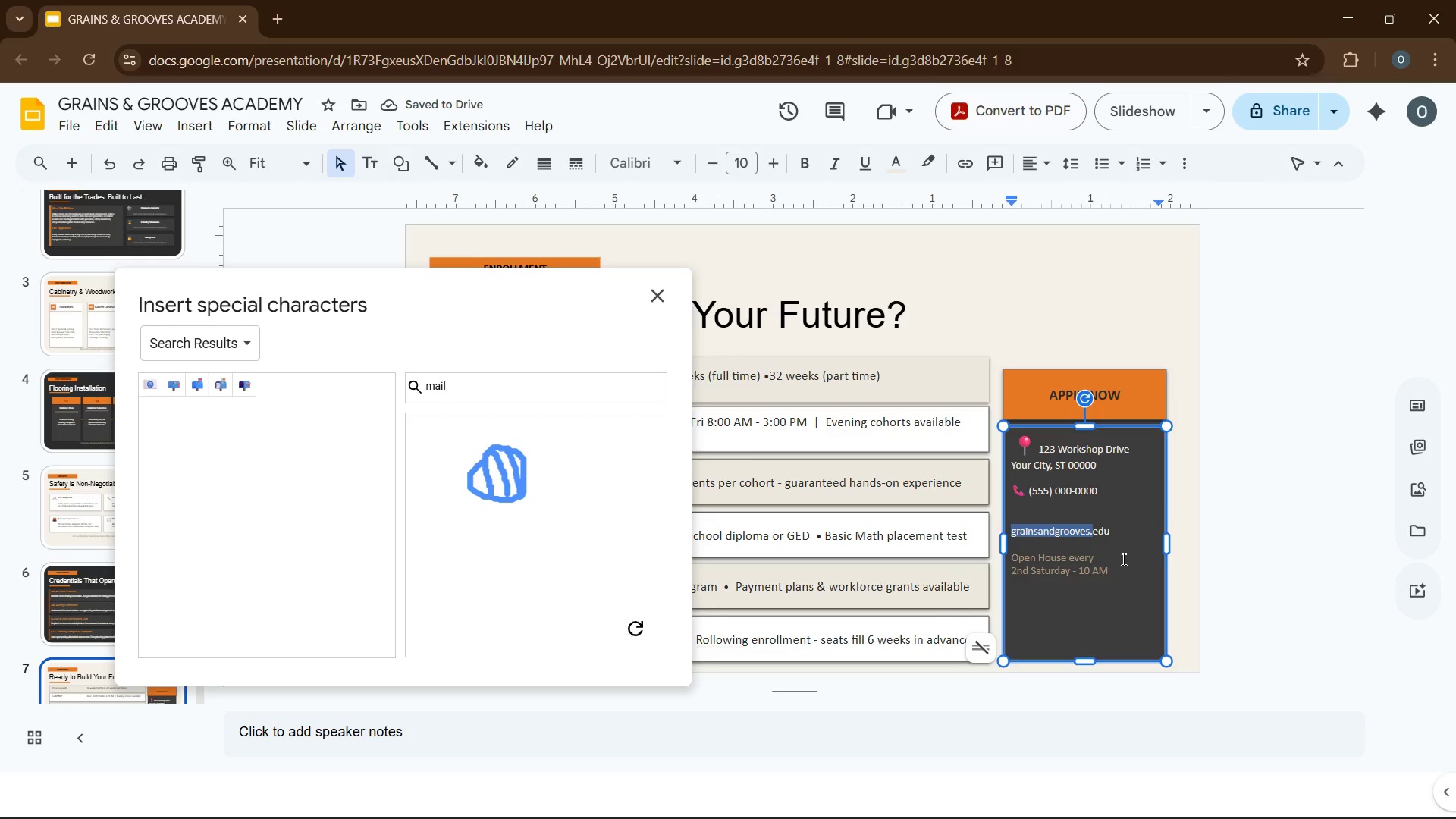 
key(Shift+ArrowRight)
 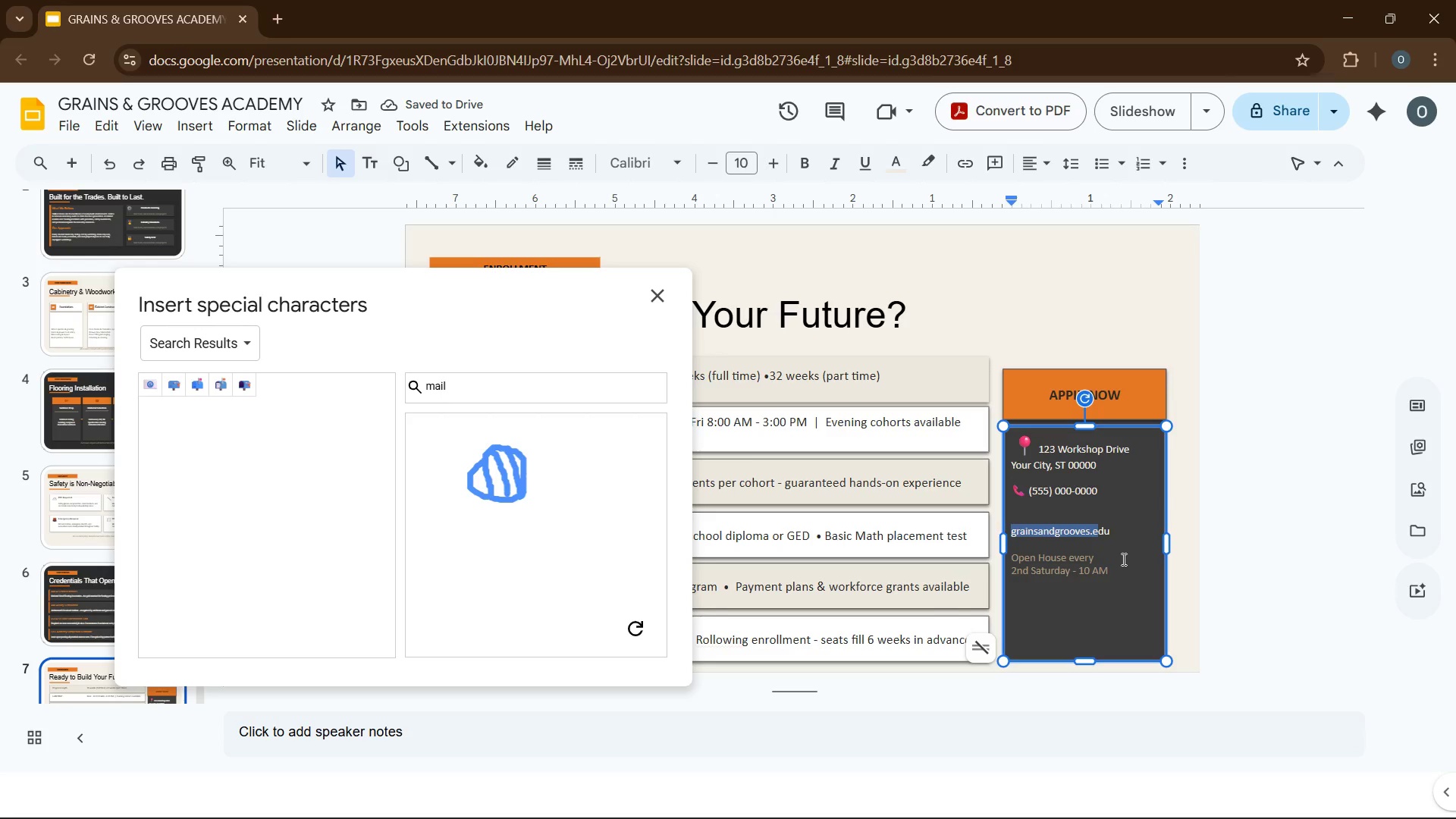 
key(Shift+ArrowRight)
 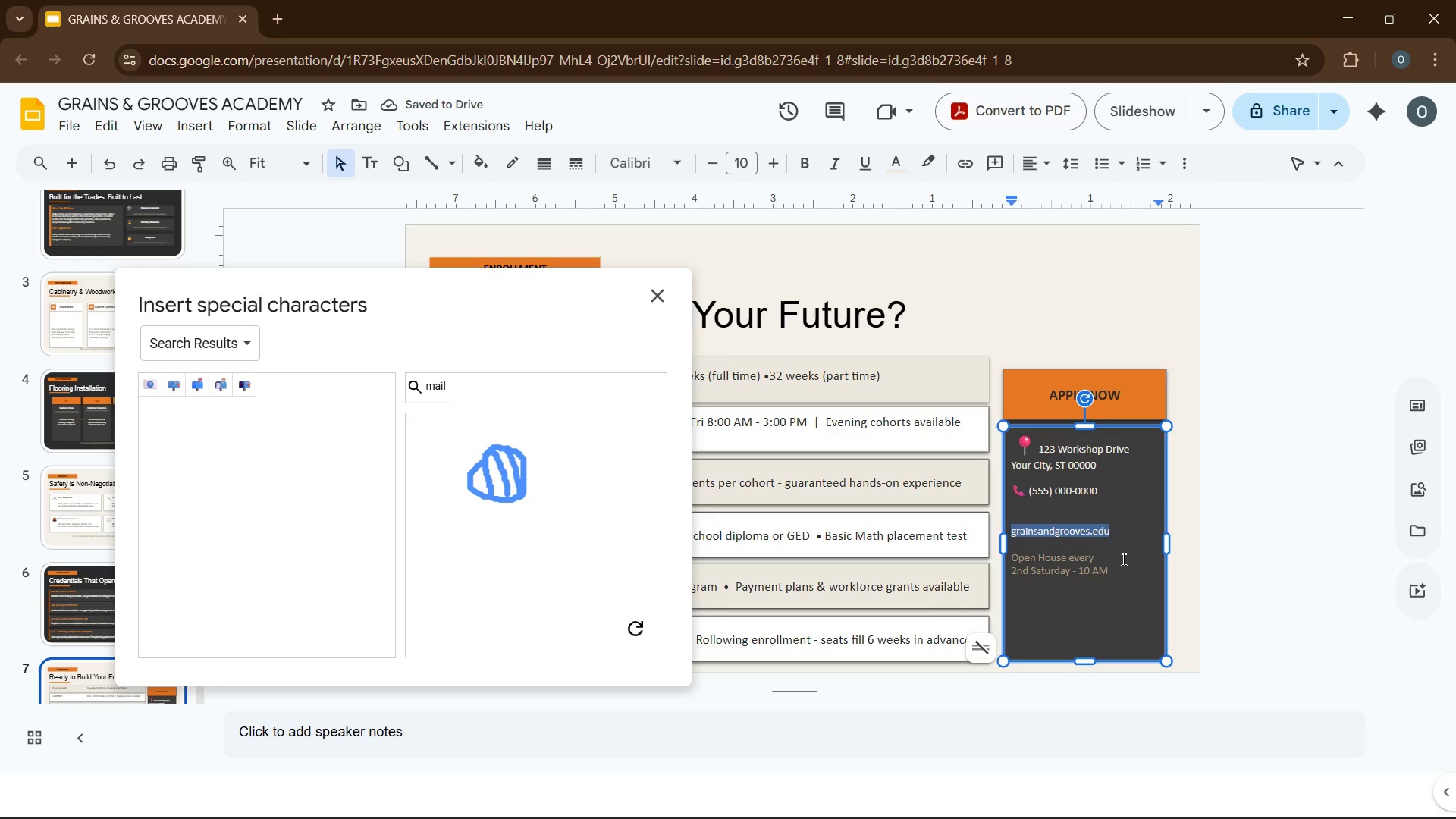 
key(Shift+ArrowRight)
 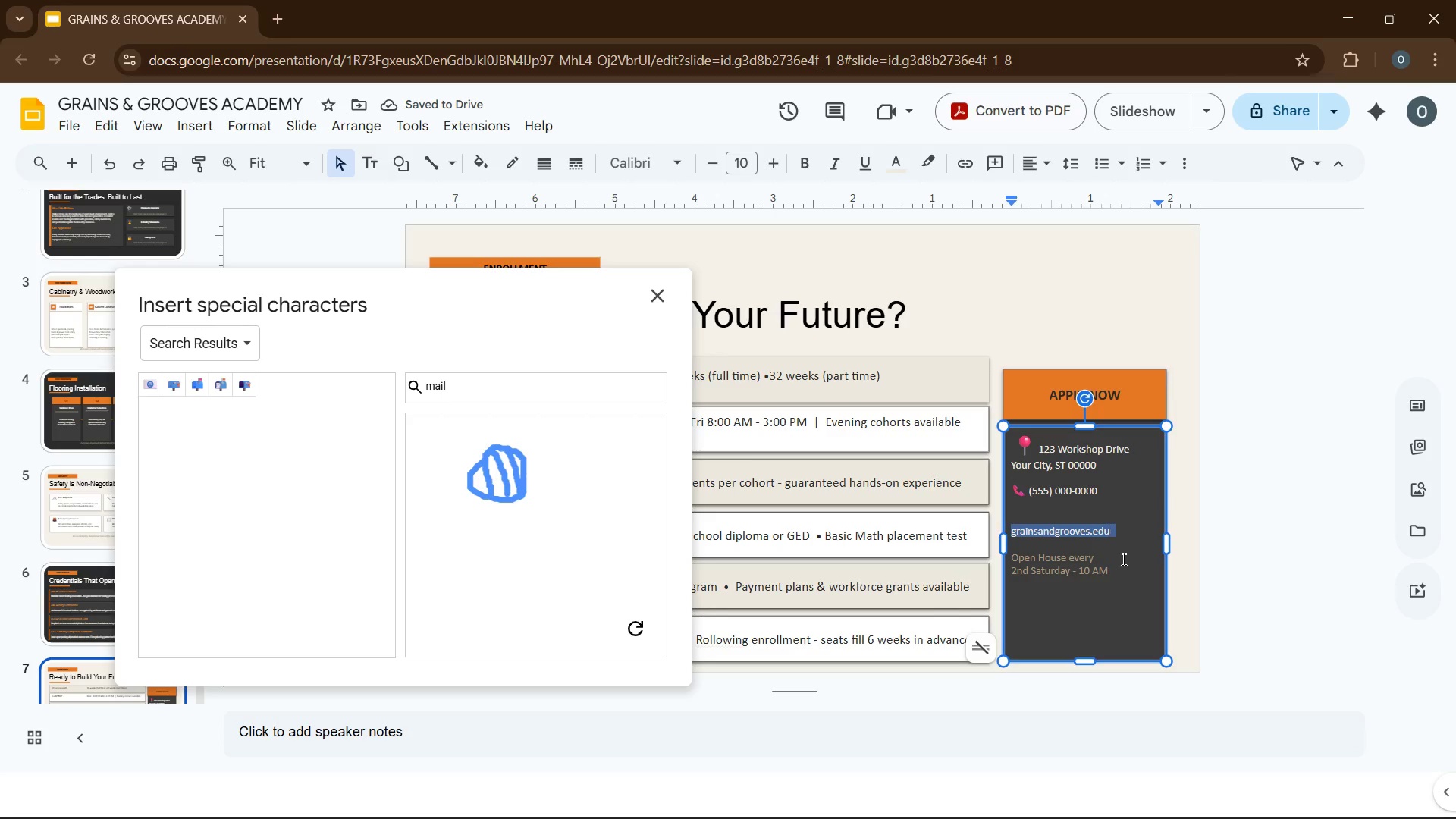 
key(Shift+ArrowRight)
 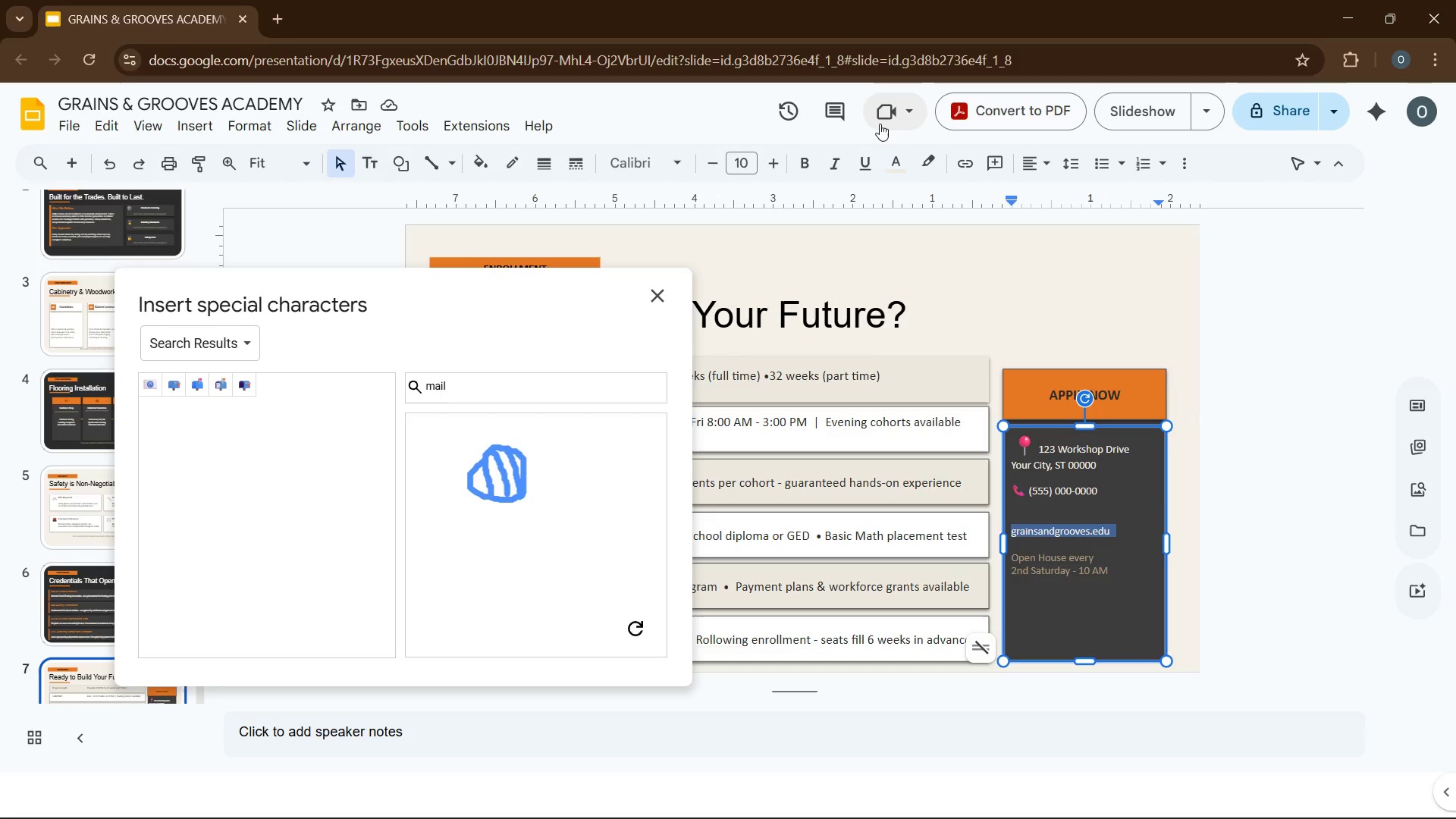 
double_click([904, 165])
 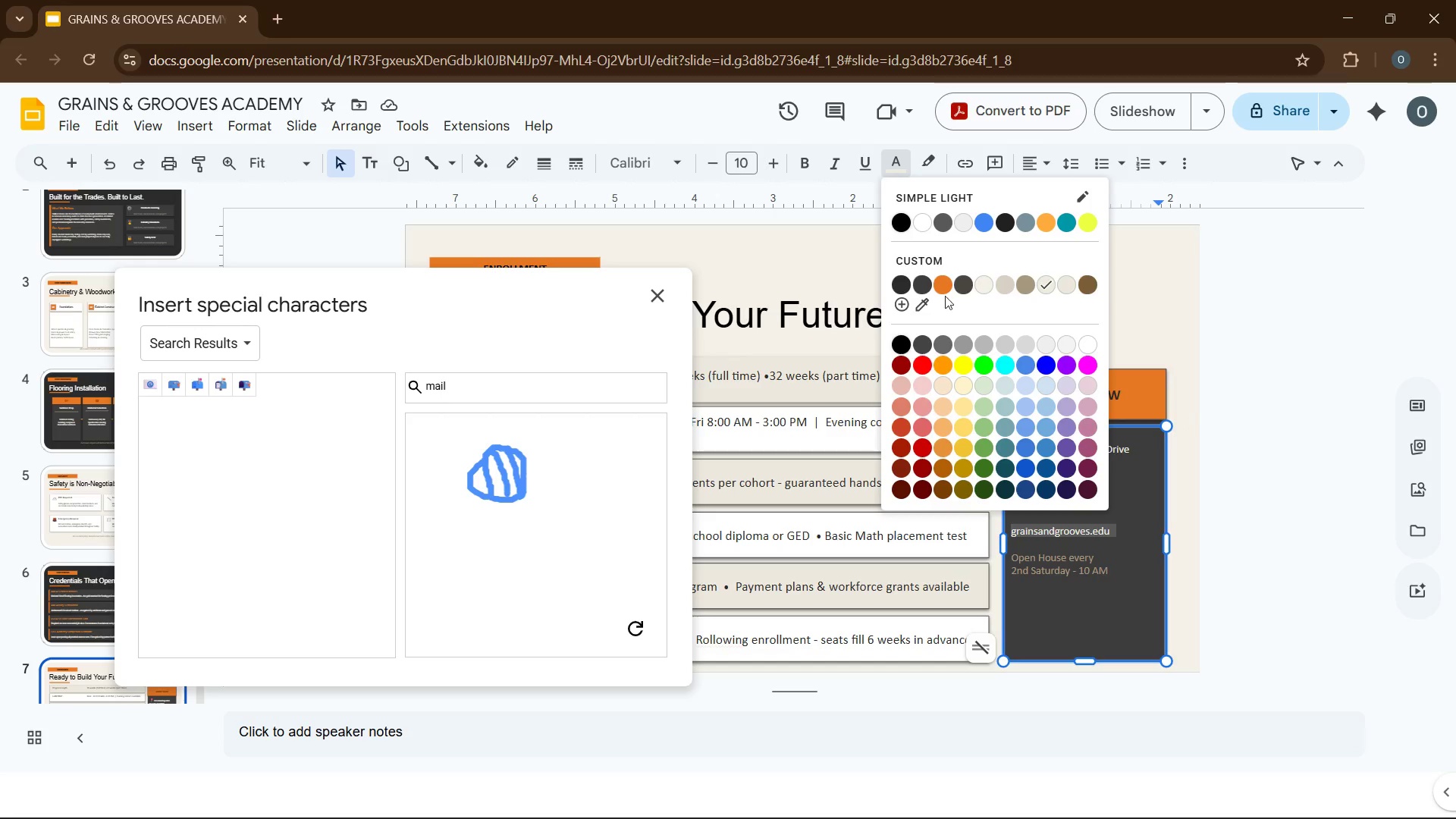 
left_click([942, 292])
 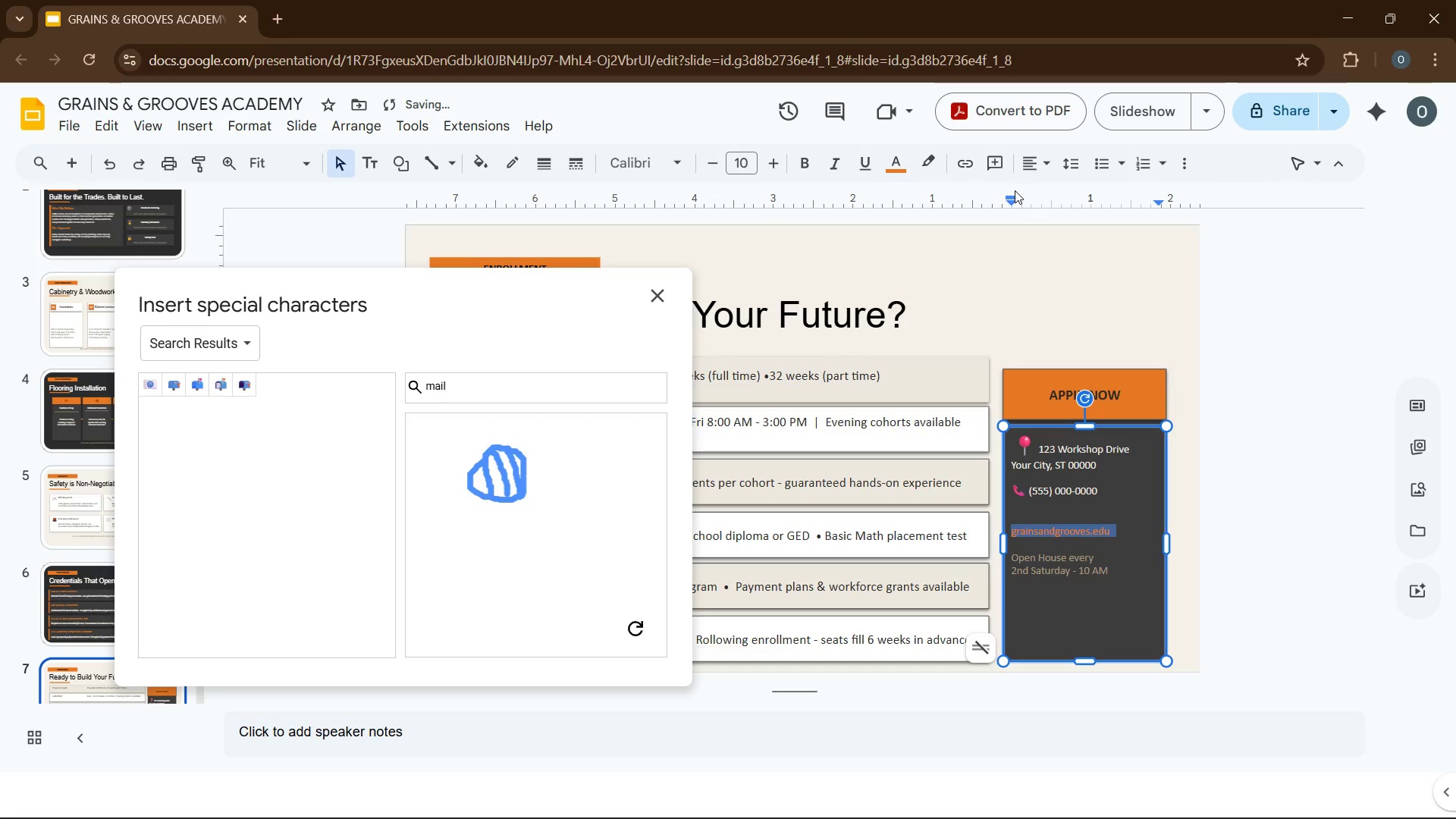 
mouse_move([1129, 169])
 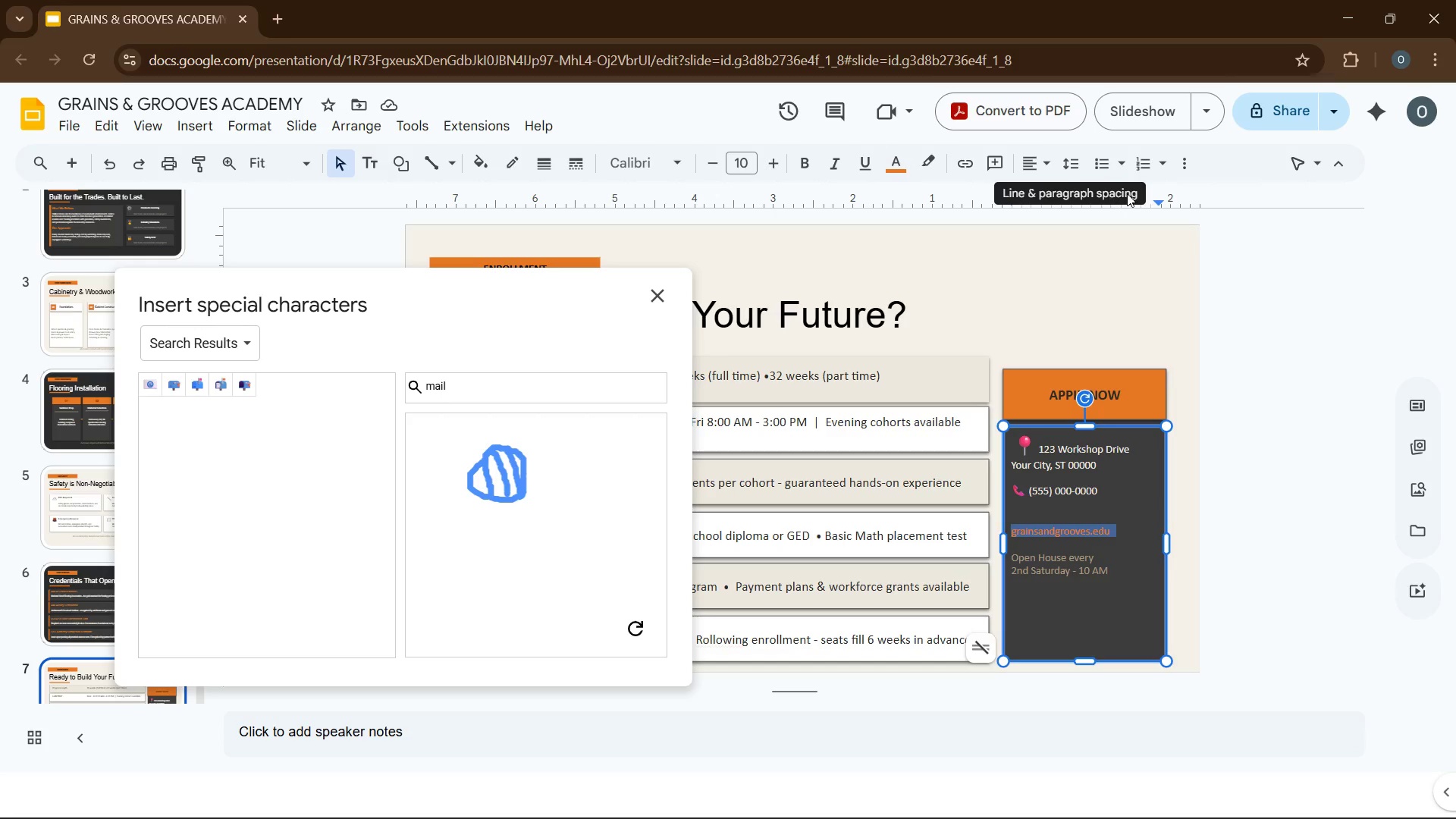 
left_click([1164, 165])
 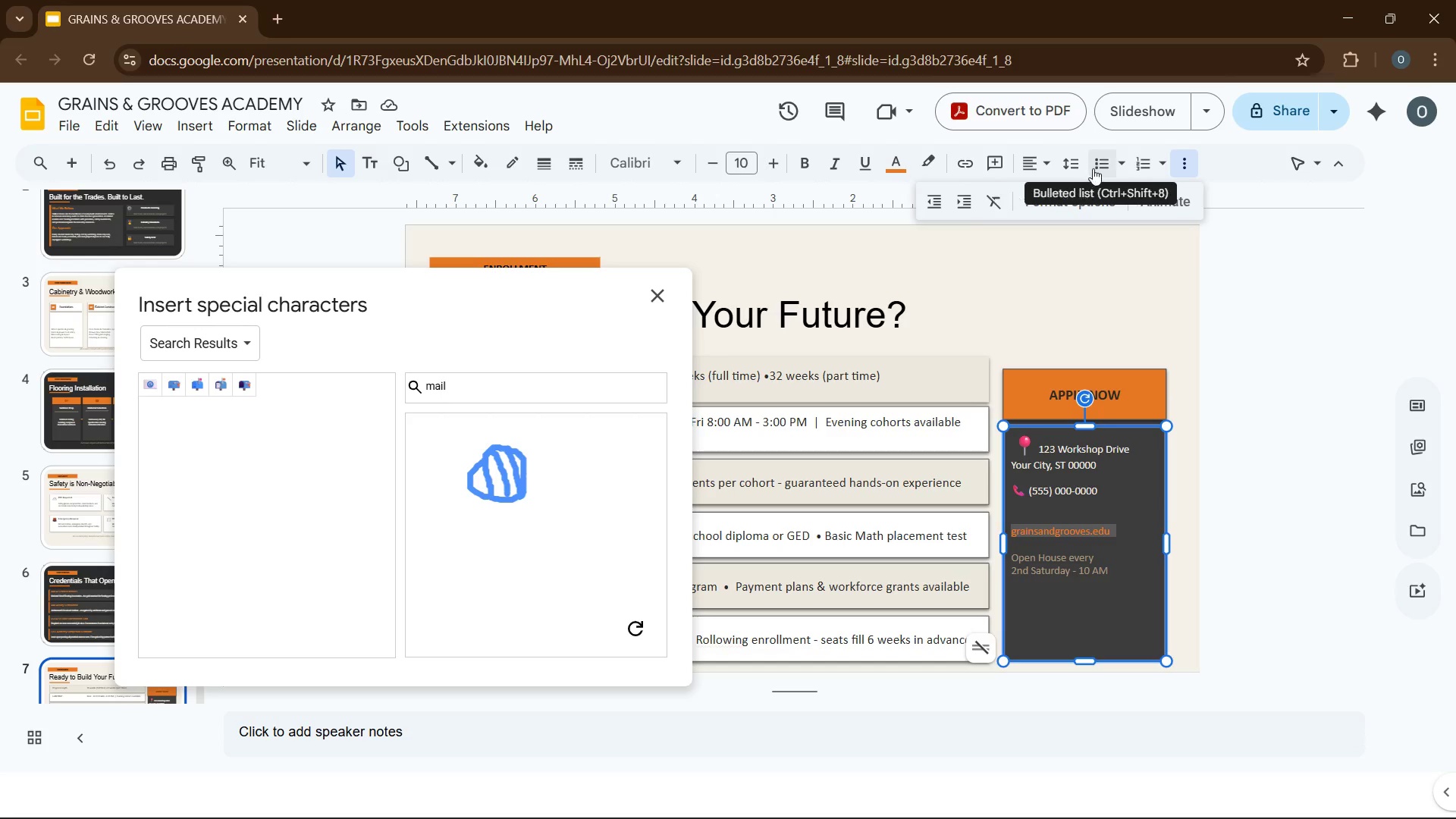 
left_click([1039, 155])
 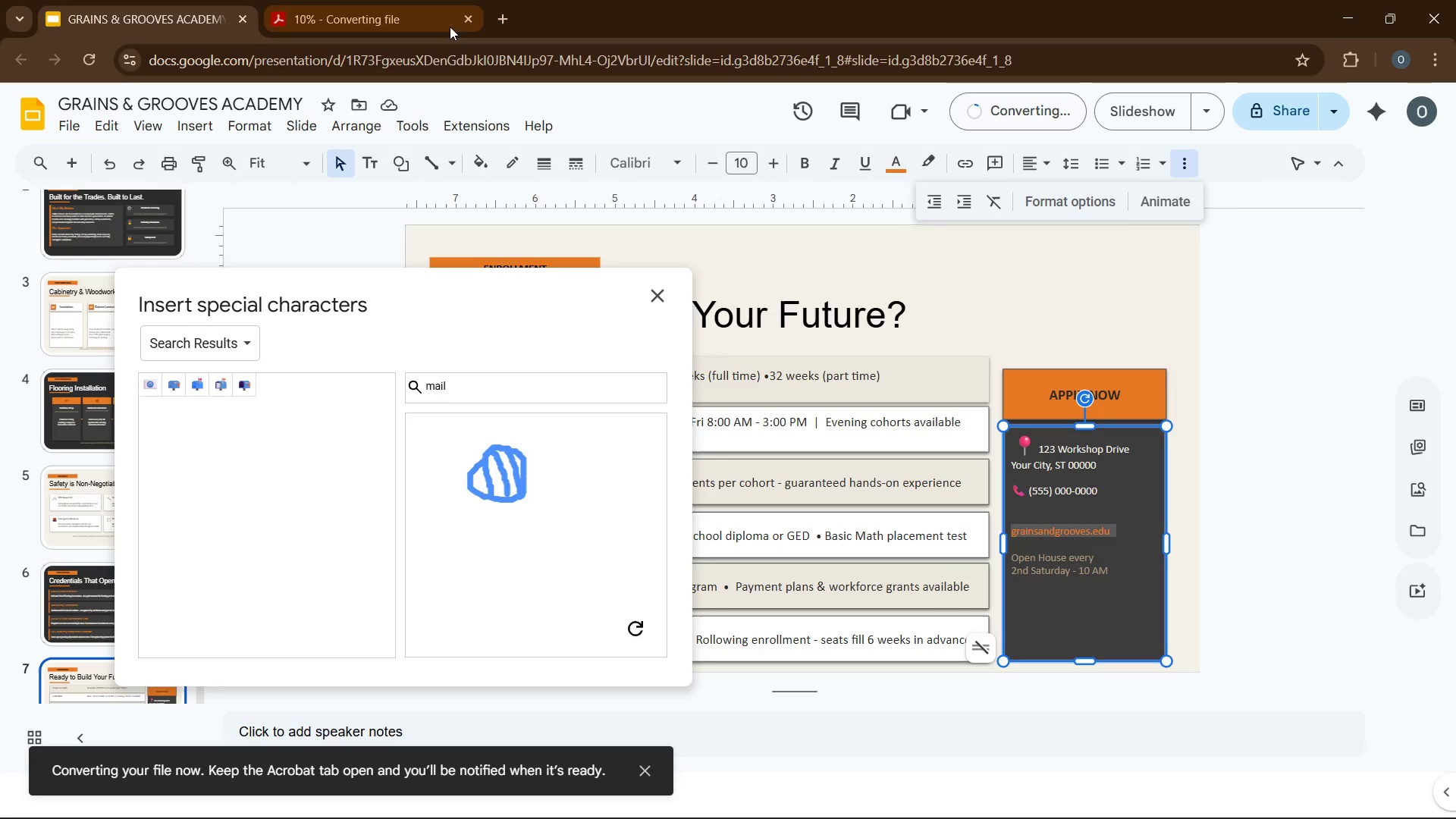 
left_click([473, 22])
 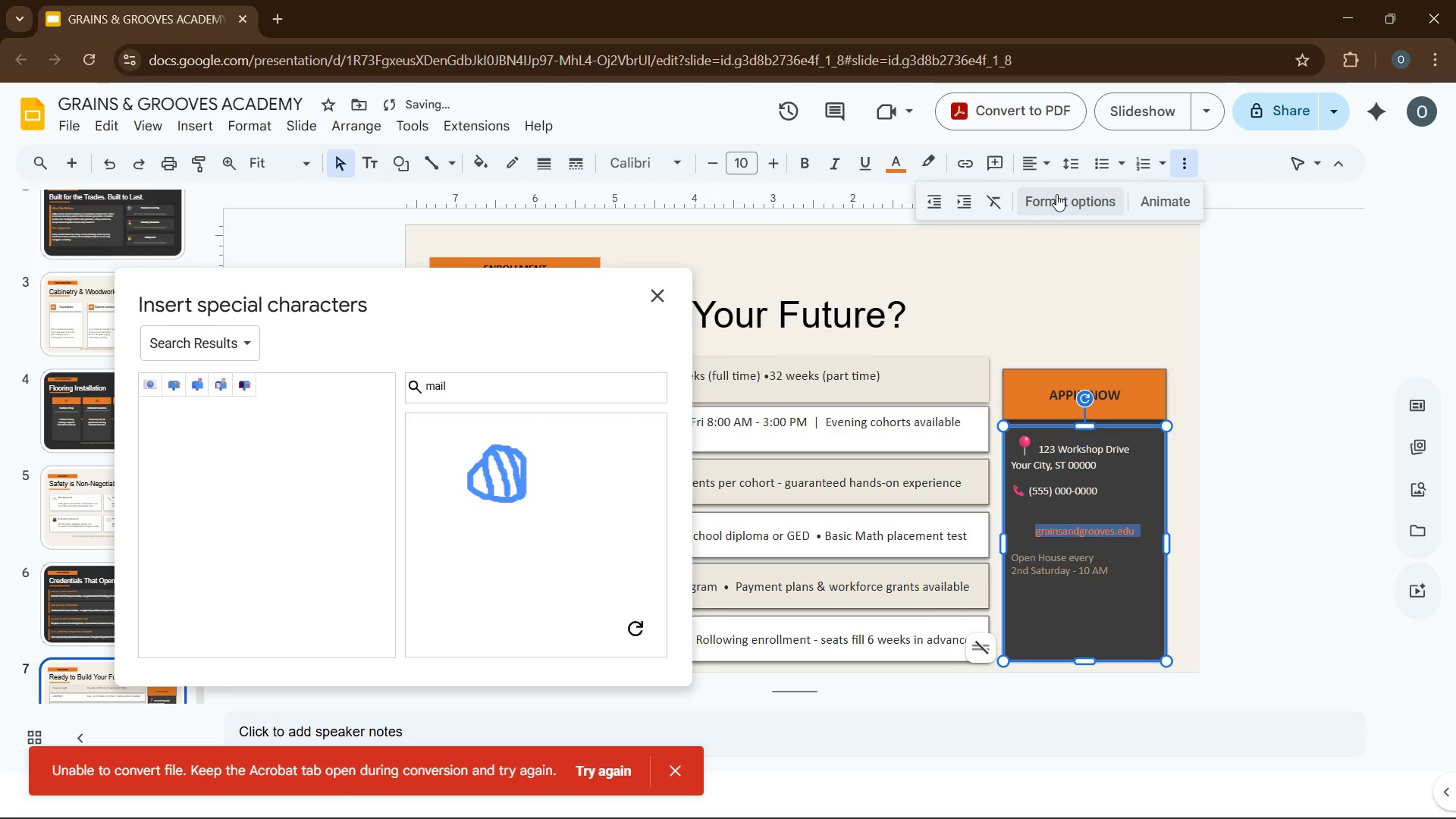 
wait(5.25)
 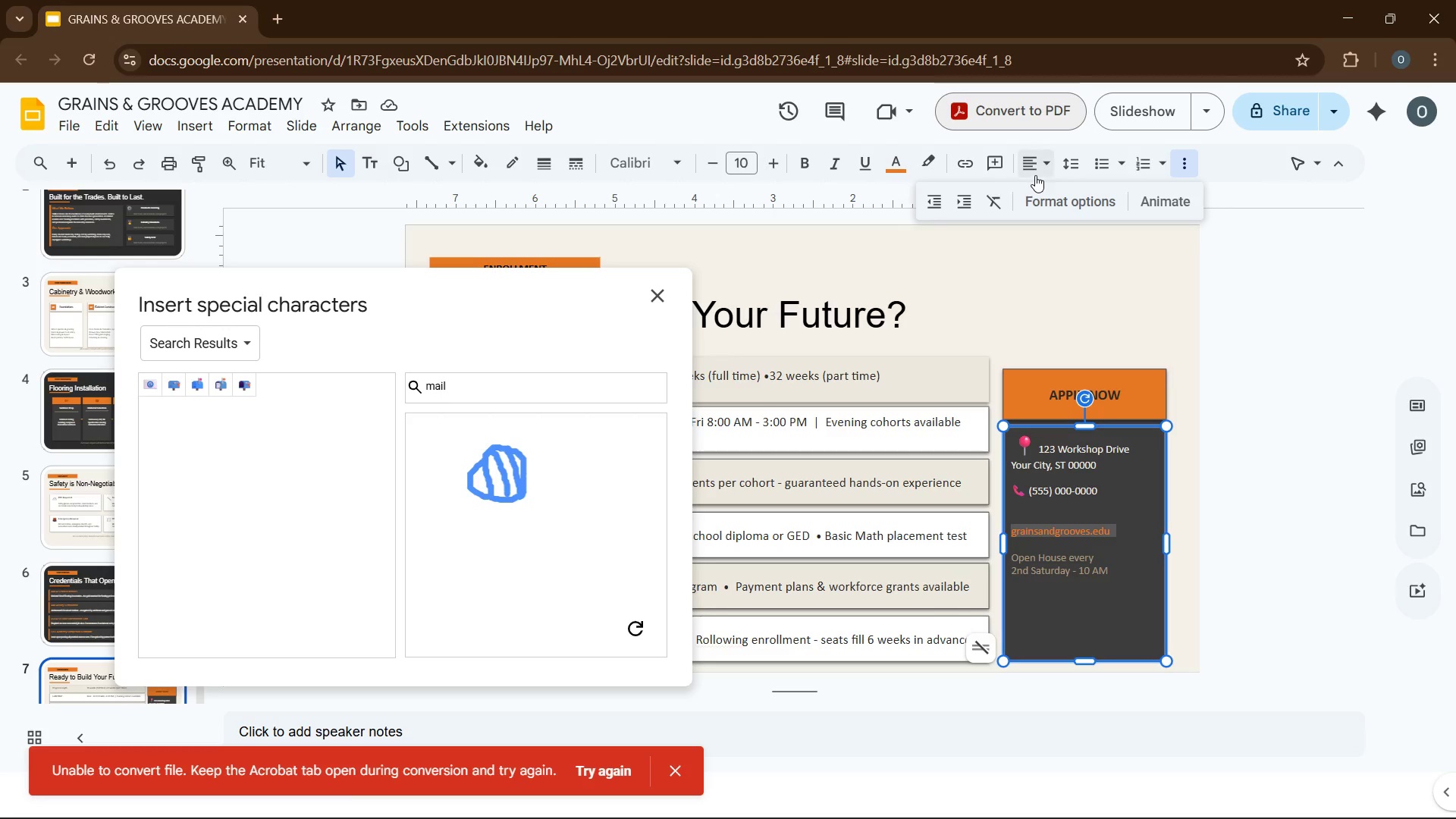 
left_click([1056, 549])
 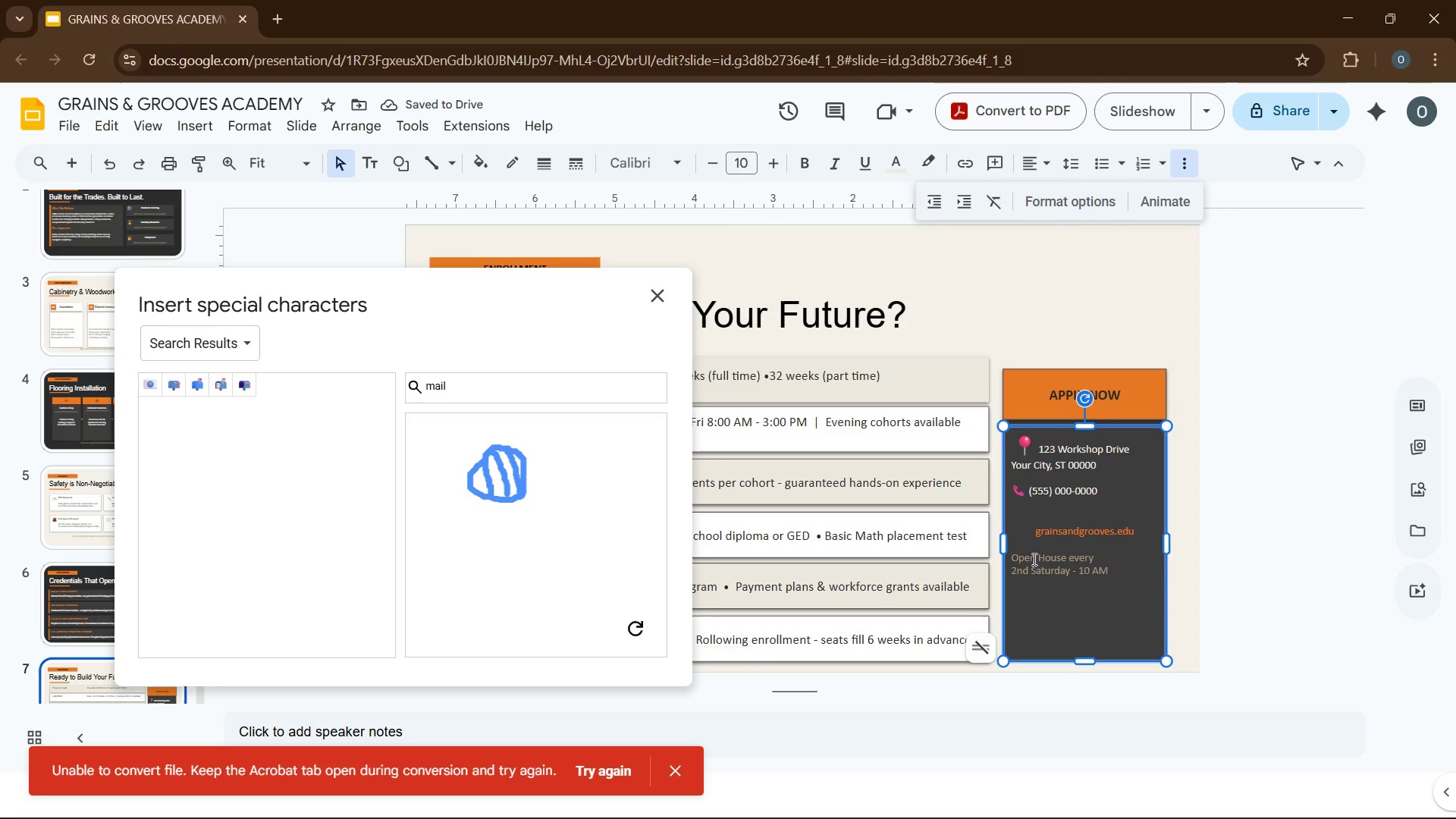 
left_click([1013, 522])
 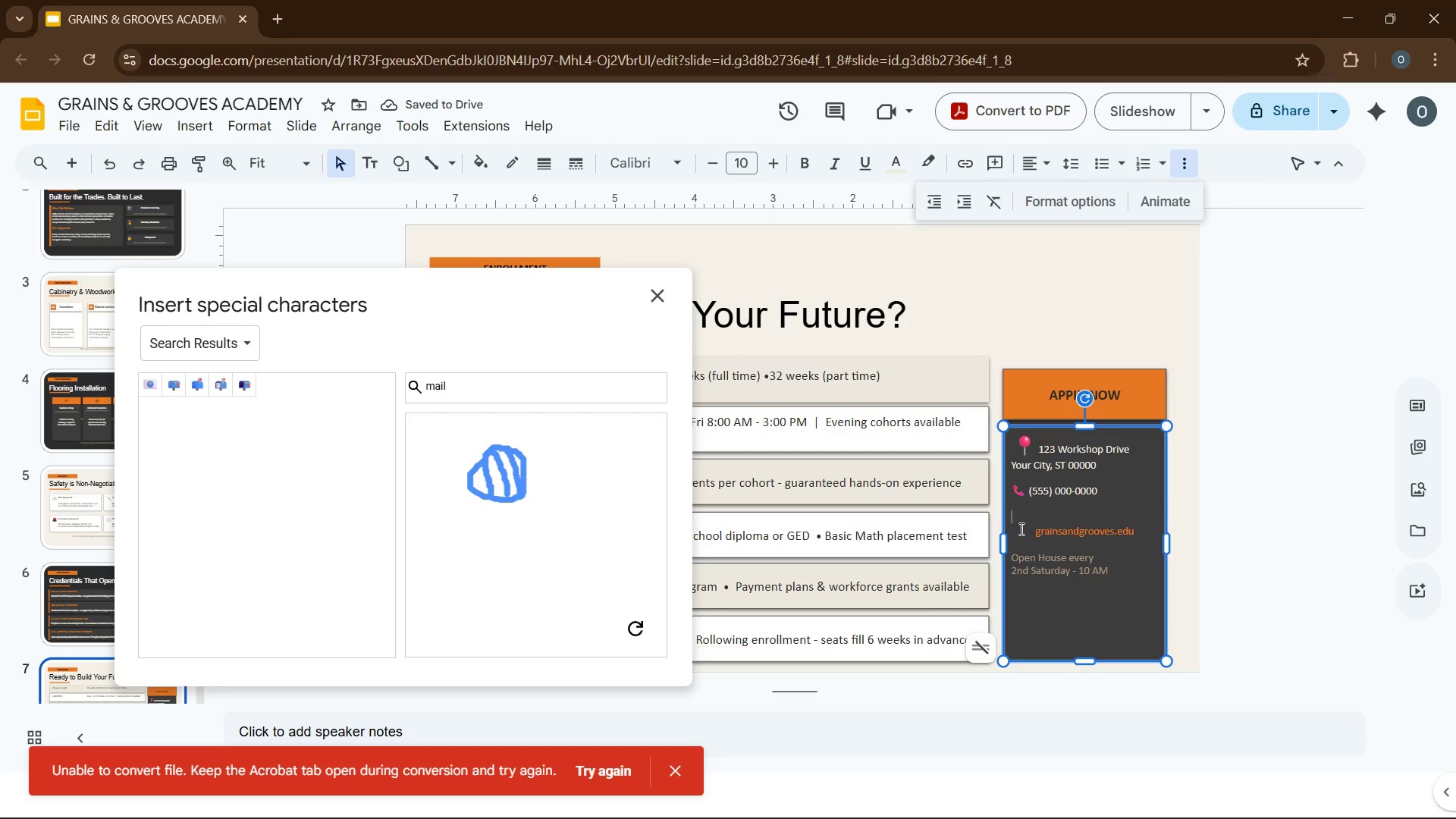 
left_click([1023, 530])
 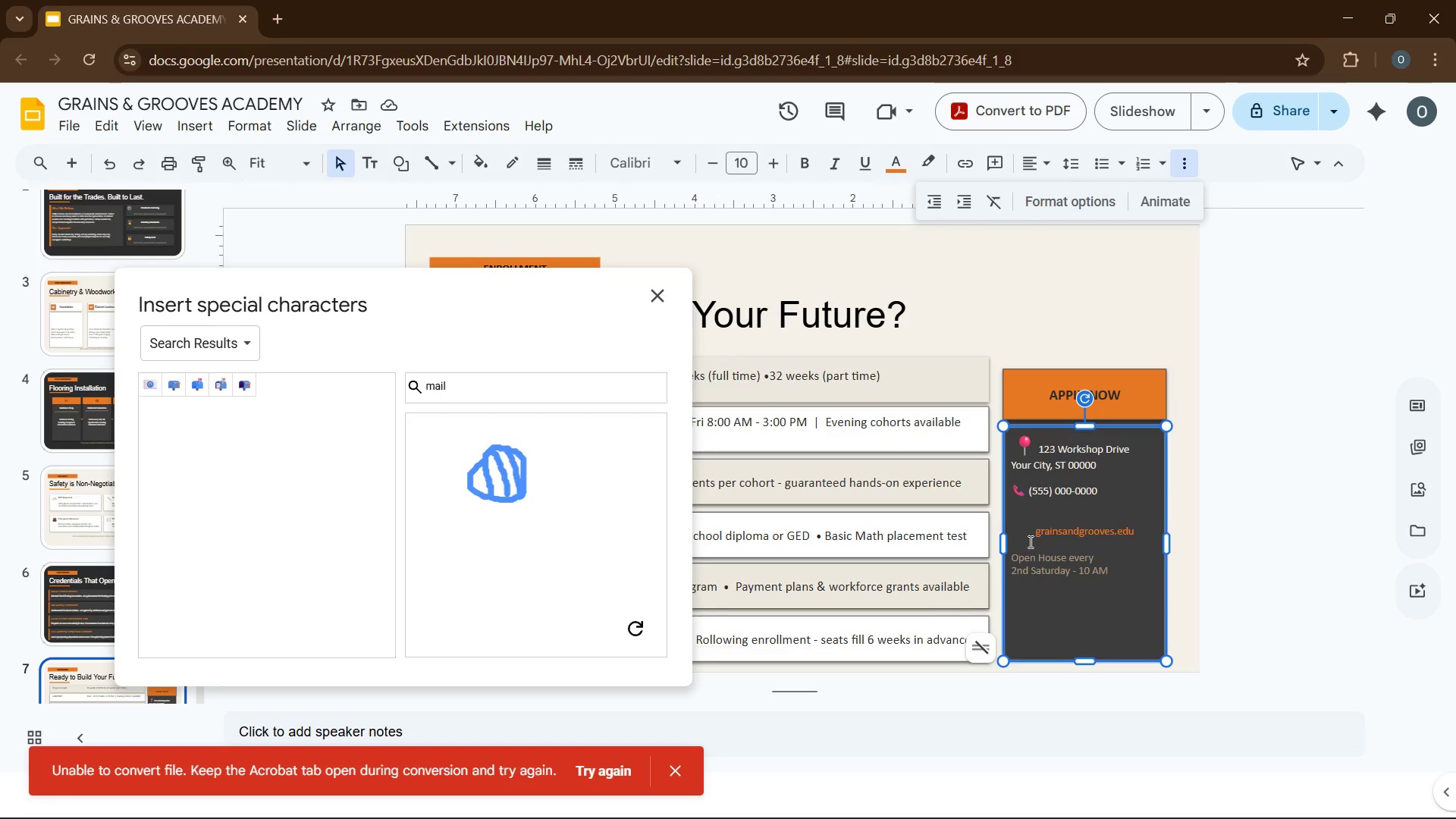 
key(ArrowLeft)
 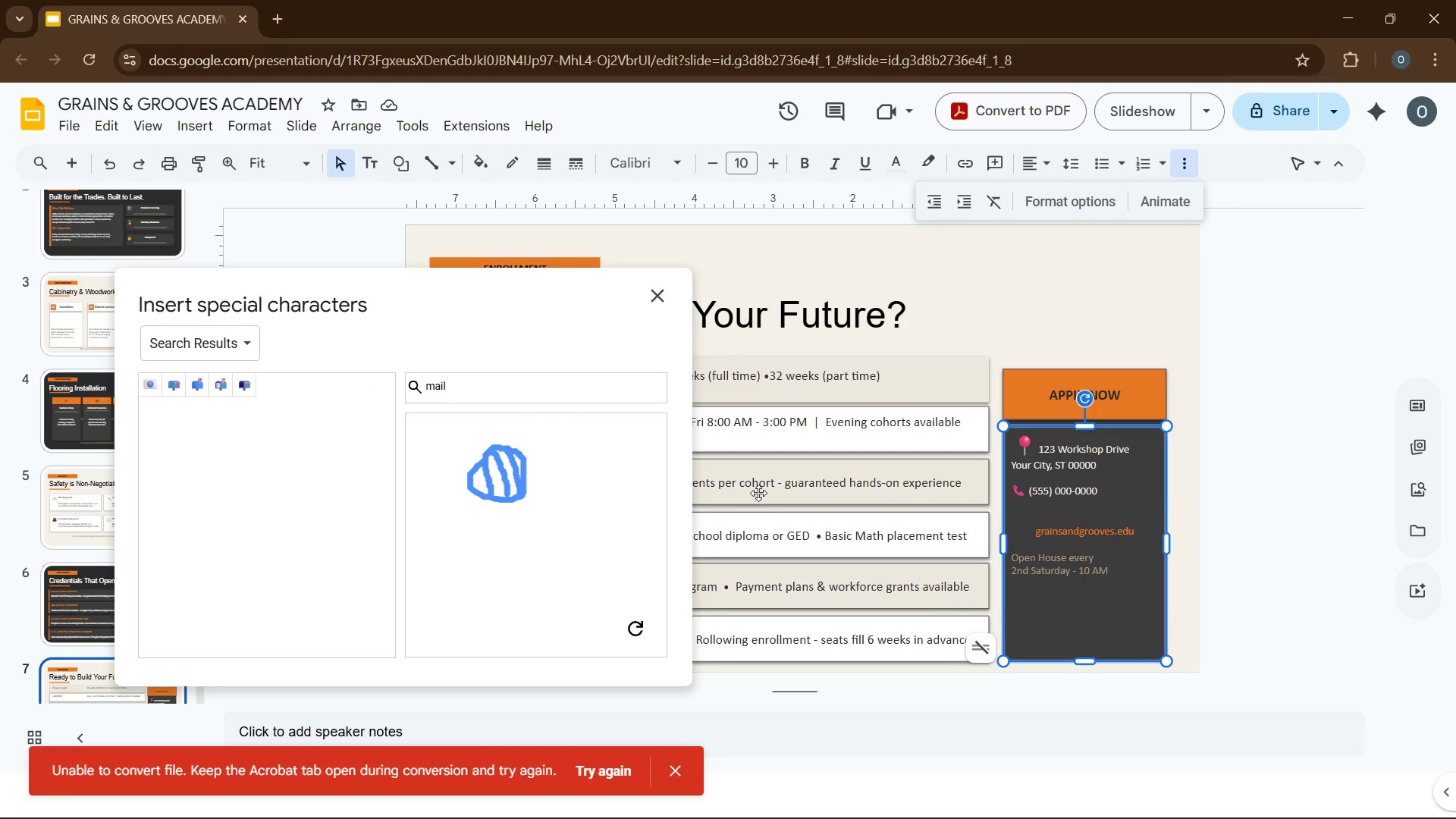 
double_click([448, 384])
 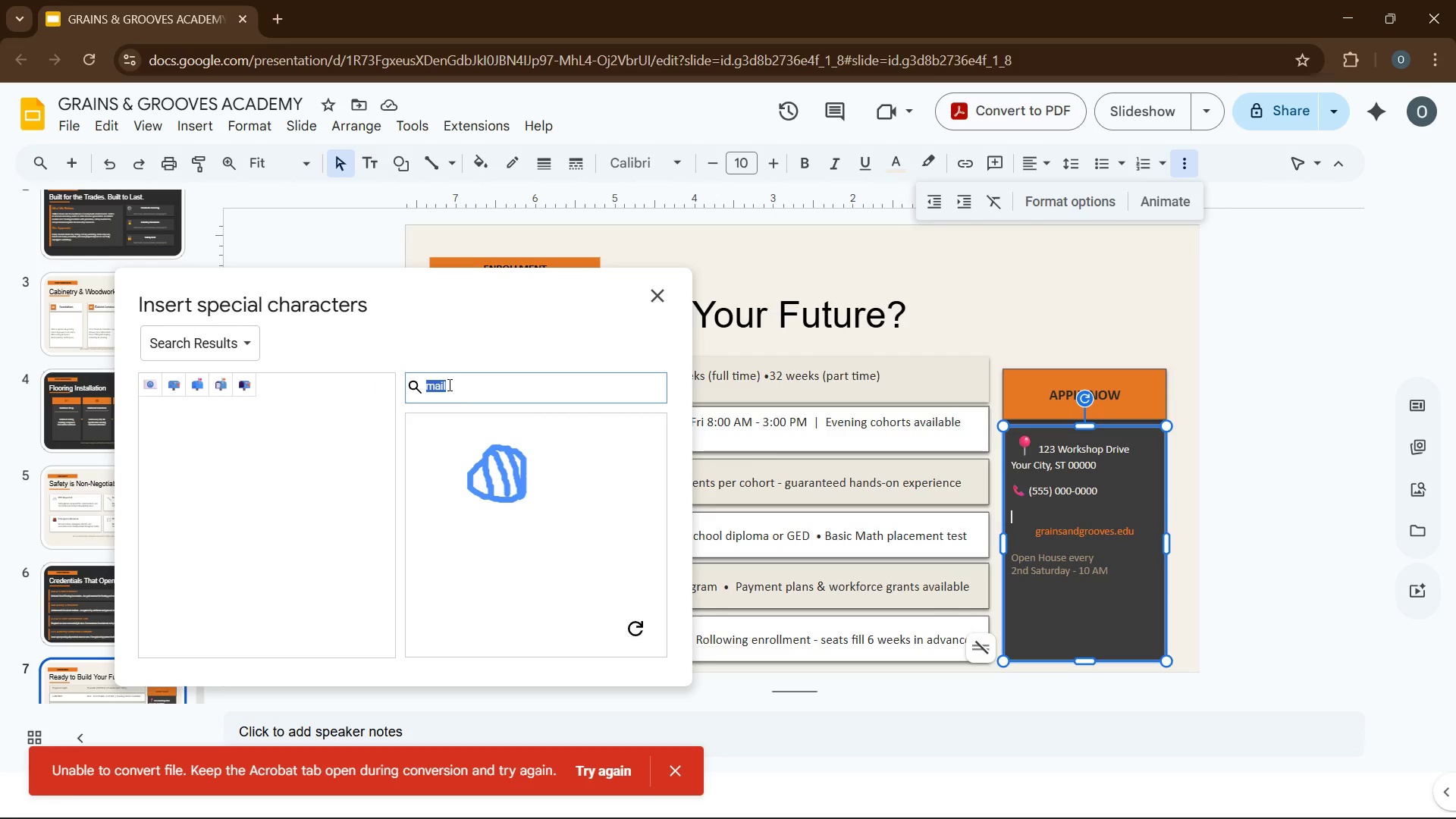 
type(site)
key(Backspace)
key(Backspace)
key(Backspace)
key(Backspace)
type(www)
key(Backspace)
key(Backspace)
key(Backspace)
key(Backspace)
 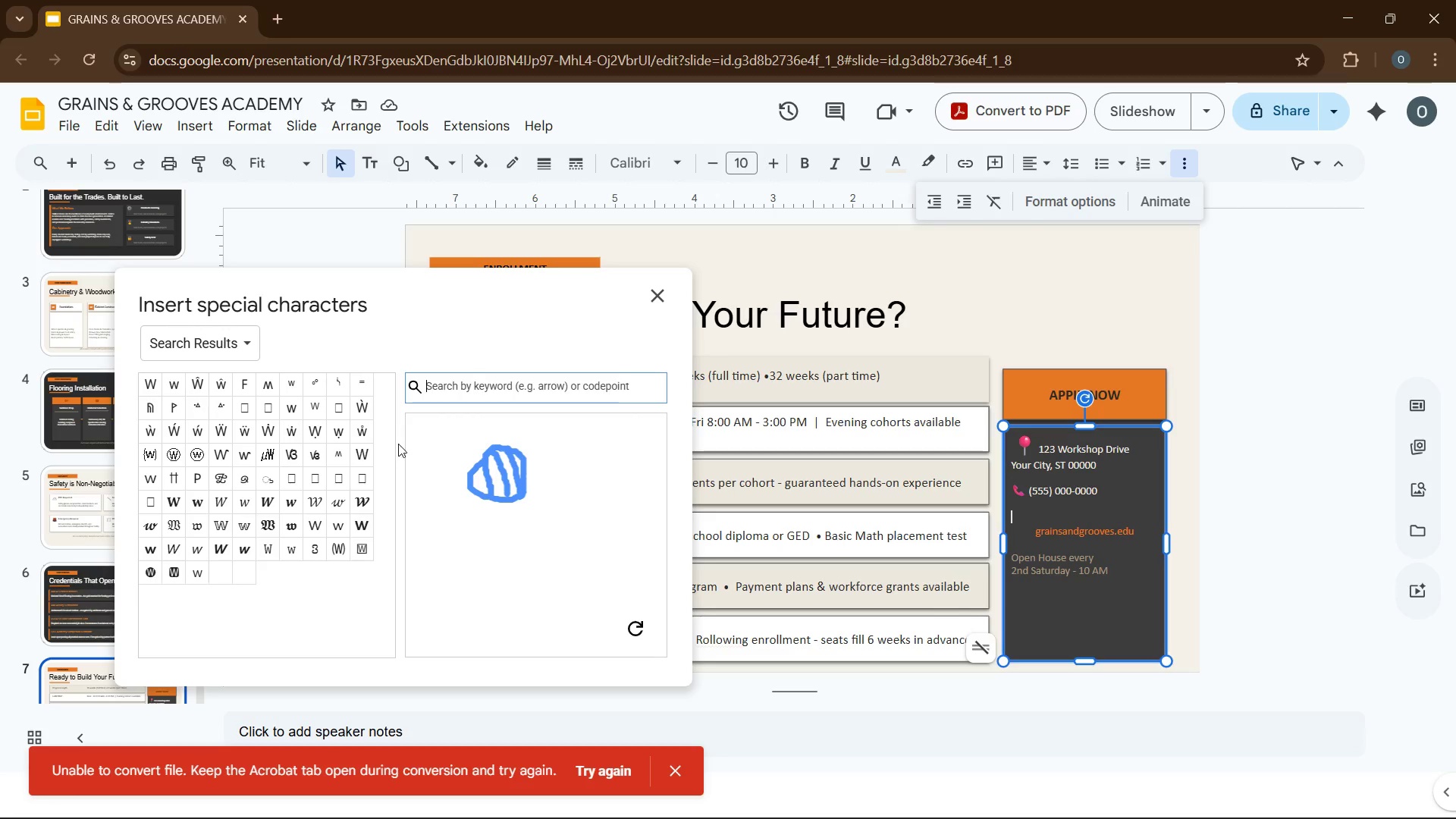 
scroll: coordinate [369, 455], scroll_direction: down, amount: 2.0
 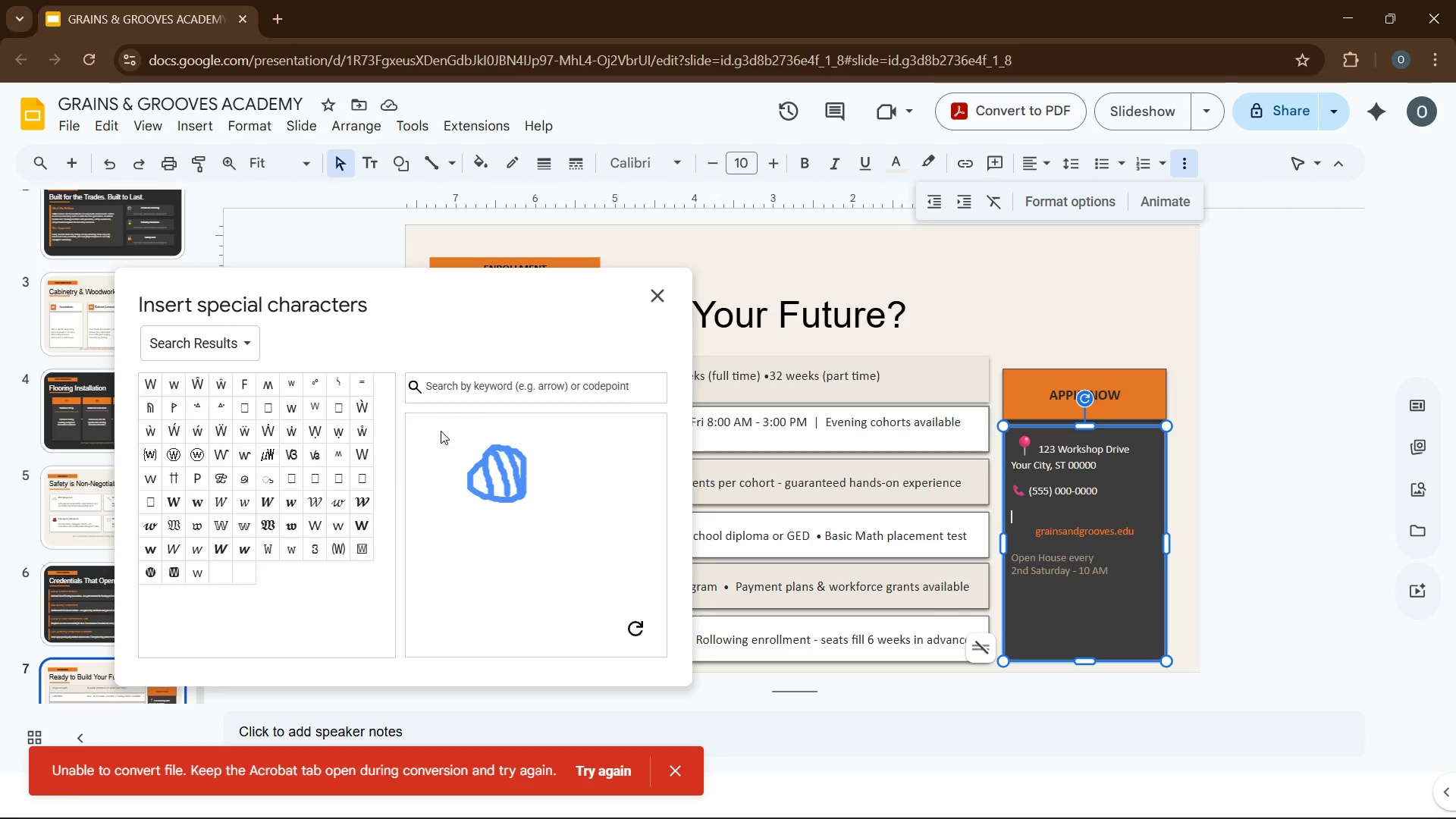 
left_click([406, 548])
 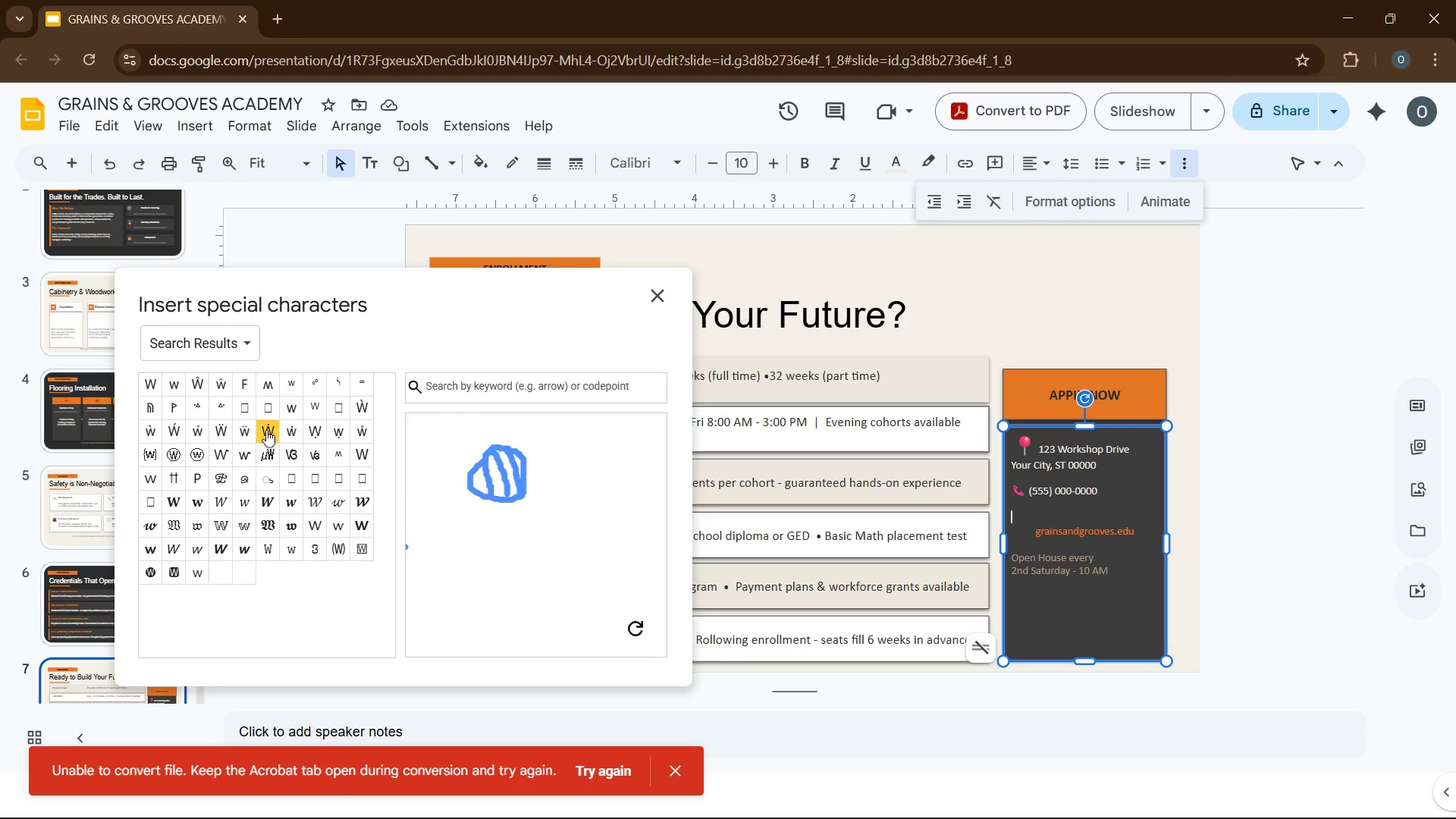 
scroll: coordinate [281, 479], scroll_direction: down, amount: 4.0
 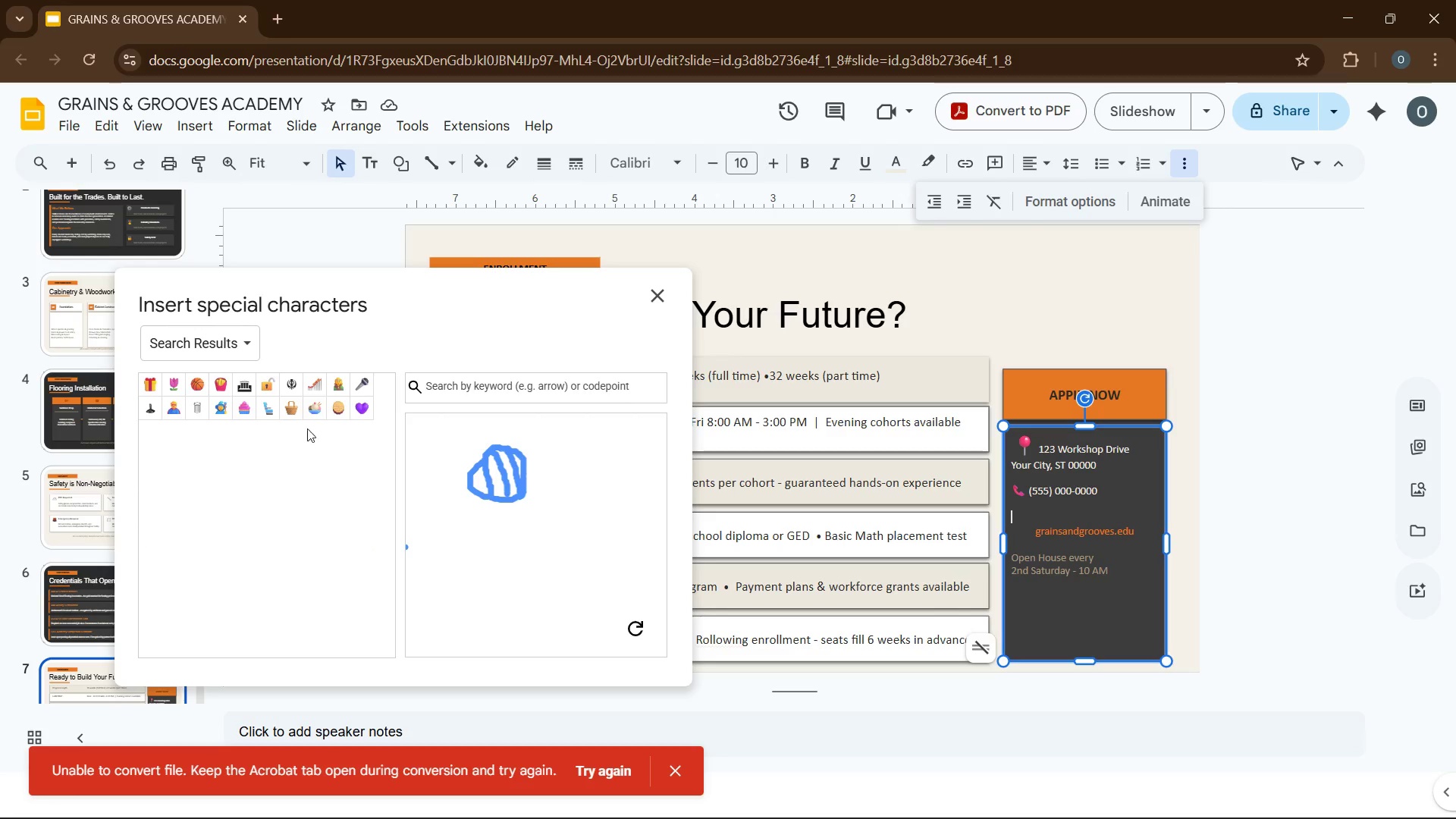 
mouse_move([374, 406])
 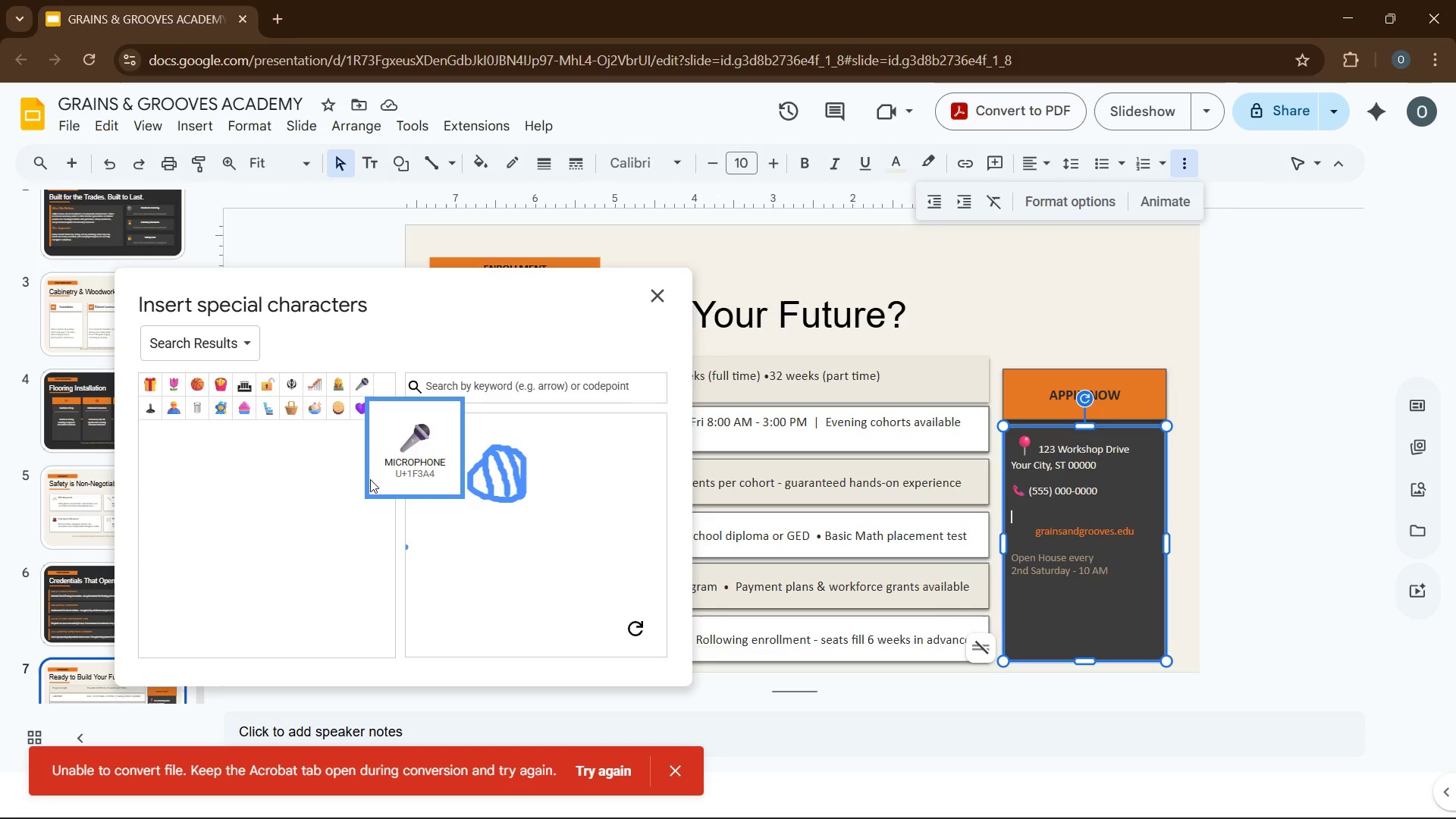 
scroll: coordinate [325, 484], scroll_direction: down, amount: 4.0
 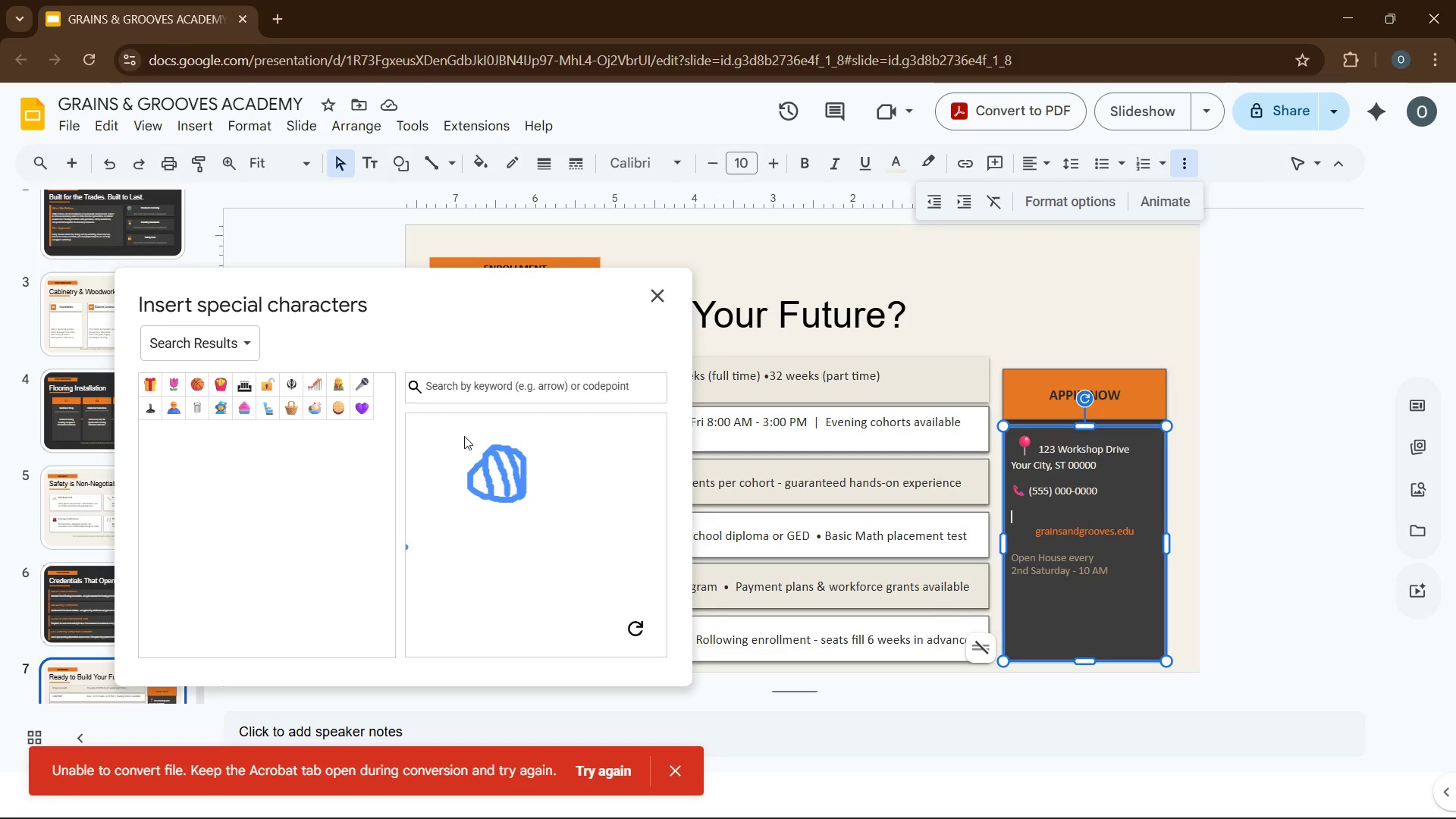 
left_click([545, 396])
 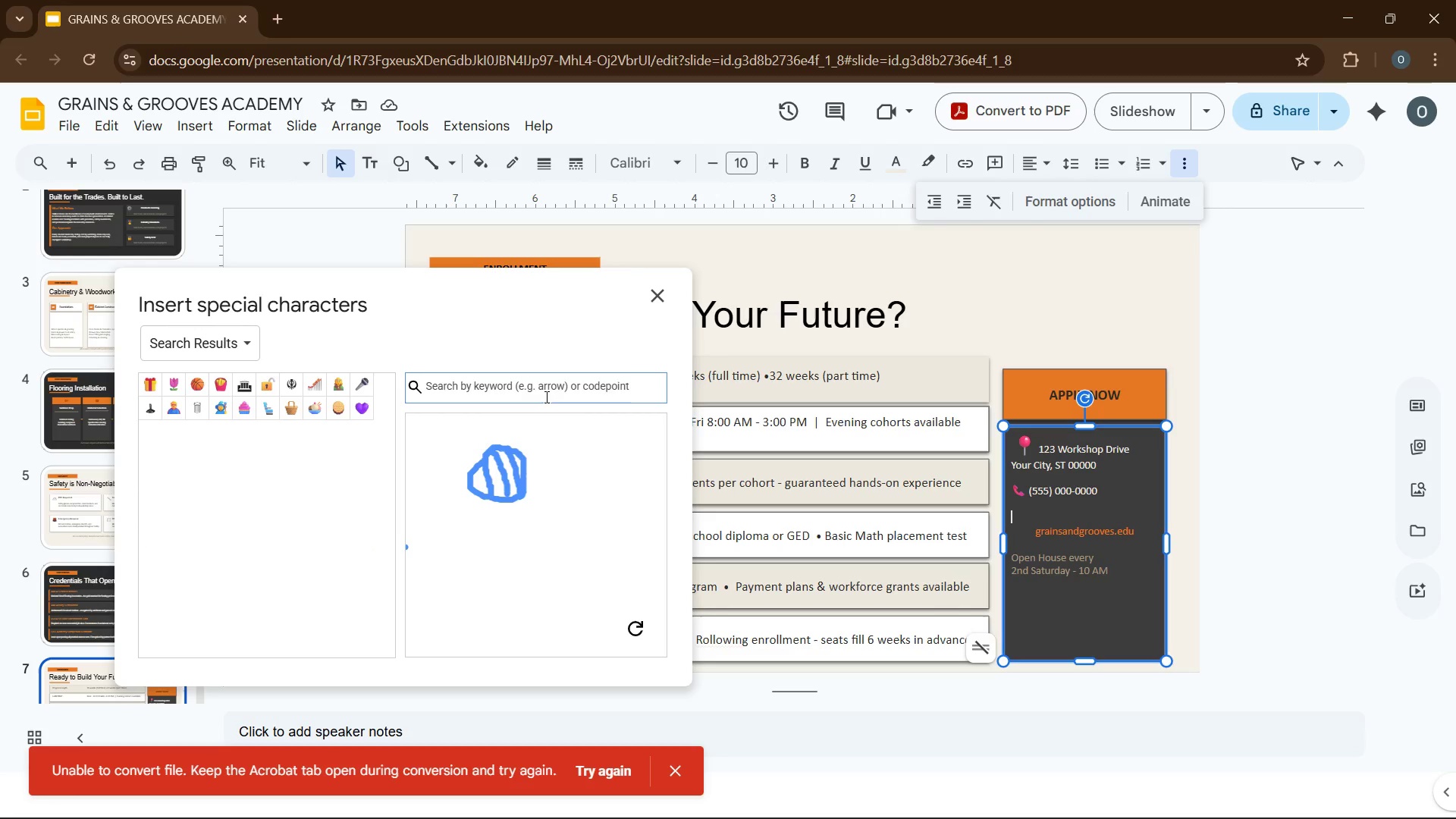 
type(website)
 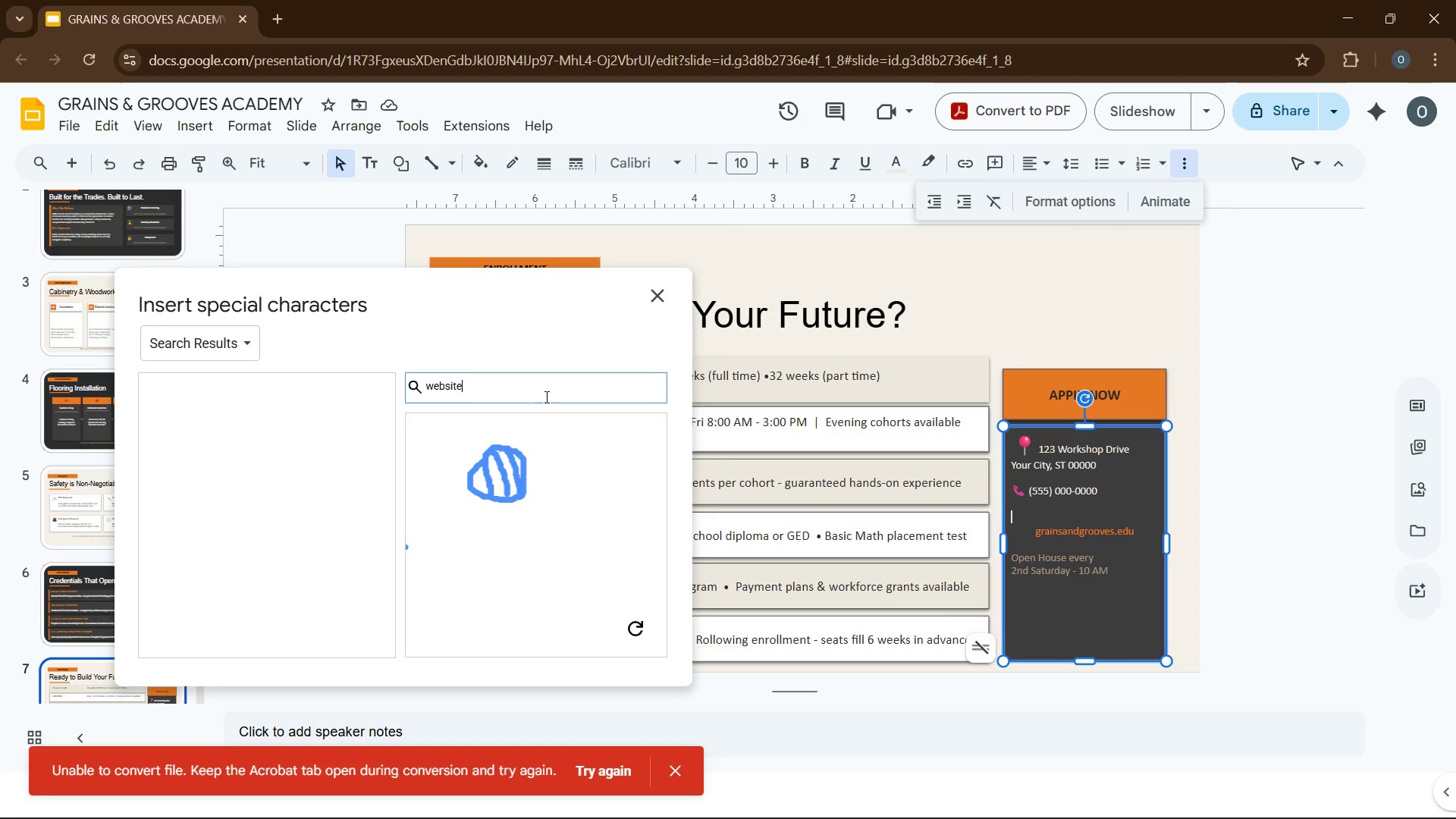 
key(Enter)
 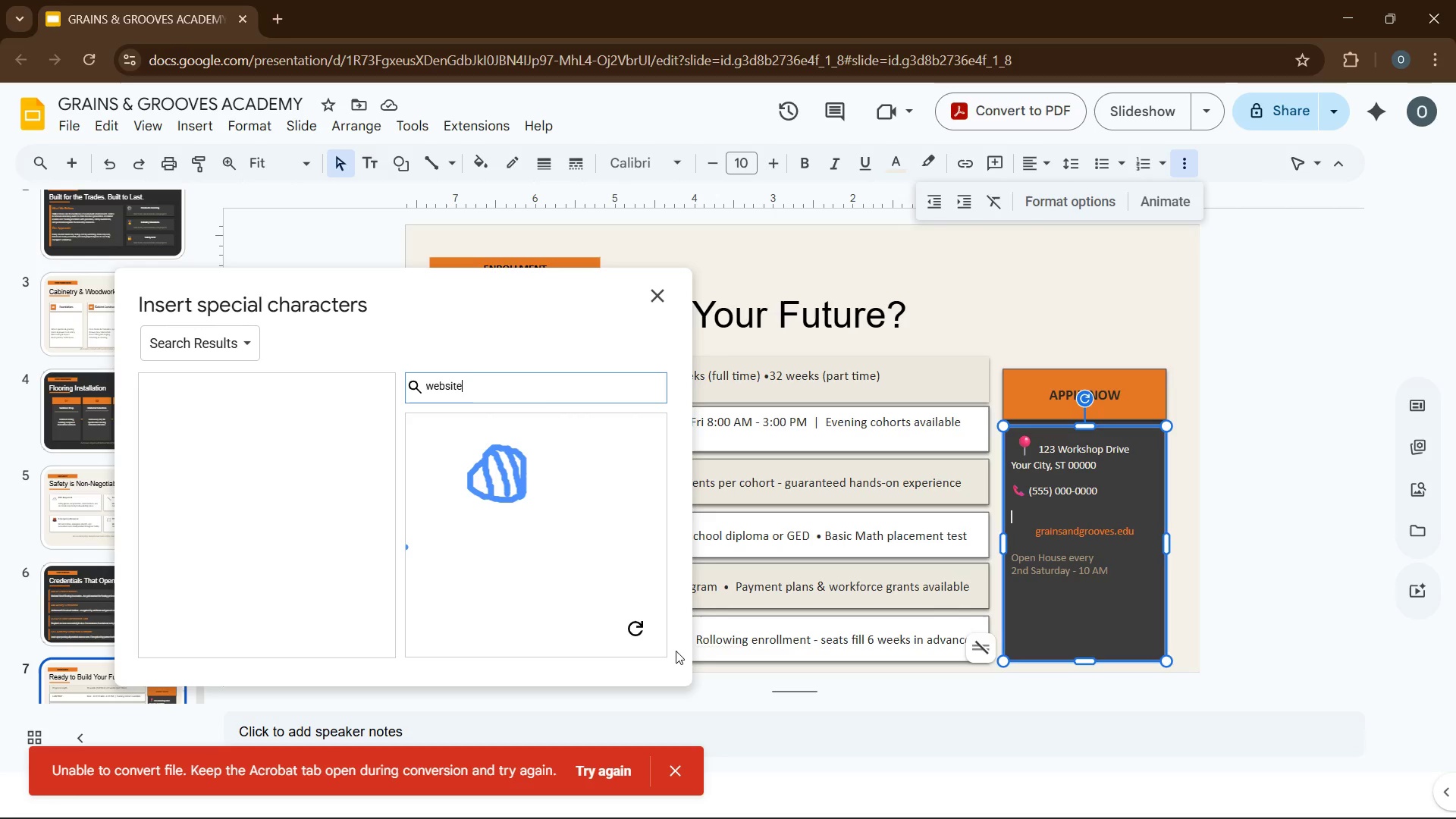 
left_click([635, 624])
 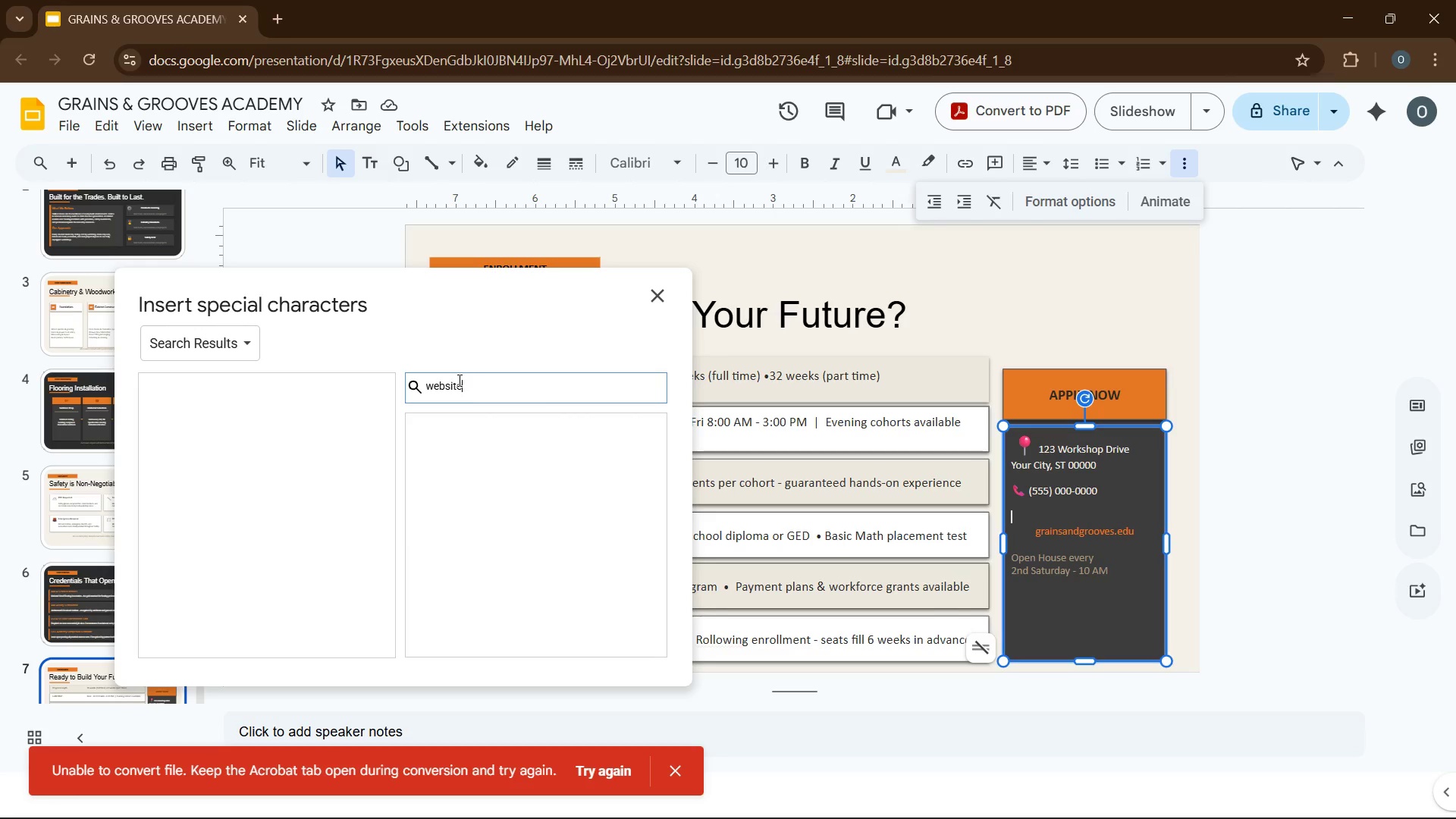 
double_click([457, 382])
 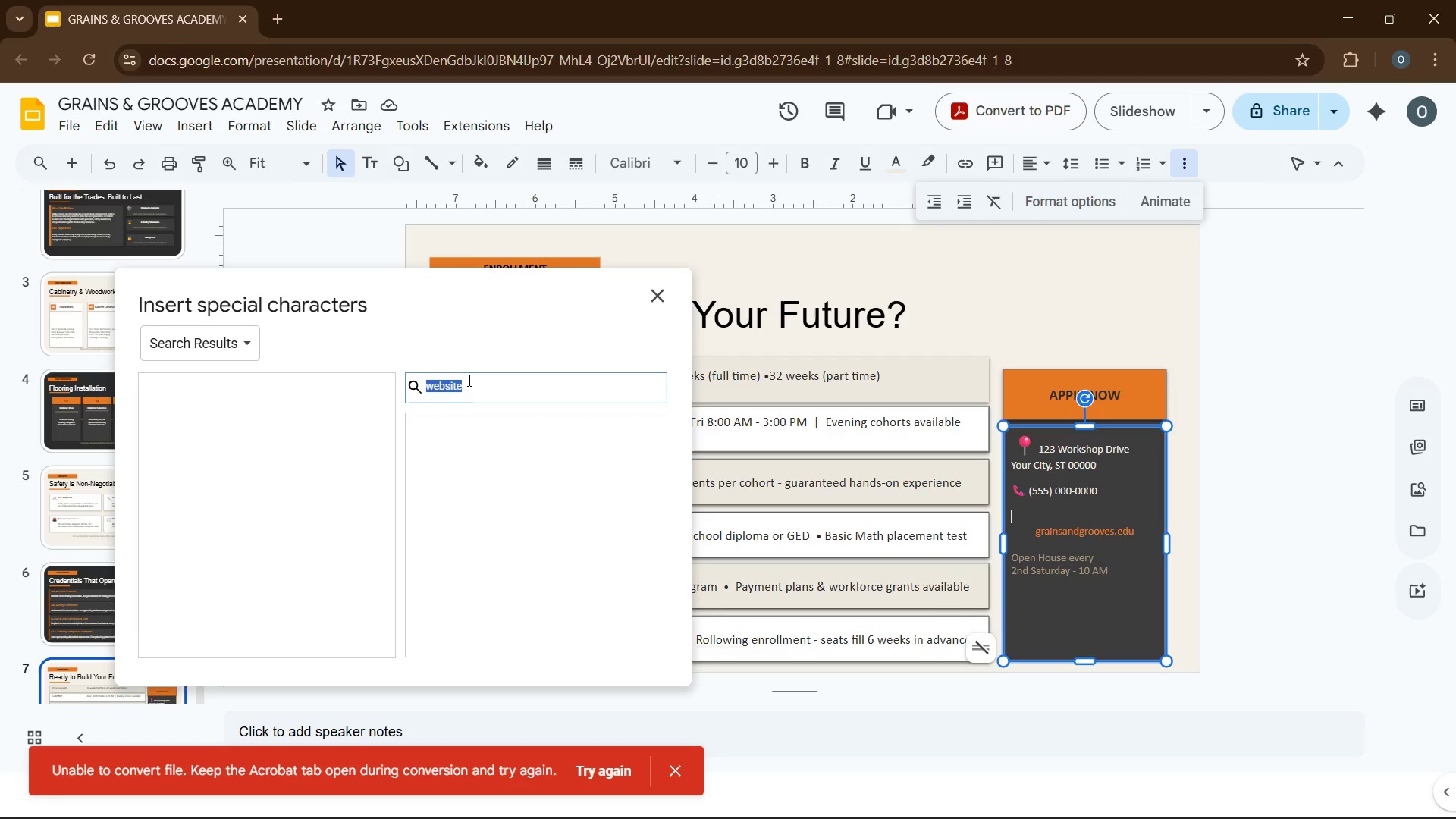 
wait(11.73)
 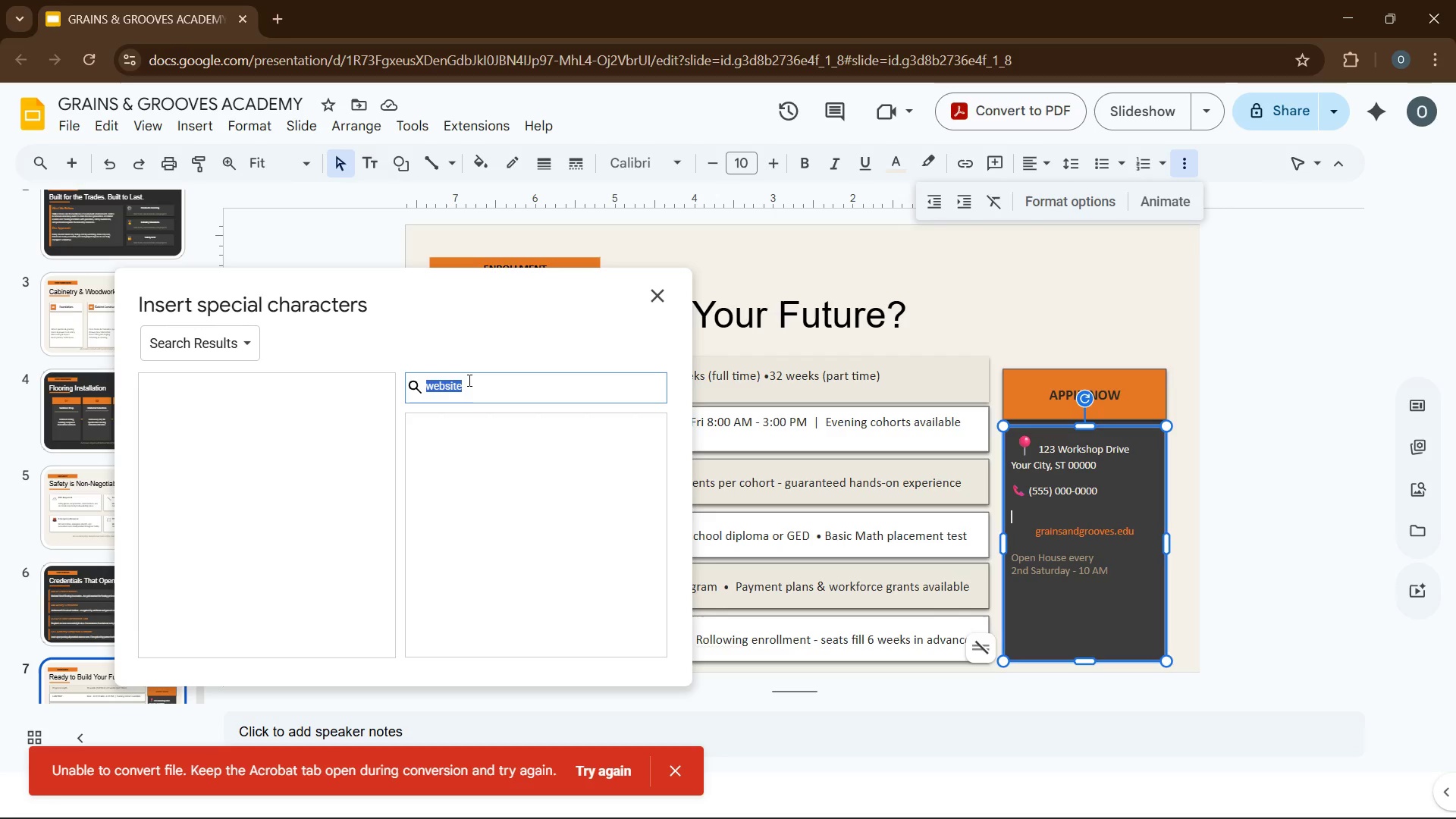 
left_click([648, 294])
 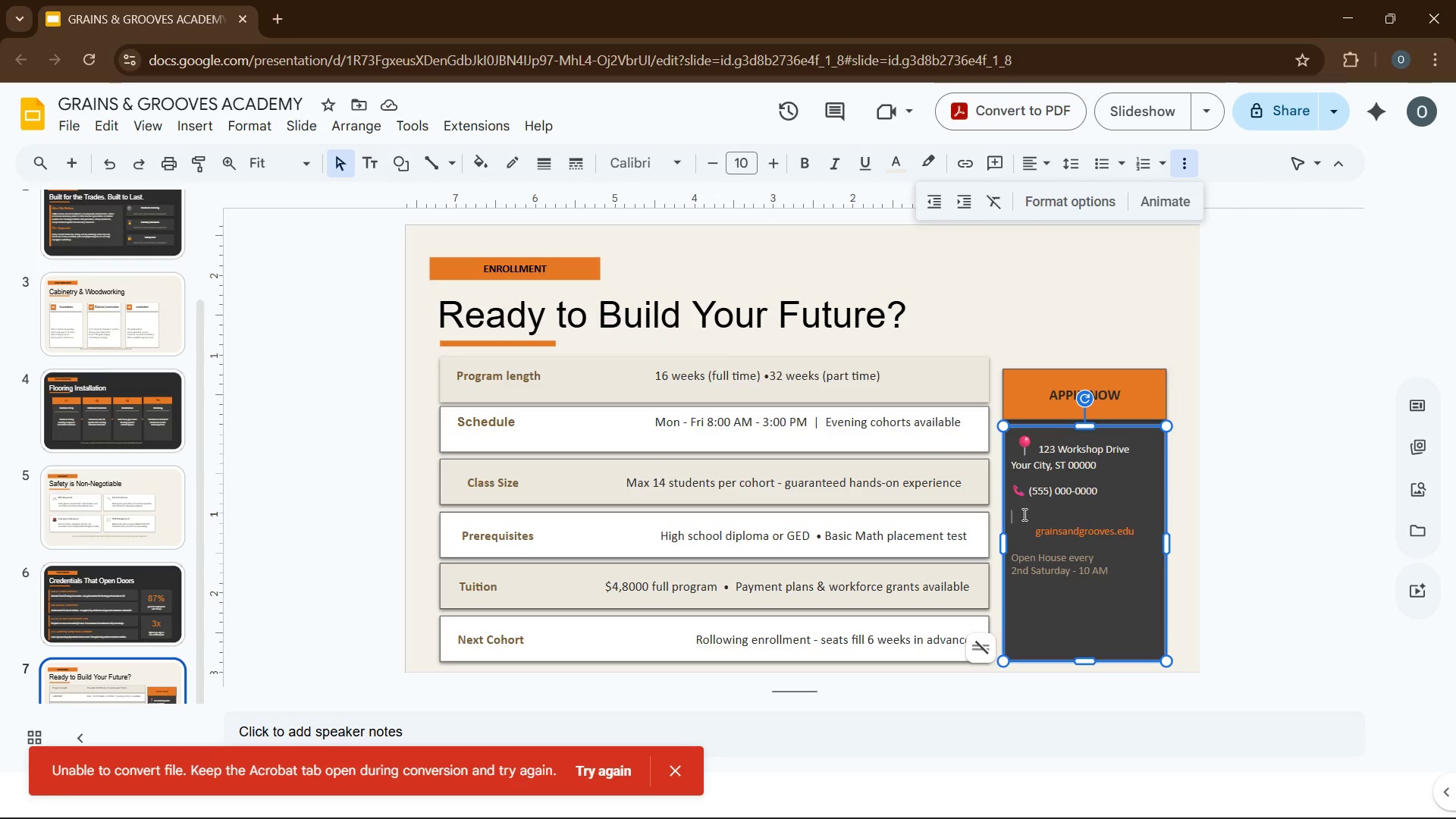 
wait(5.12)
 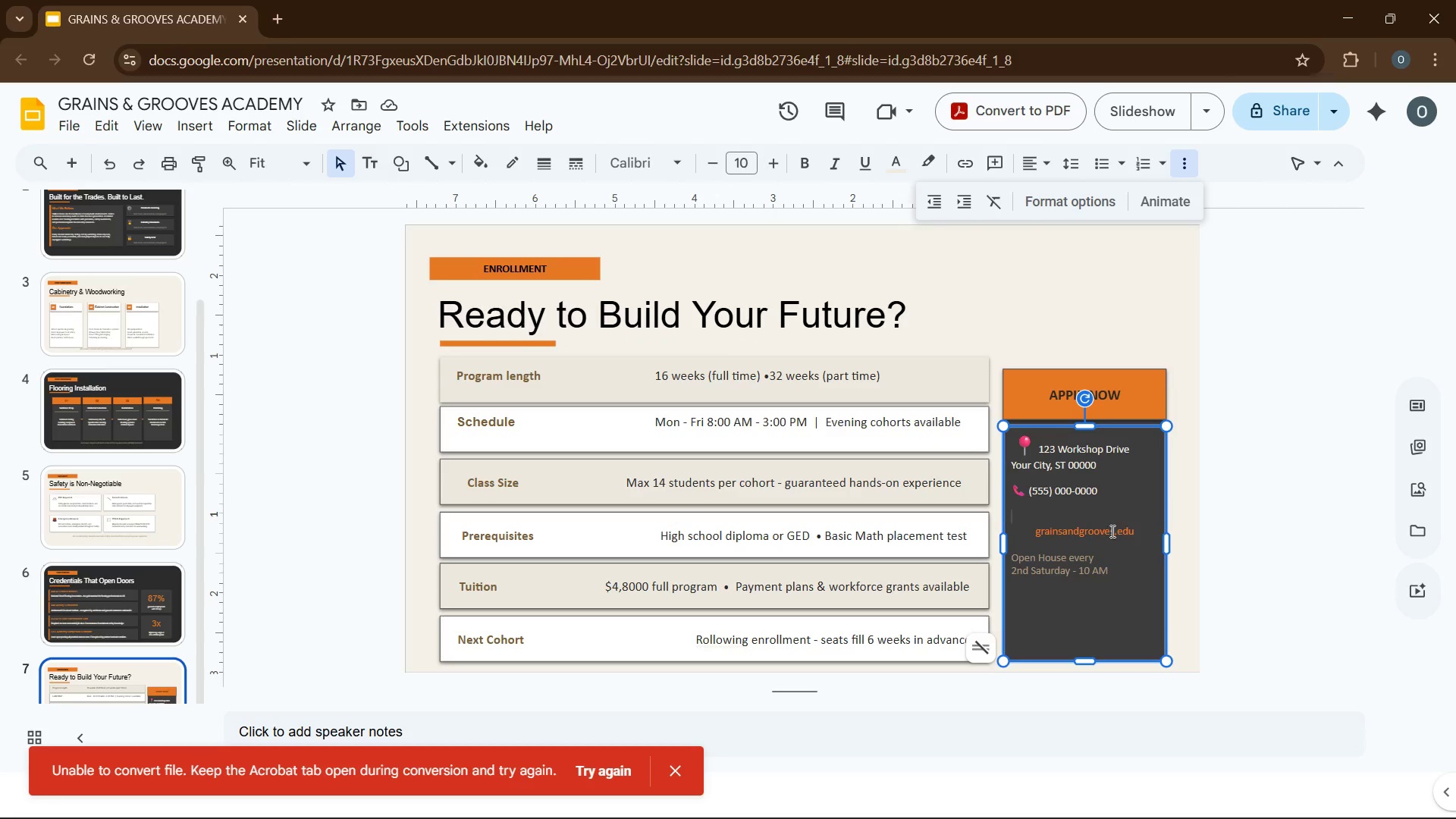 
key(Backspace)
 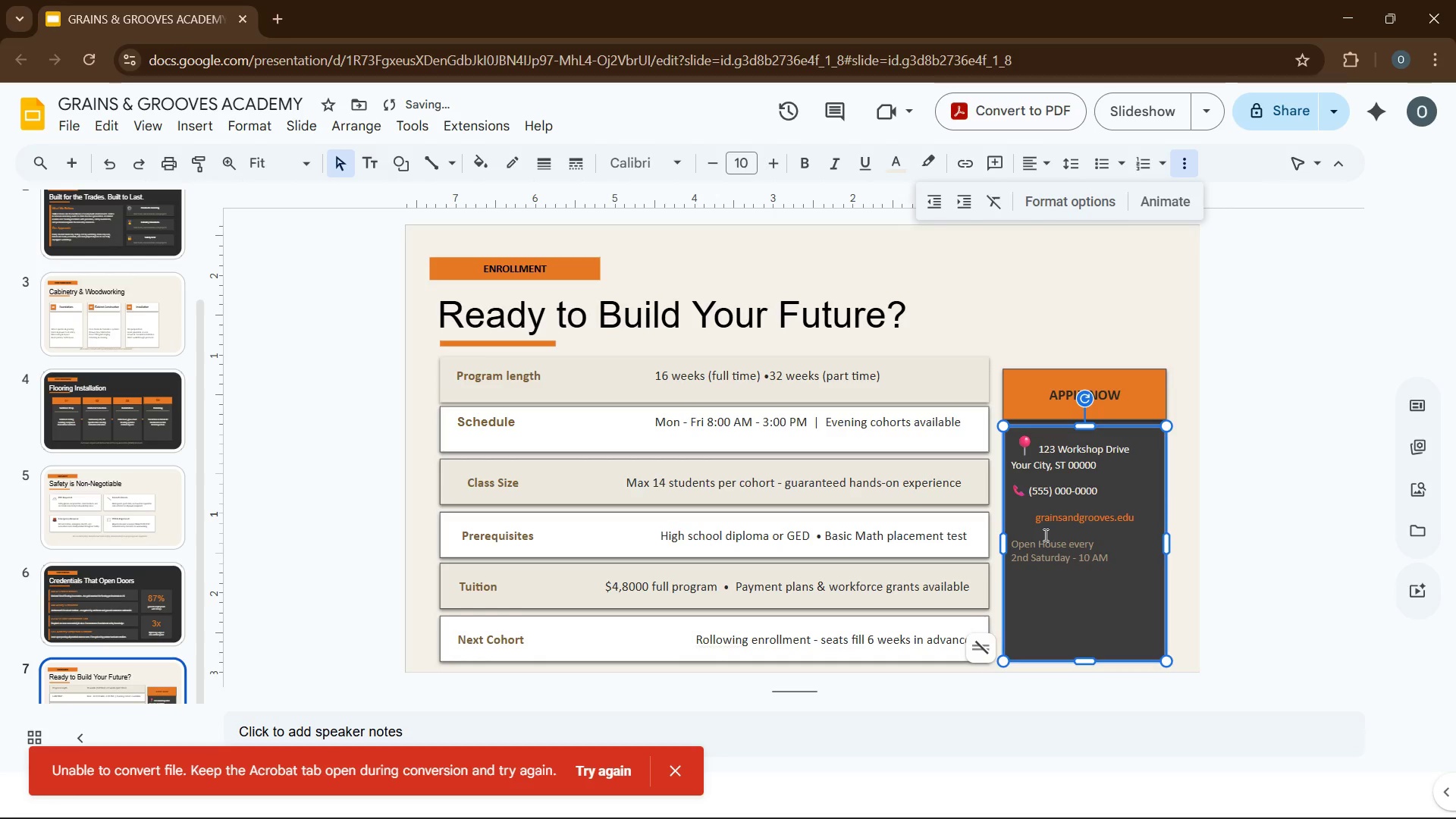 
left_click([1044, 535])
 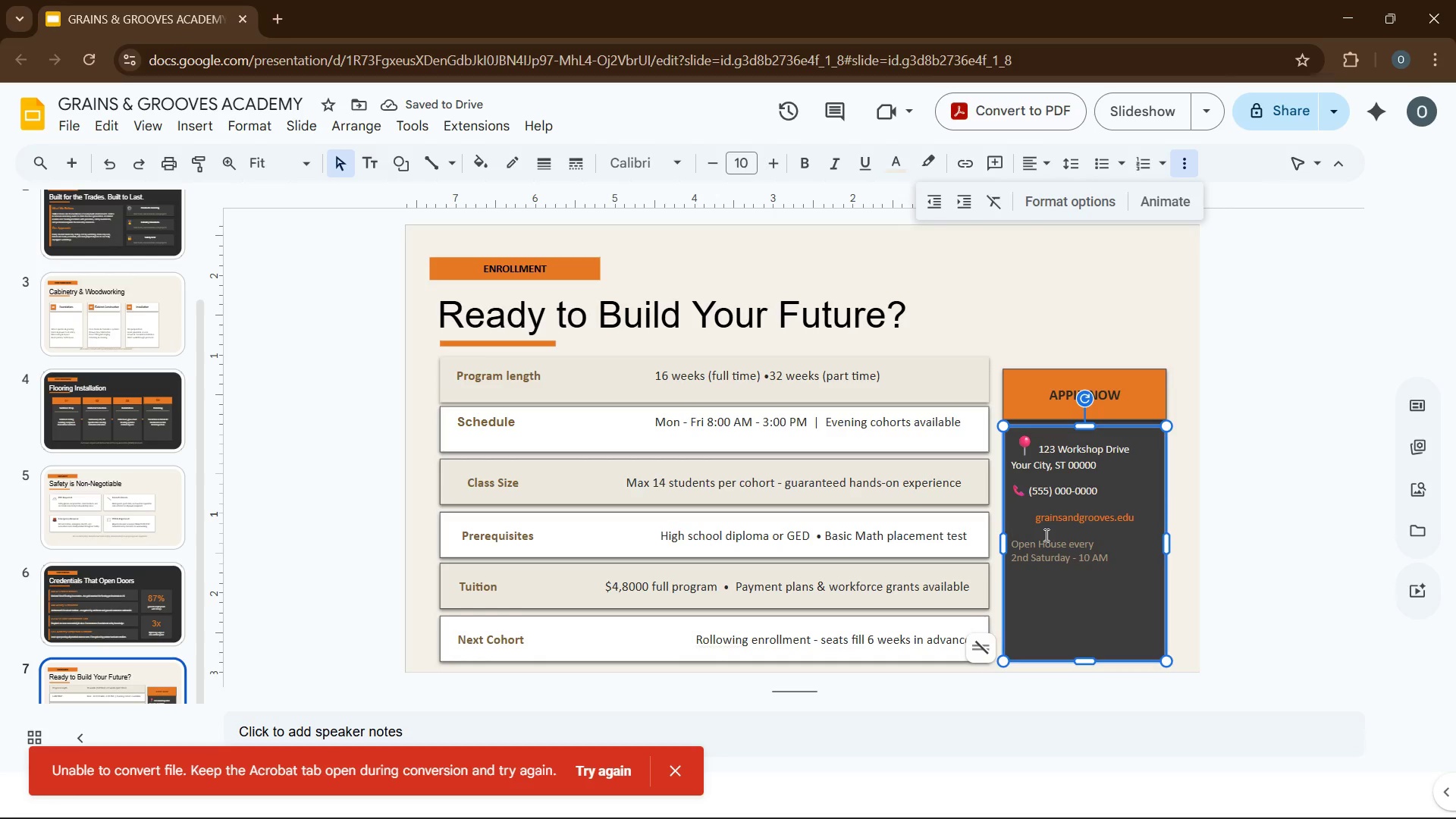 
key(Enter)
 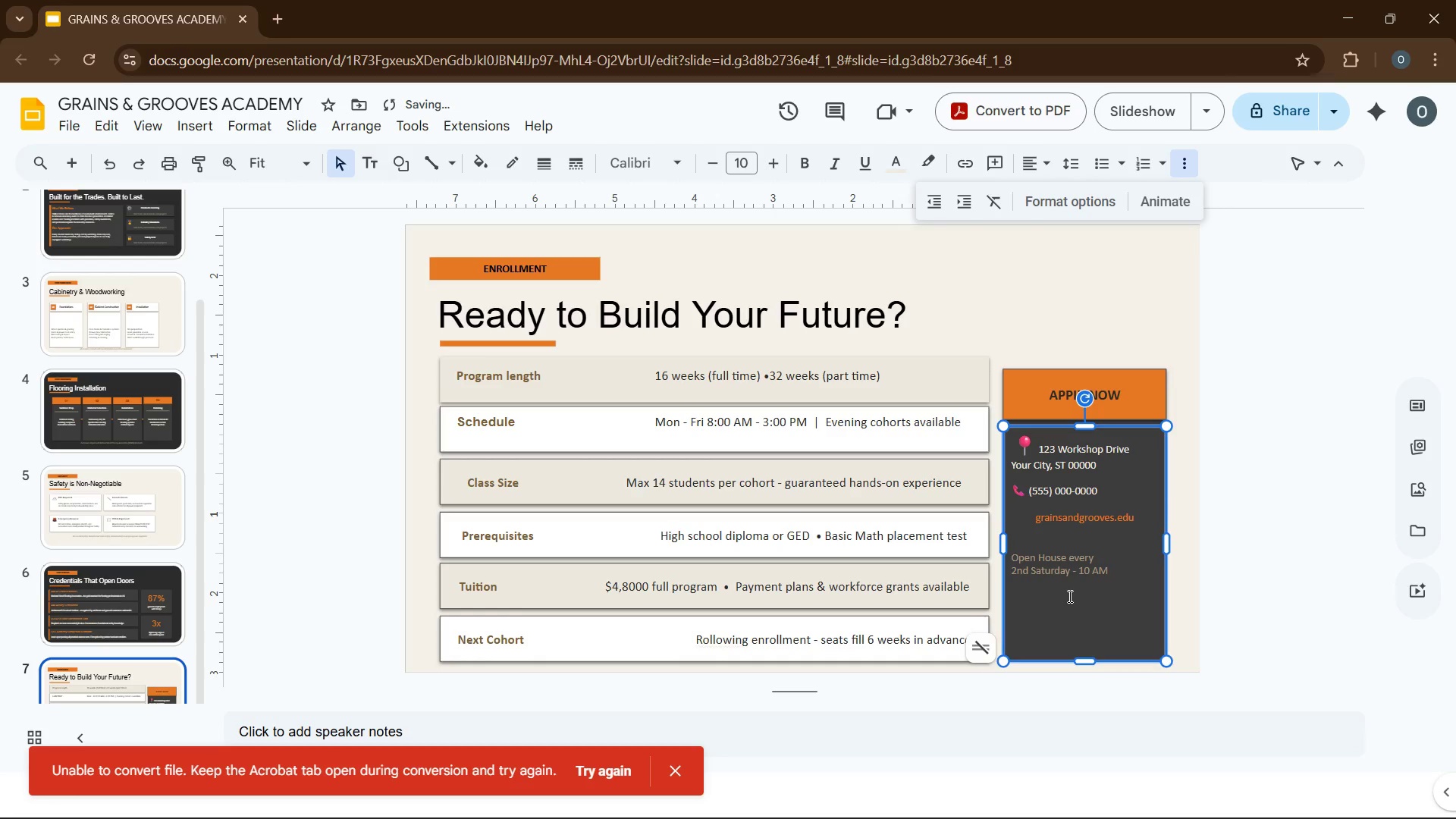 
left_click([1068, 596])
 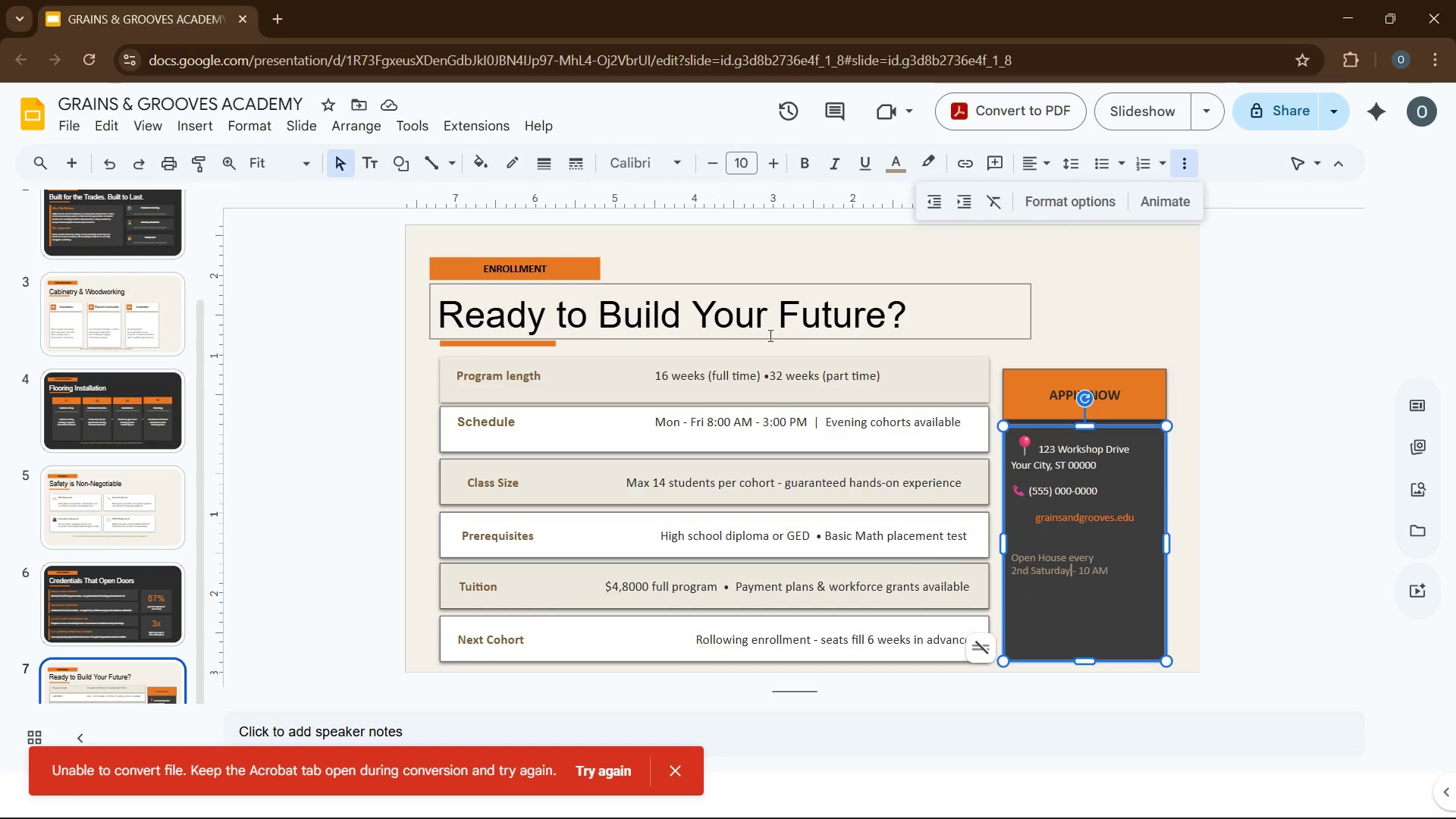 
wait(10.2)
 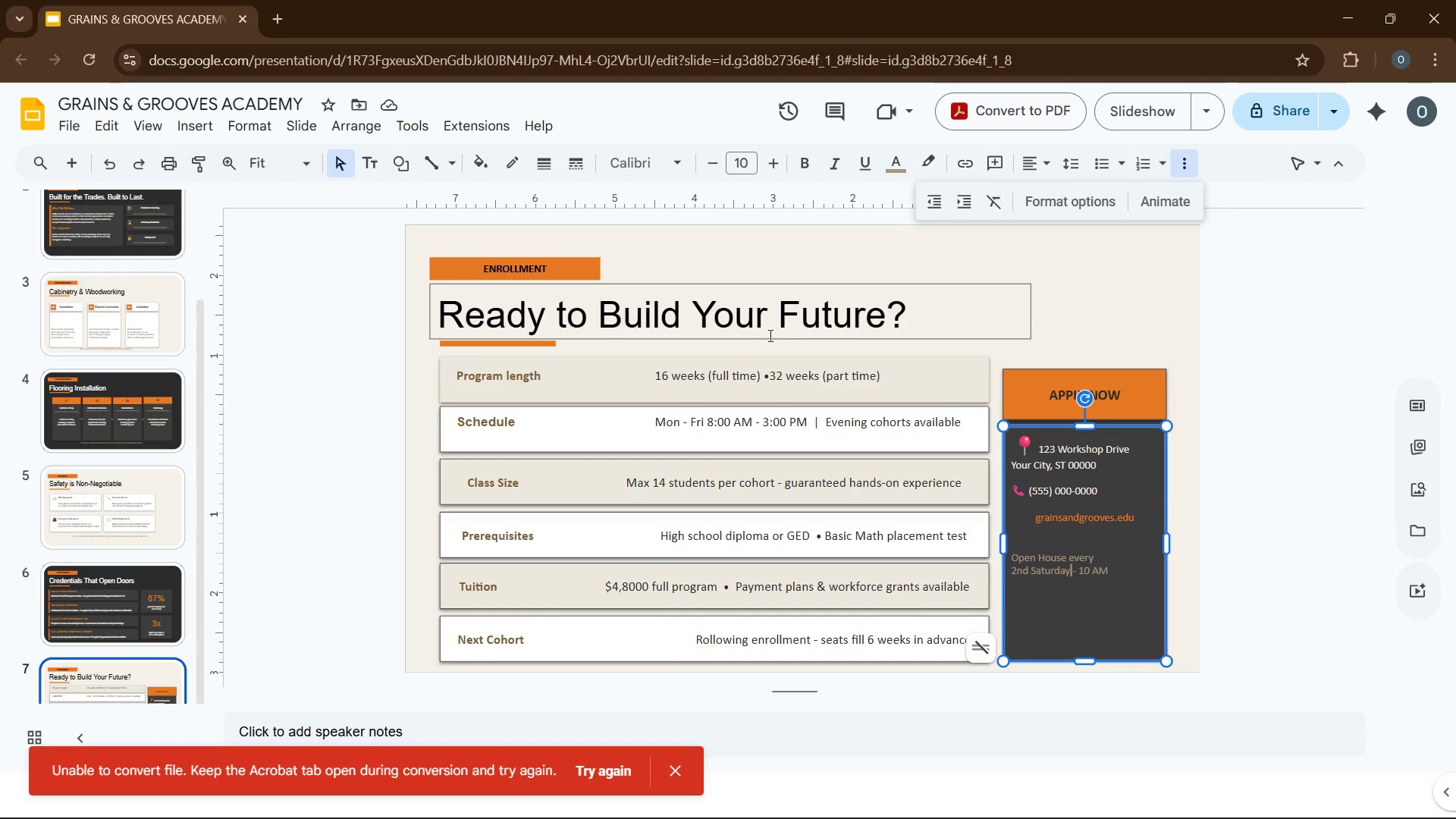 
left_click([68, 171])
 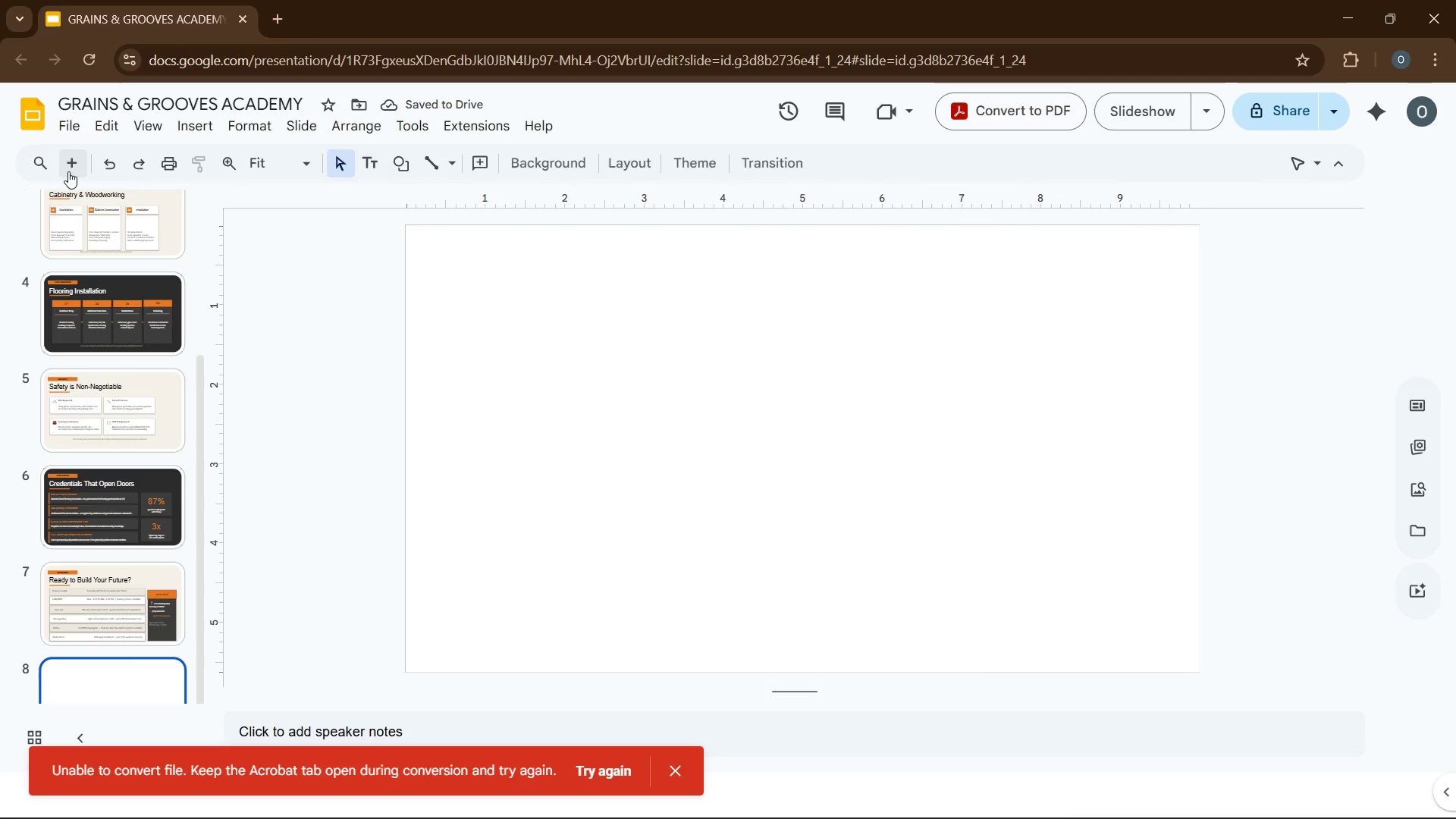 
wait(6.84)
 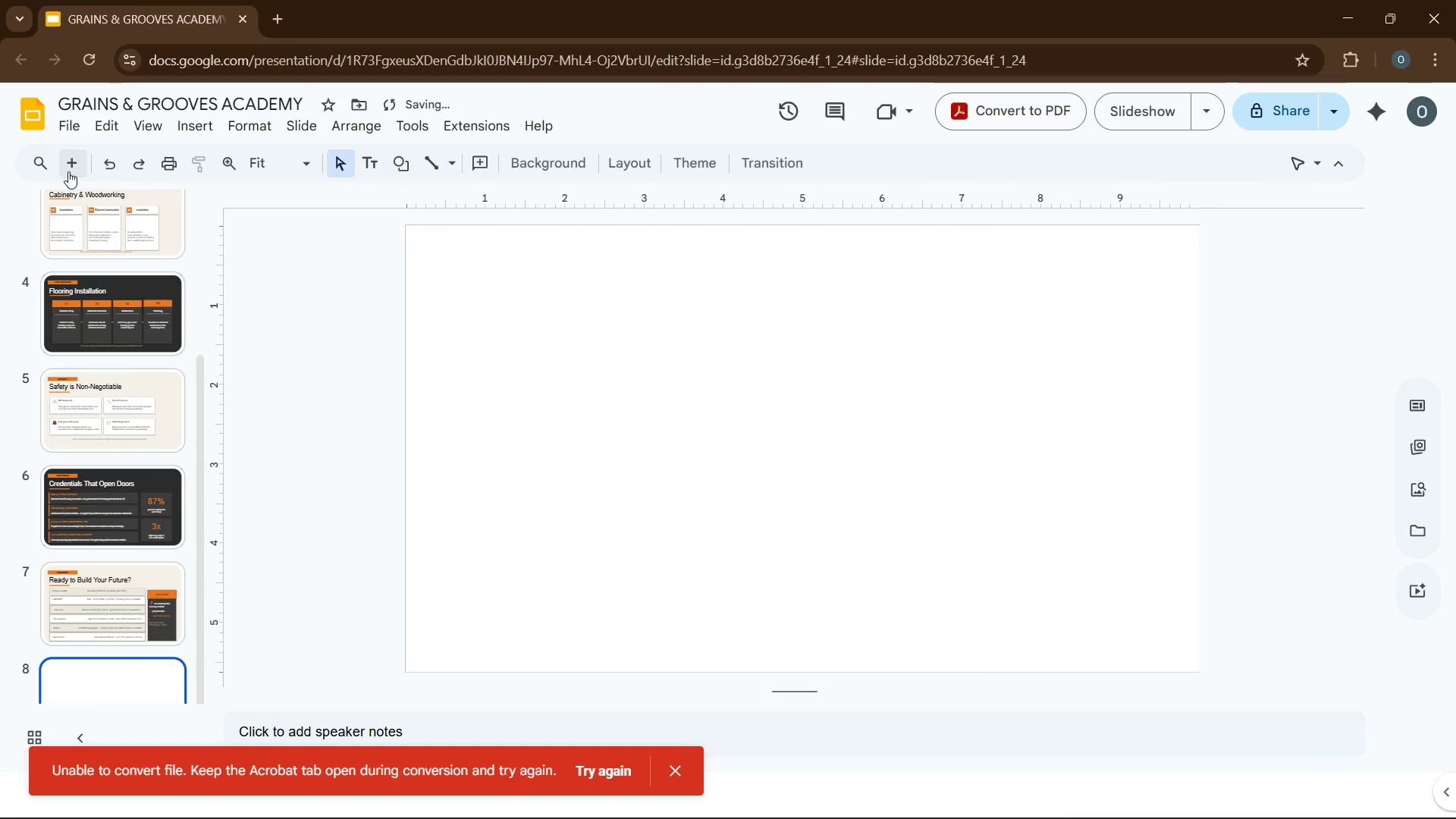 
left_click([742, 443])
 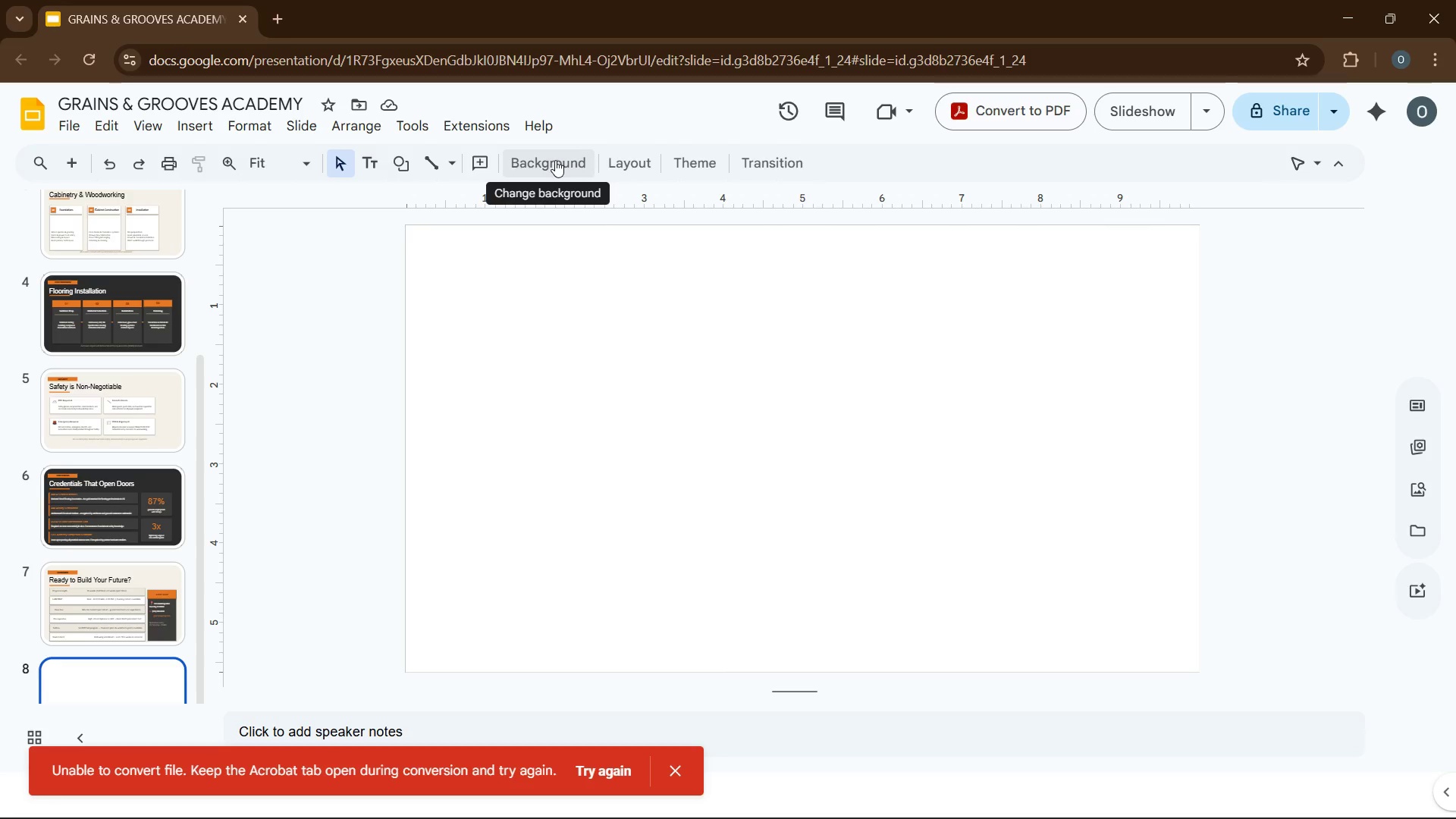 
left_click([555, 160])
 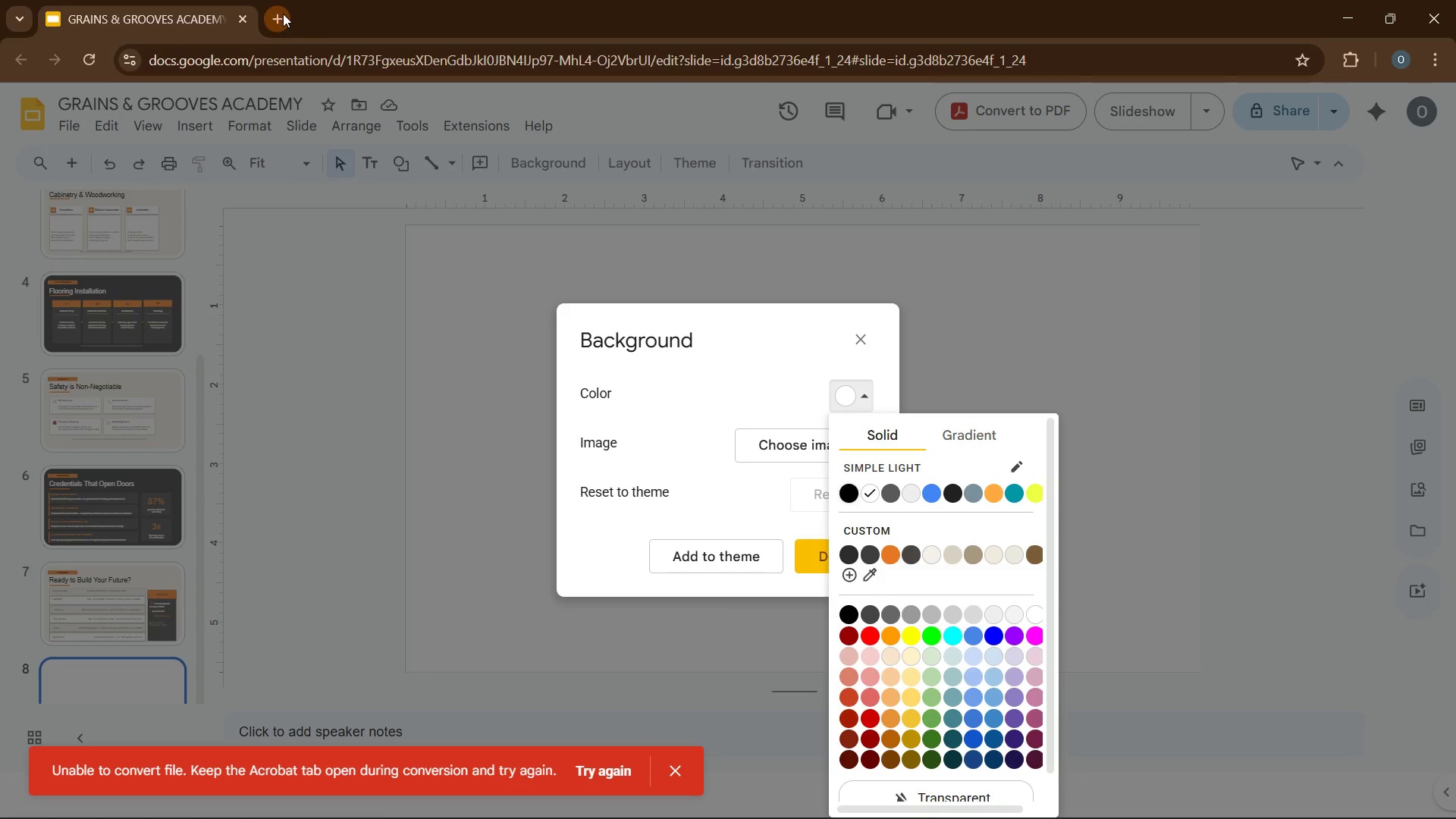 
wait(9.08)
 